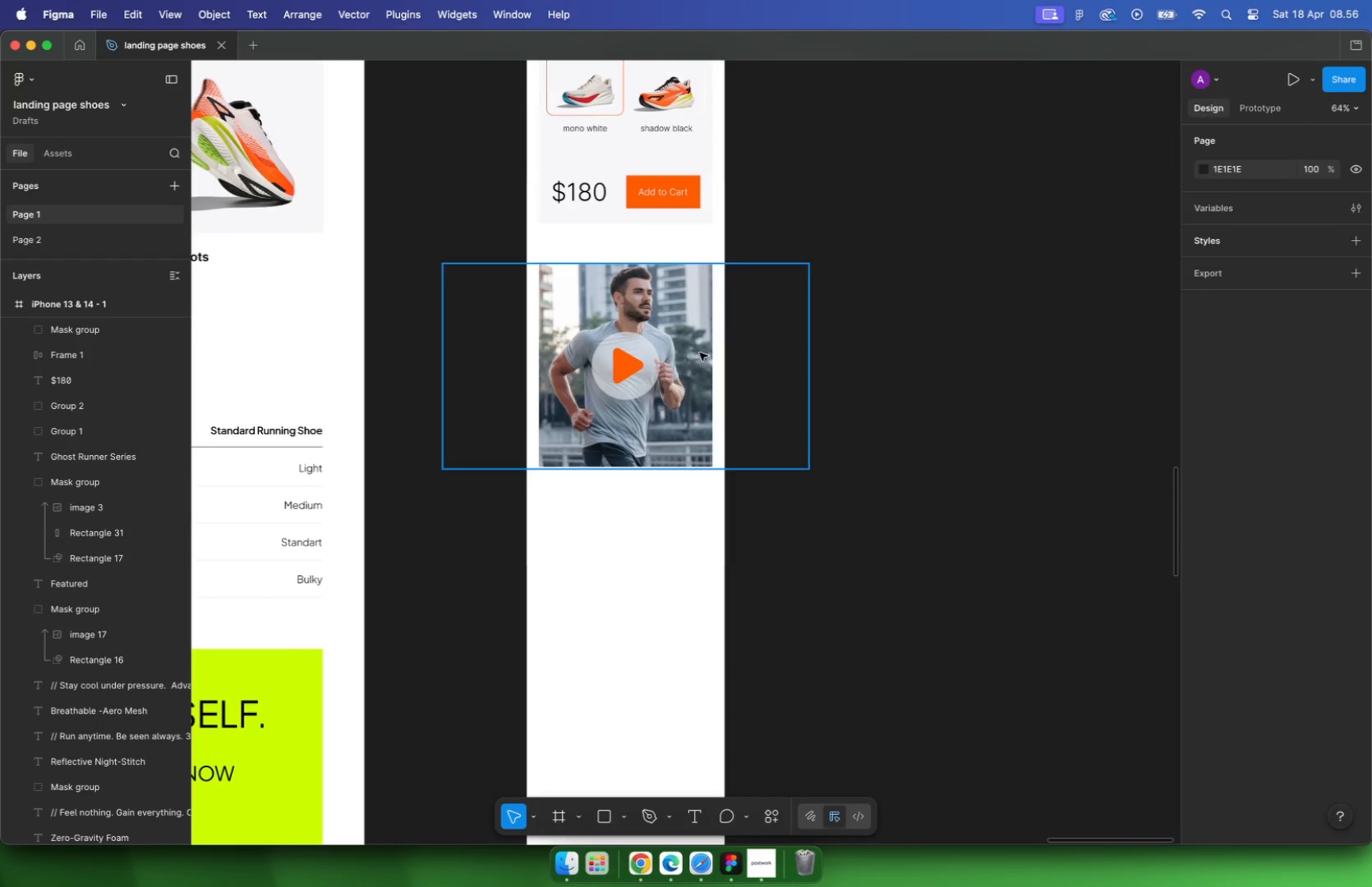 
hold_key(key=CommandLeft, duration=0.55)
scroll: coordinate [660, 357], scroll_direction: down, amount: 11.0
 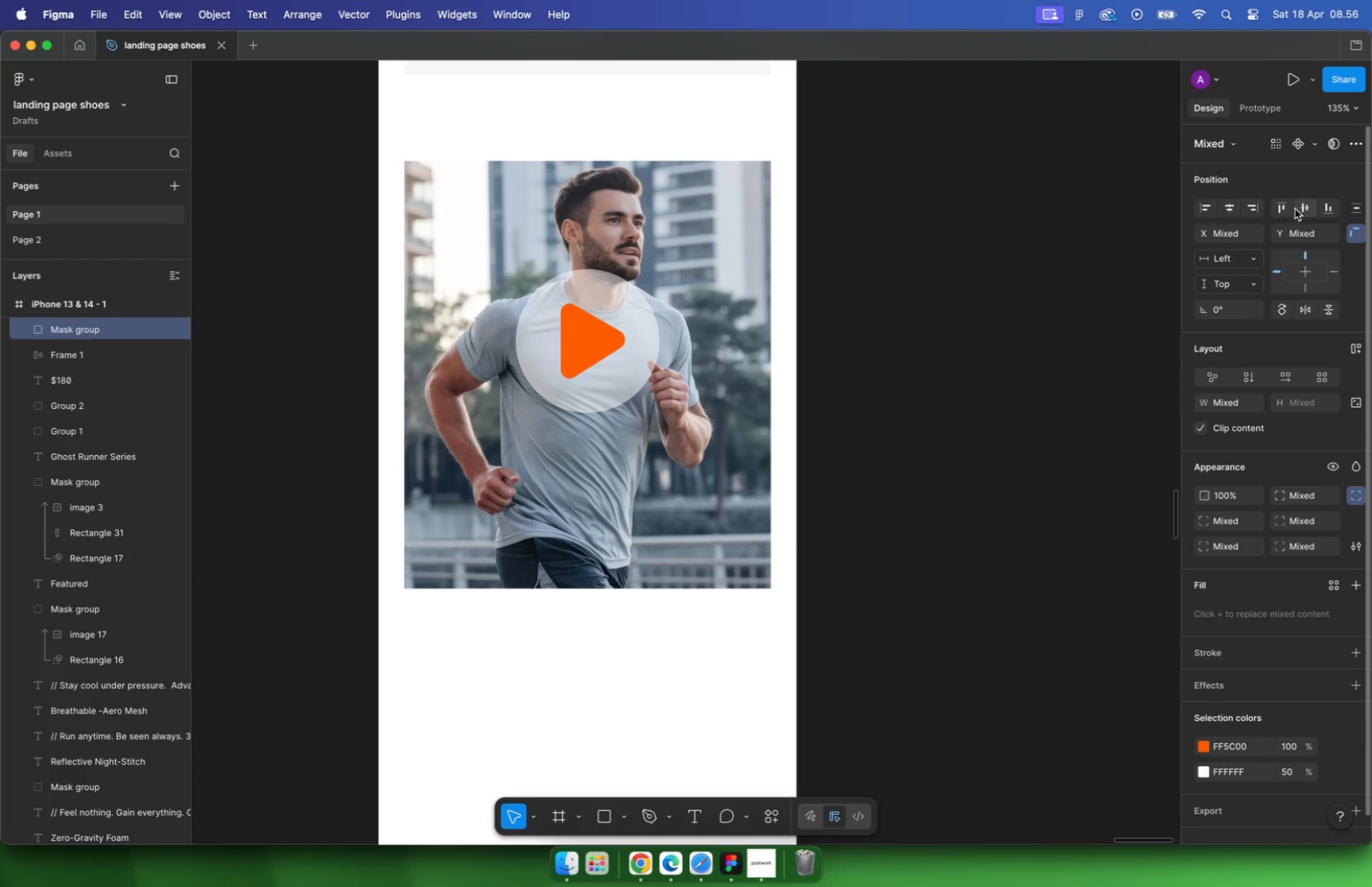 
hold_key(key=CommandLeft, duration=1.11)
scroll: coordinate [863, 337], scroll_direction: down, amount: 10.0
 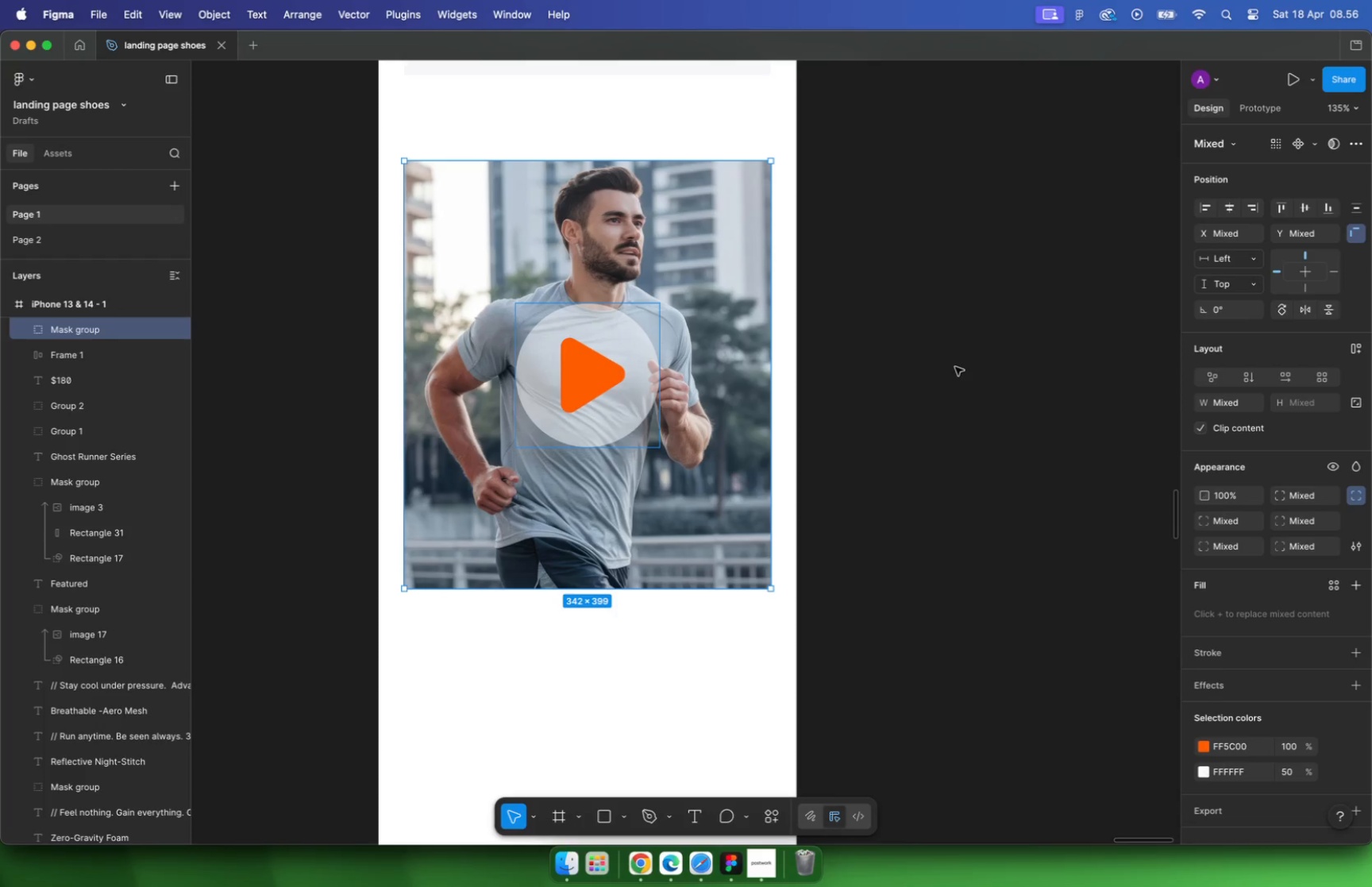 
hold_key(key=CommandLeft, duration=0.44)
scroll: coordinate [578, 287], scroll_direction: down, amount: 6.0
 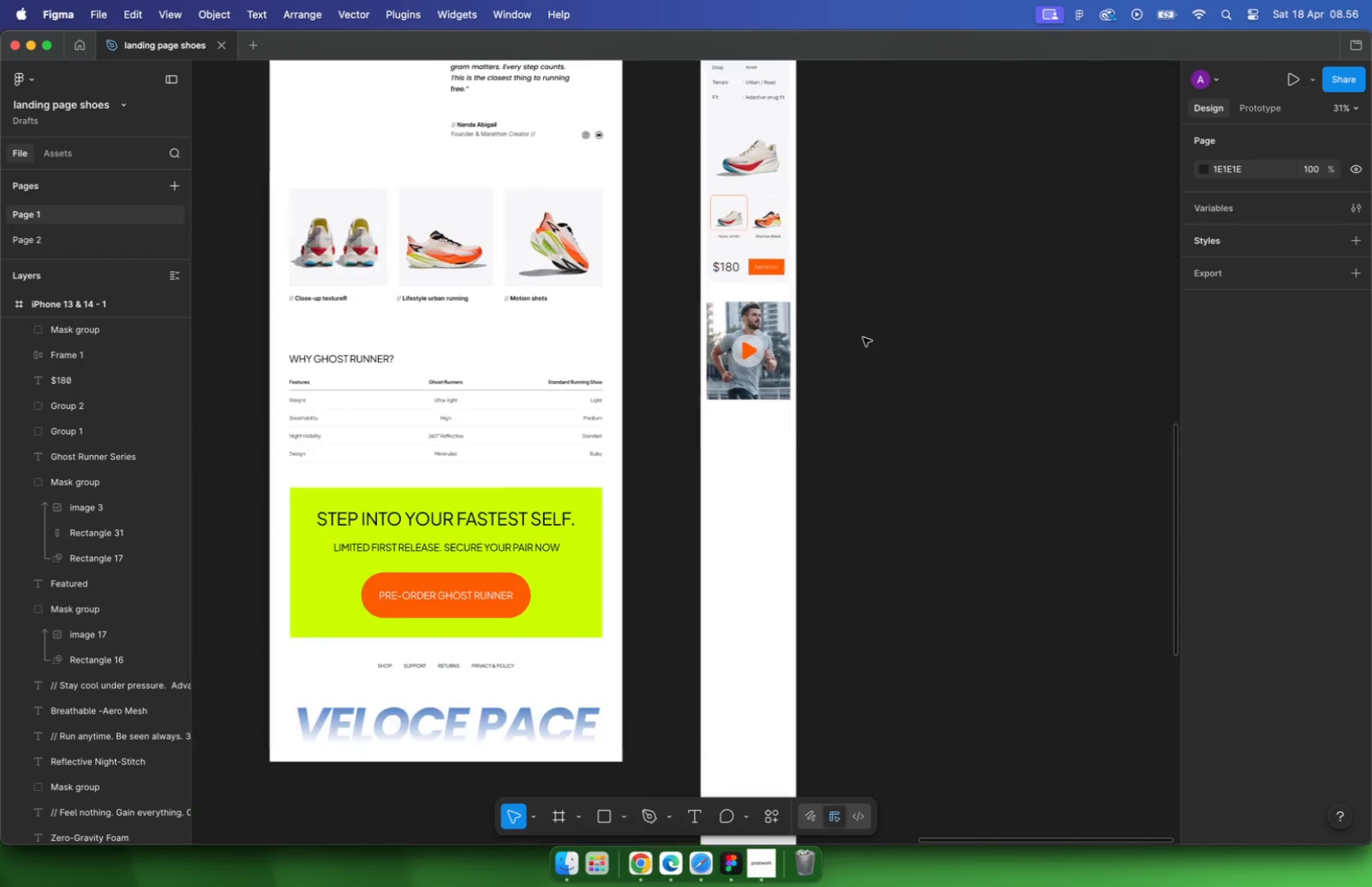 
left_click([548, 106])
 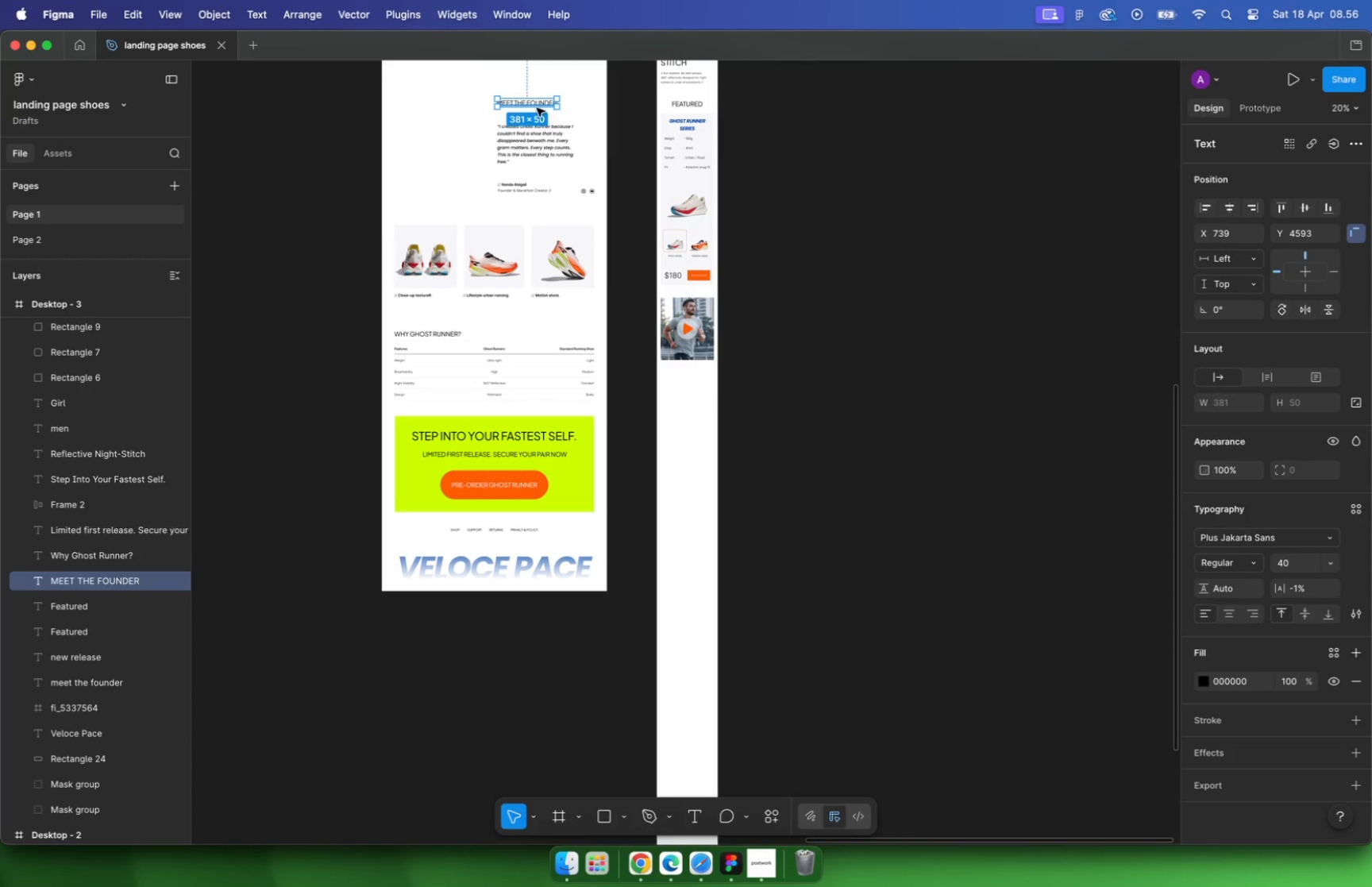 
left_click_drag(start_coordinate=[534, 103], to_coordinate=[706, 397])
 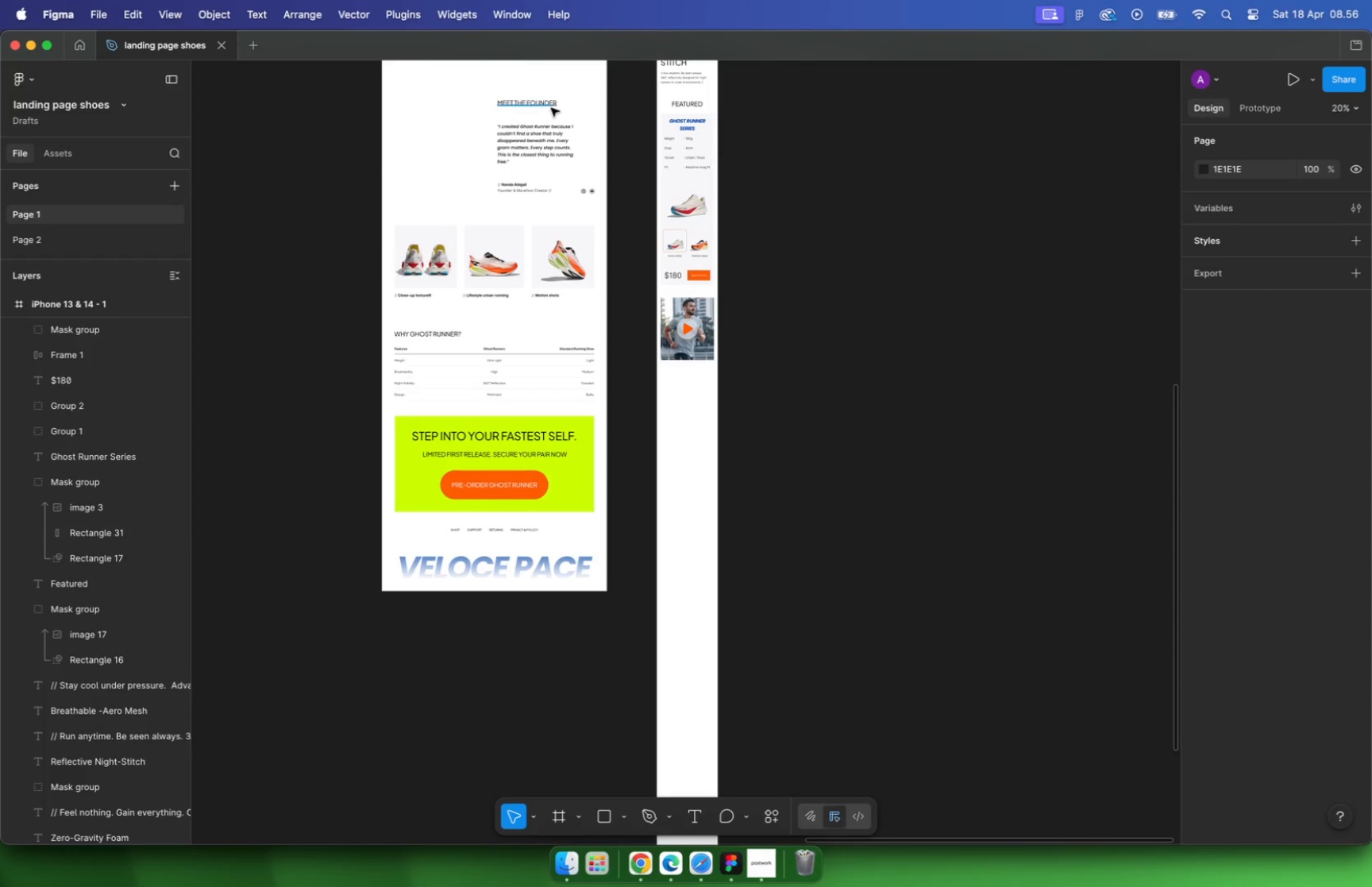 
left_click([691, 101])
 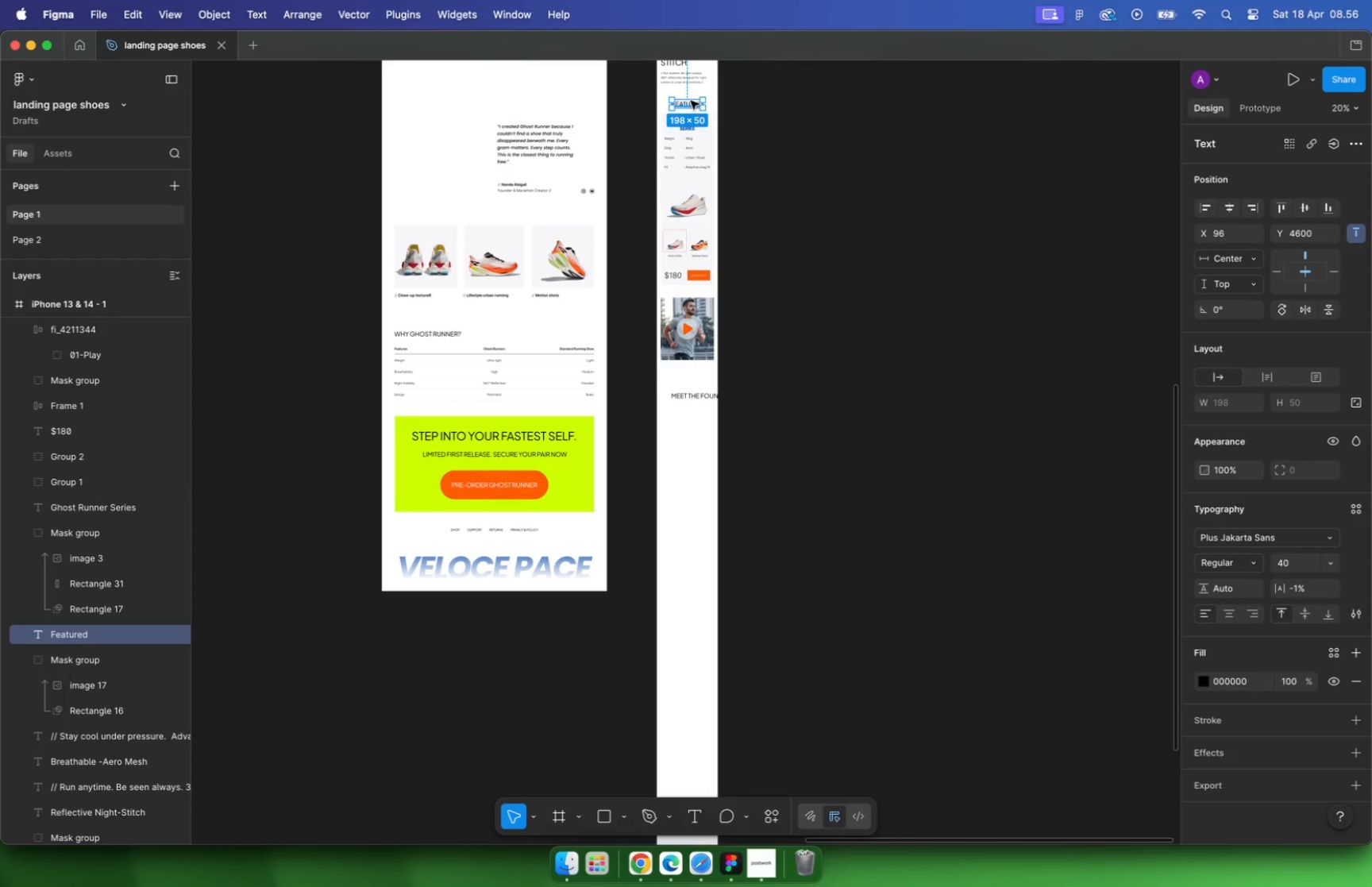 
hold_key(key=CommandLeft, duration=2.23)
scroll: coordinate [700, 433], scroll_direction: down, amount: 4.0
 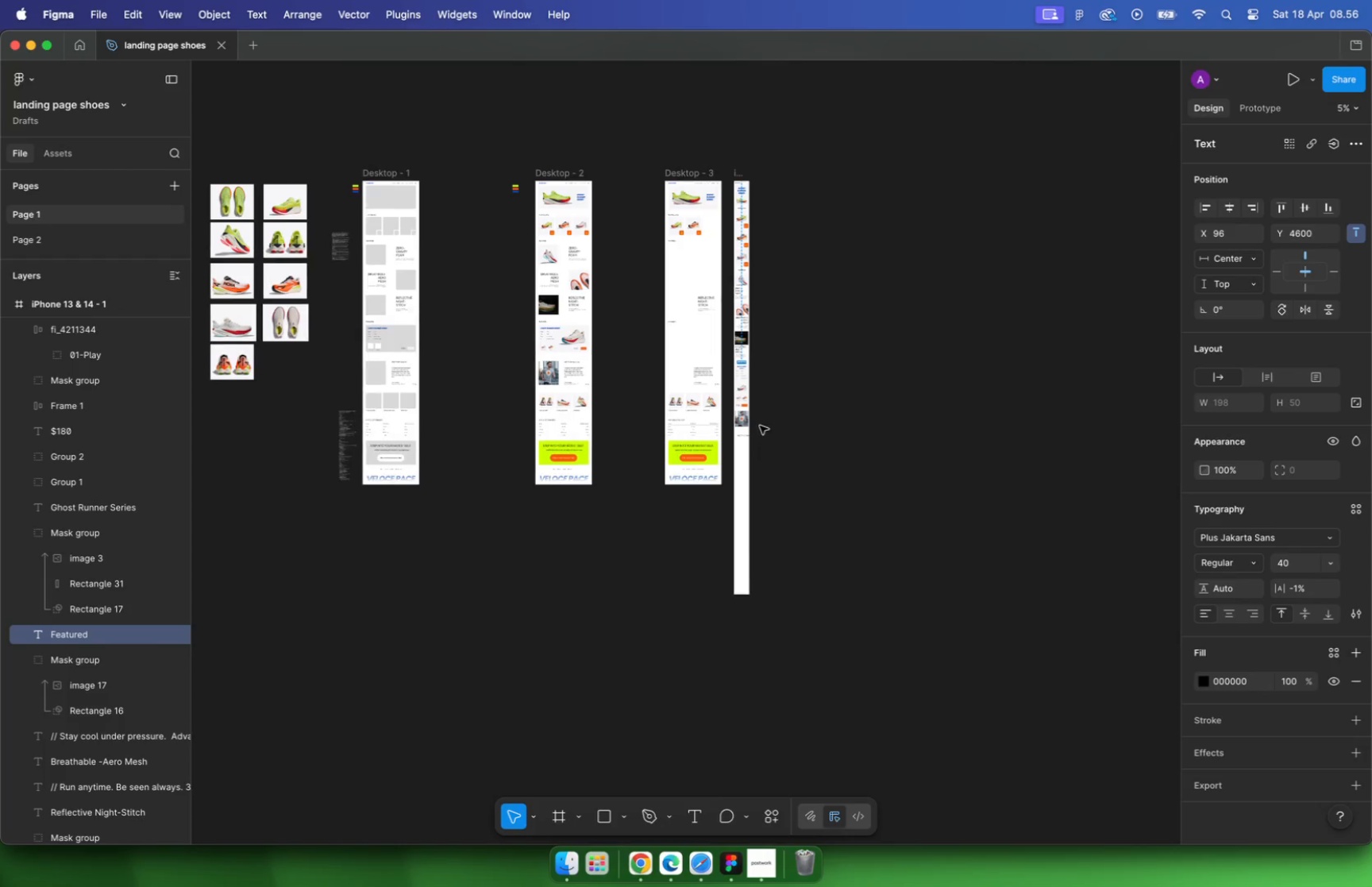 
left_click([790, 152])
 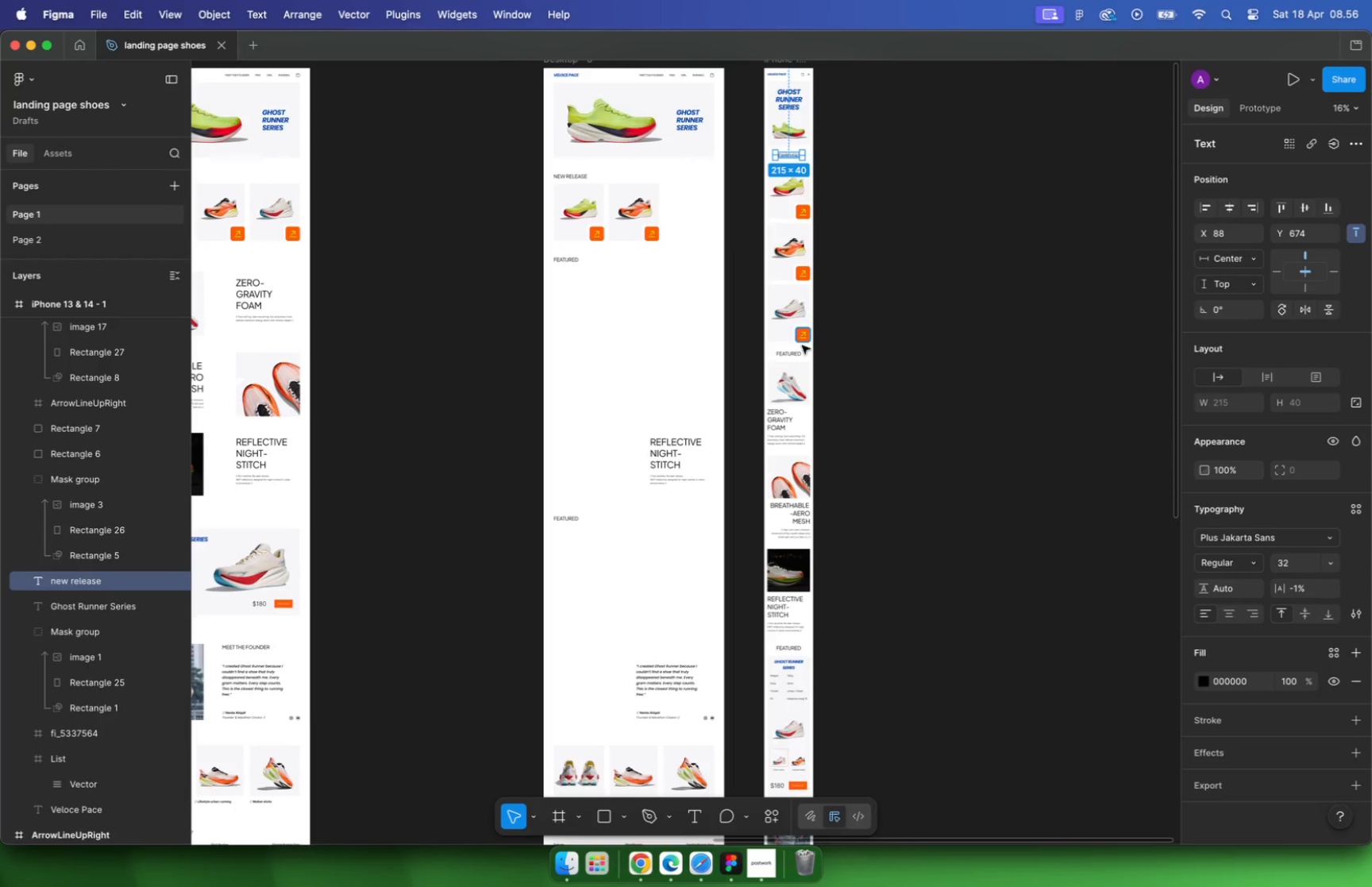 
hold_key(key=CommandLeft, duration=1.59)
scroll: coordinate [823, 413], scroll_direction: up, amount: 4.0
 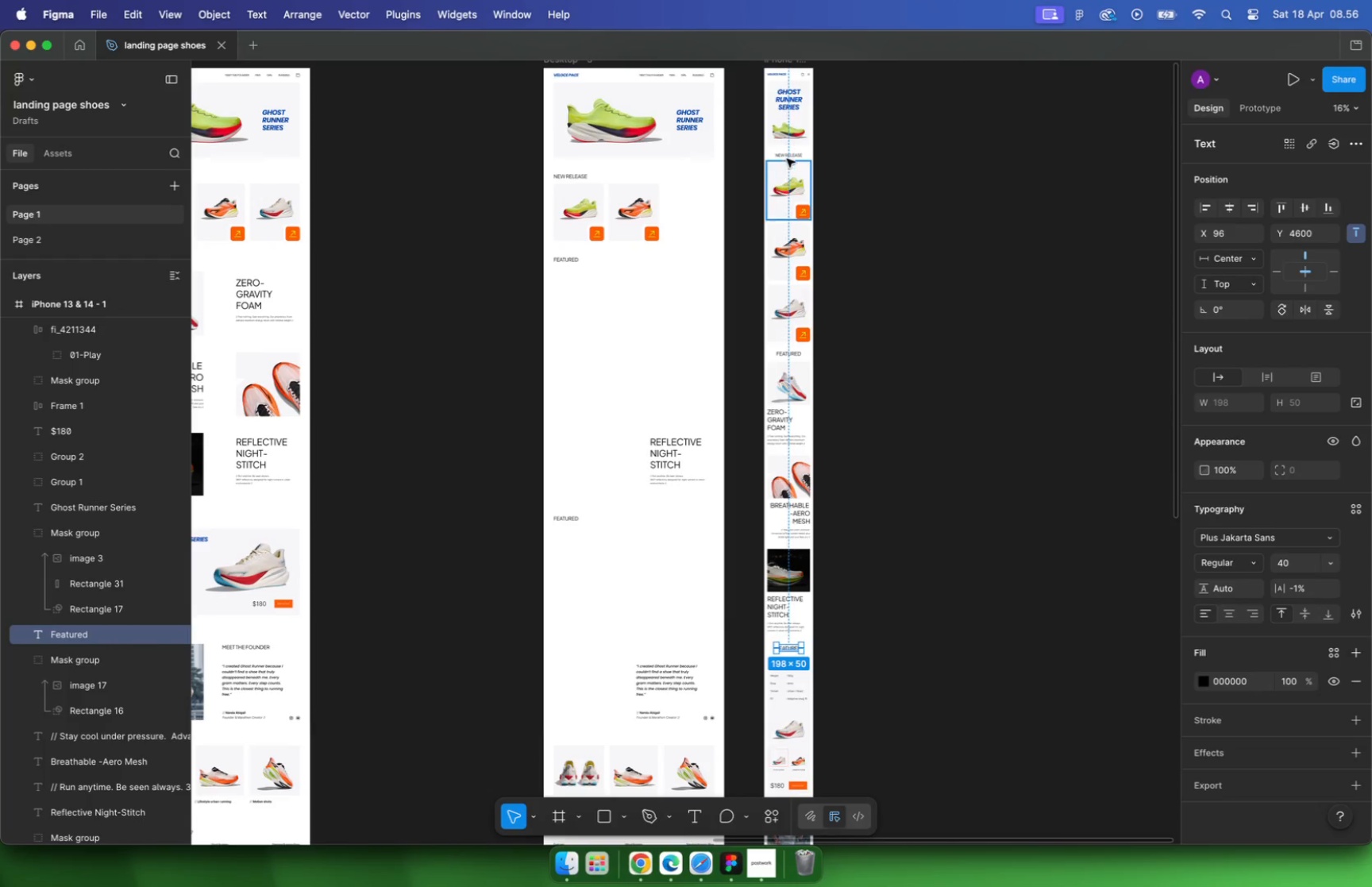 
left_click([1297, 561])
 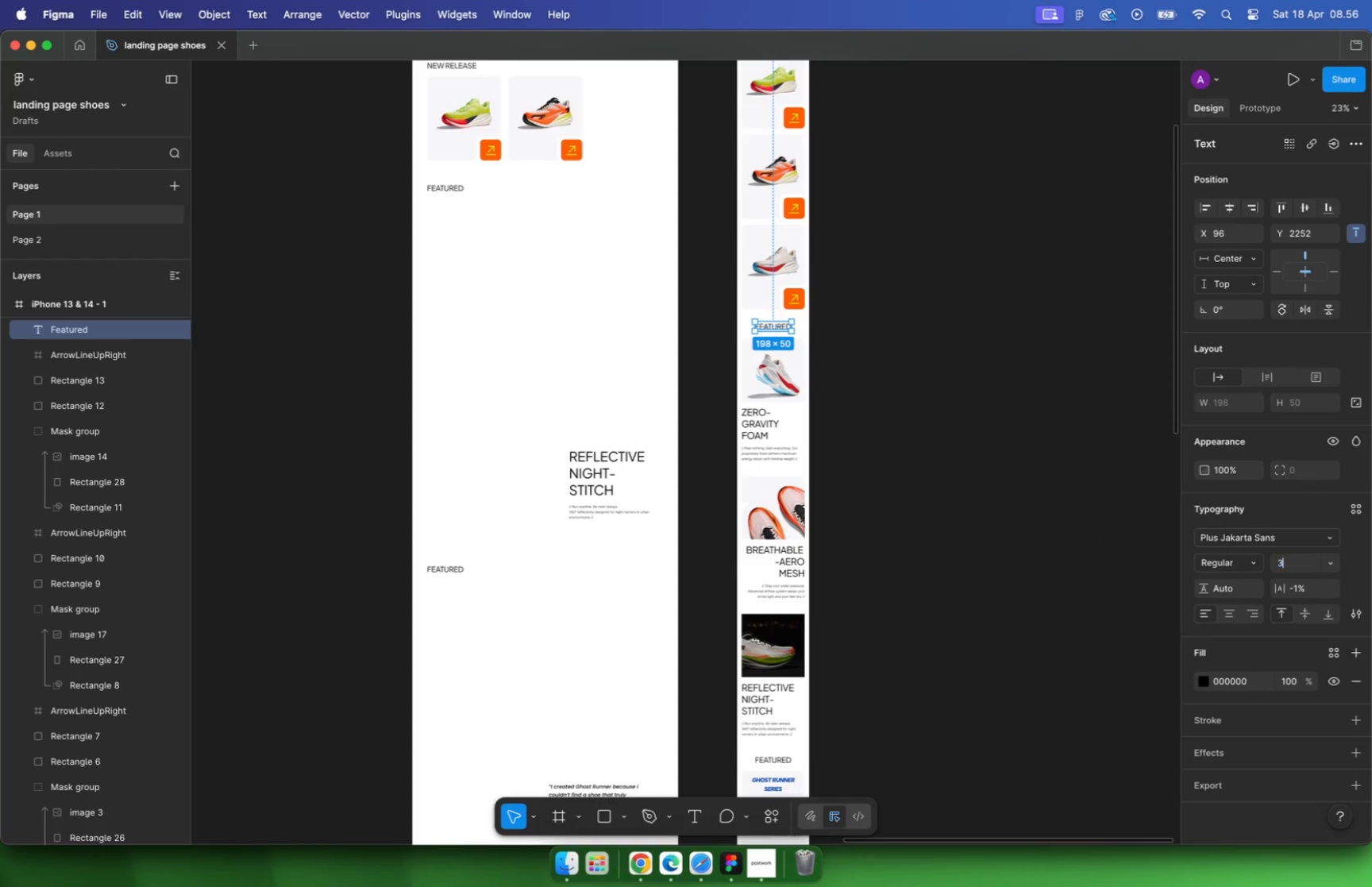 
type(32)
 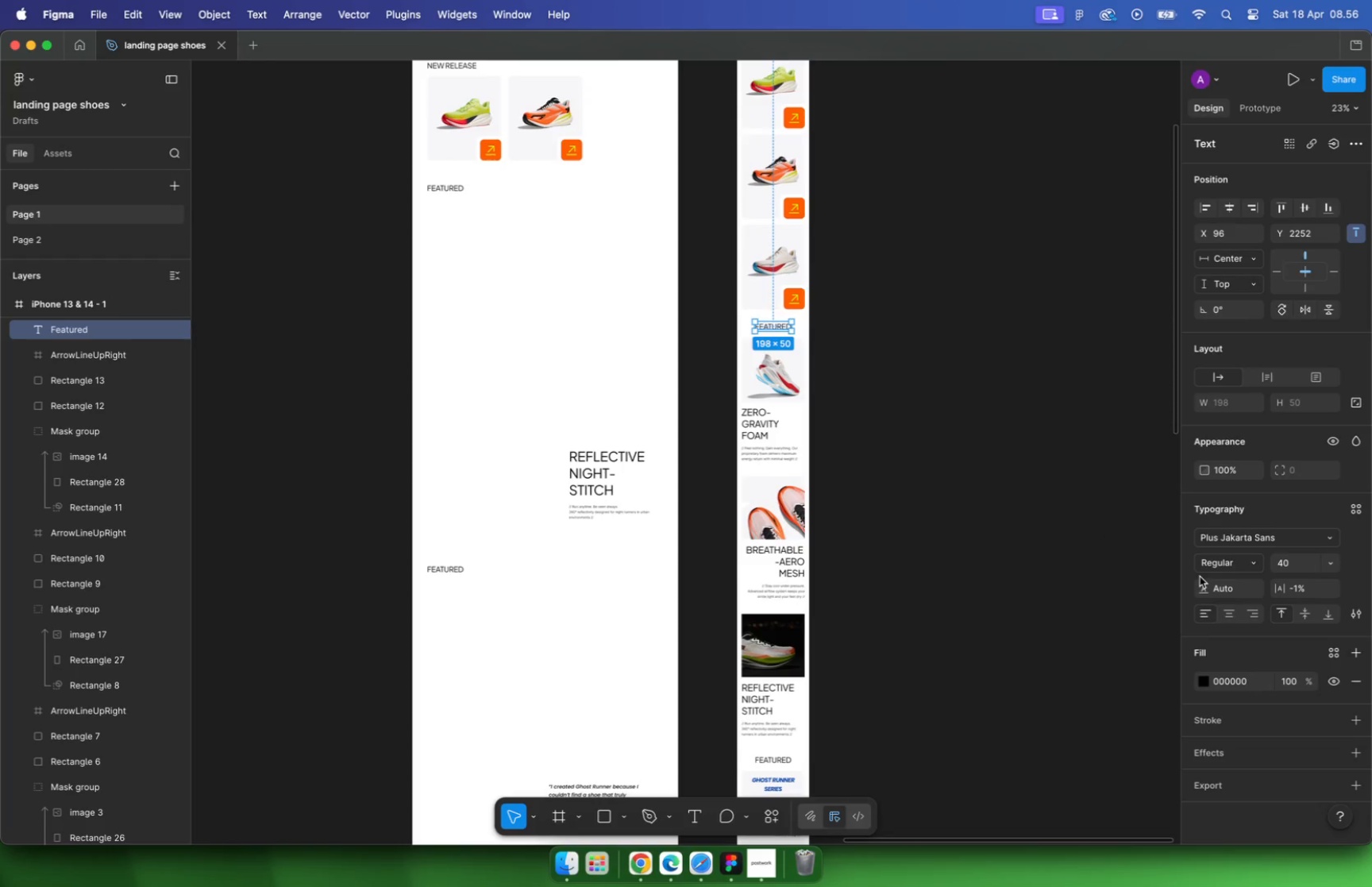 
key(Enter)
 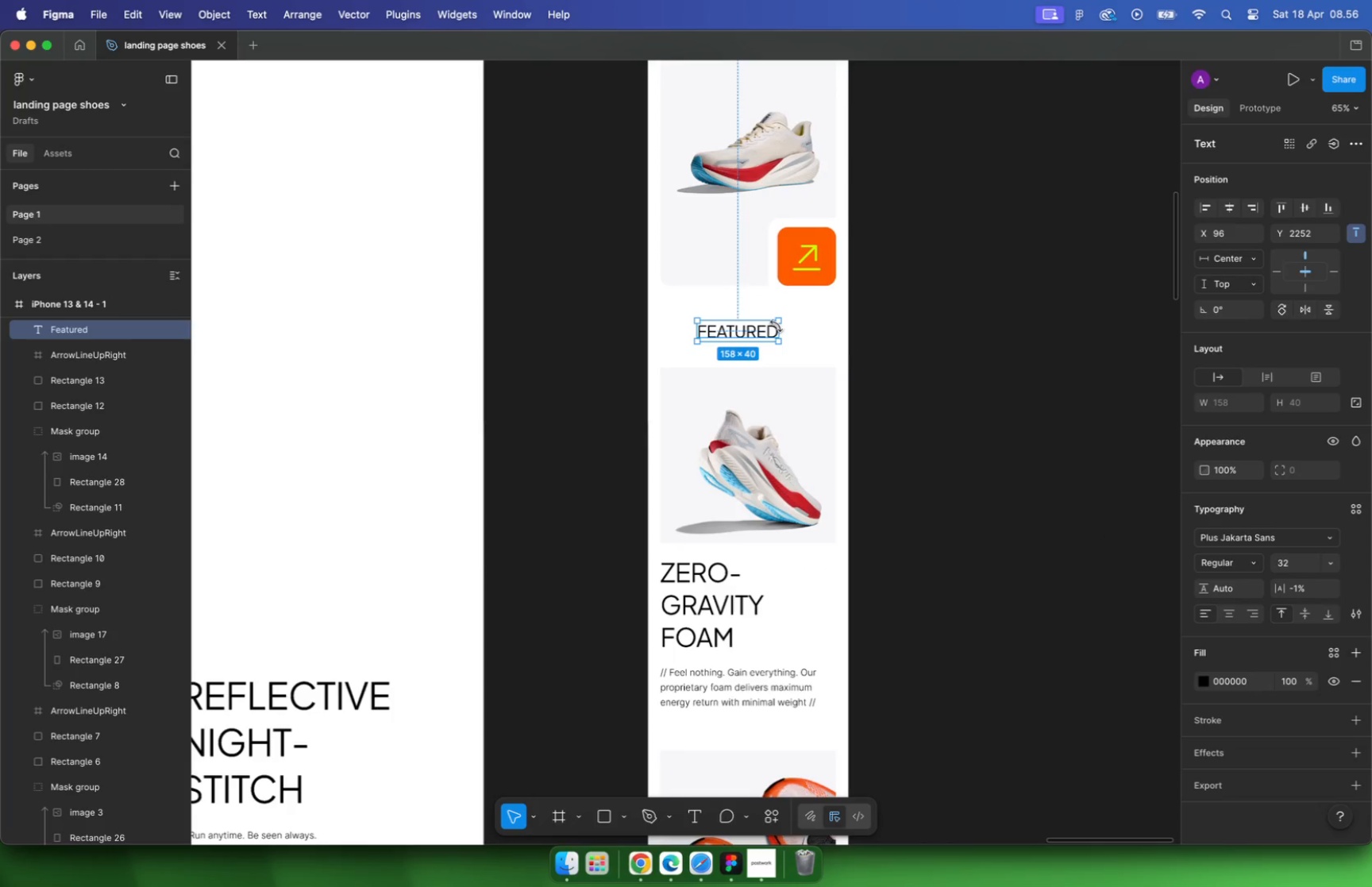 
hold_key(key=CommandLeft, duration=0.75)
scroll: coordinate [780, 324], scroll_direction: up, amount: 16.0
 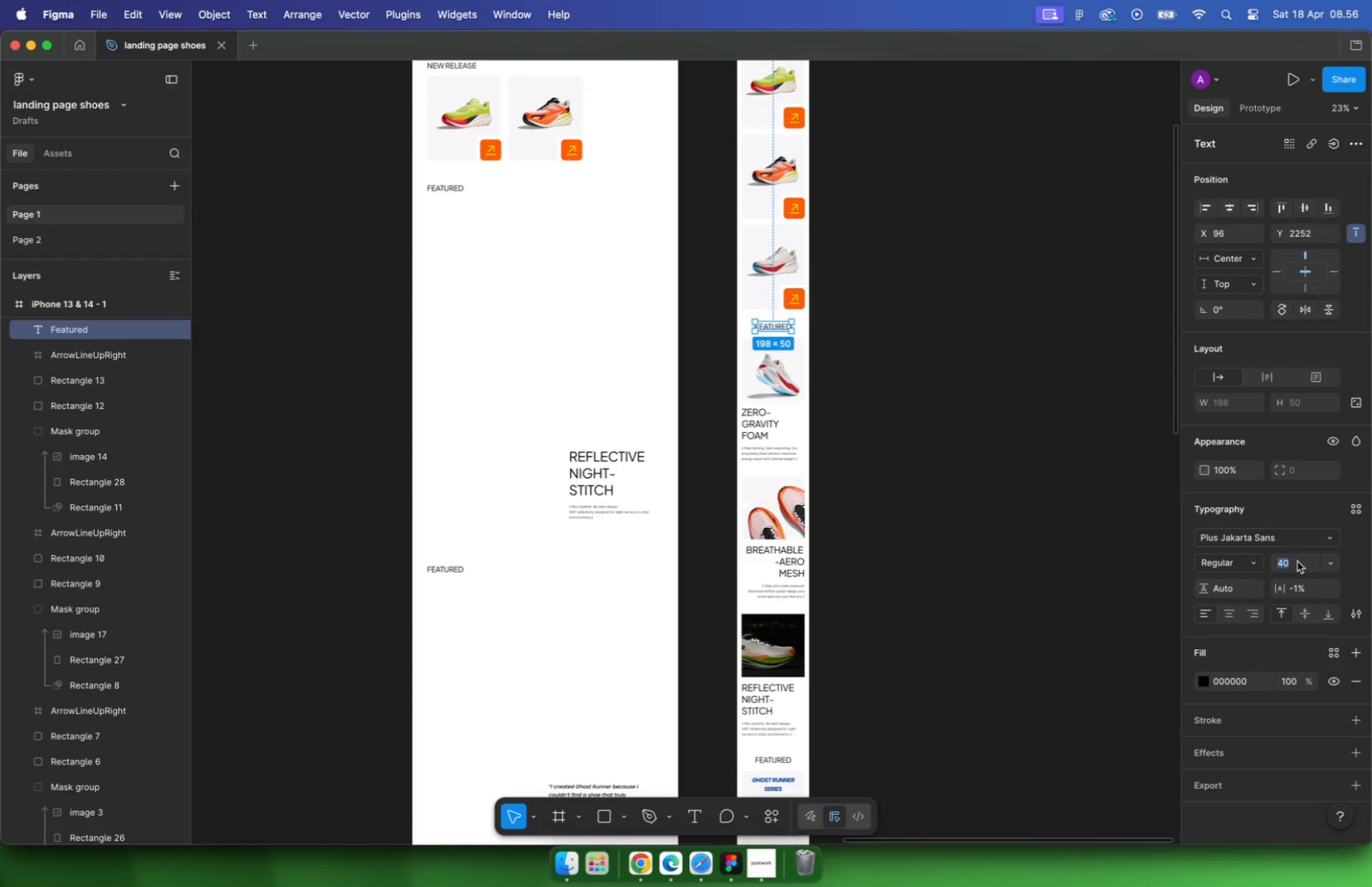 
left_click([1236, 206])
 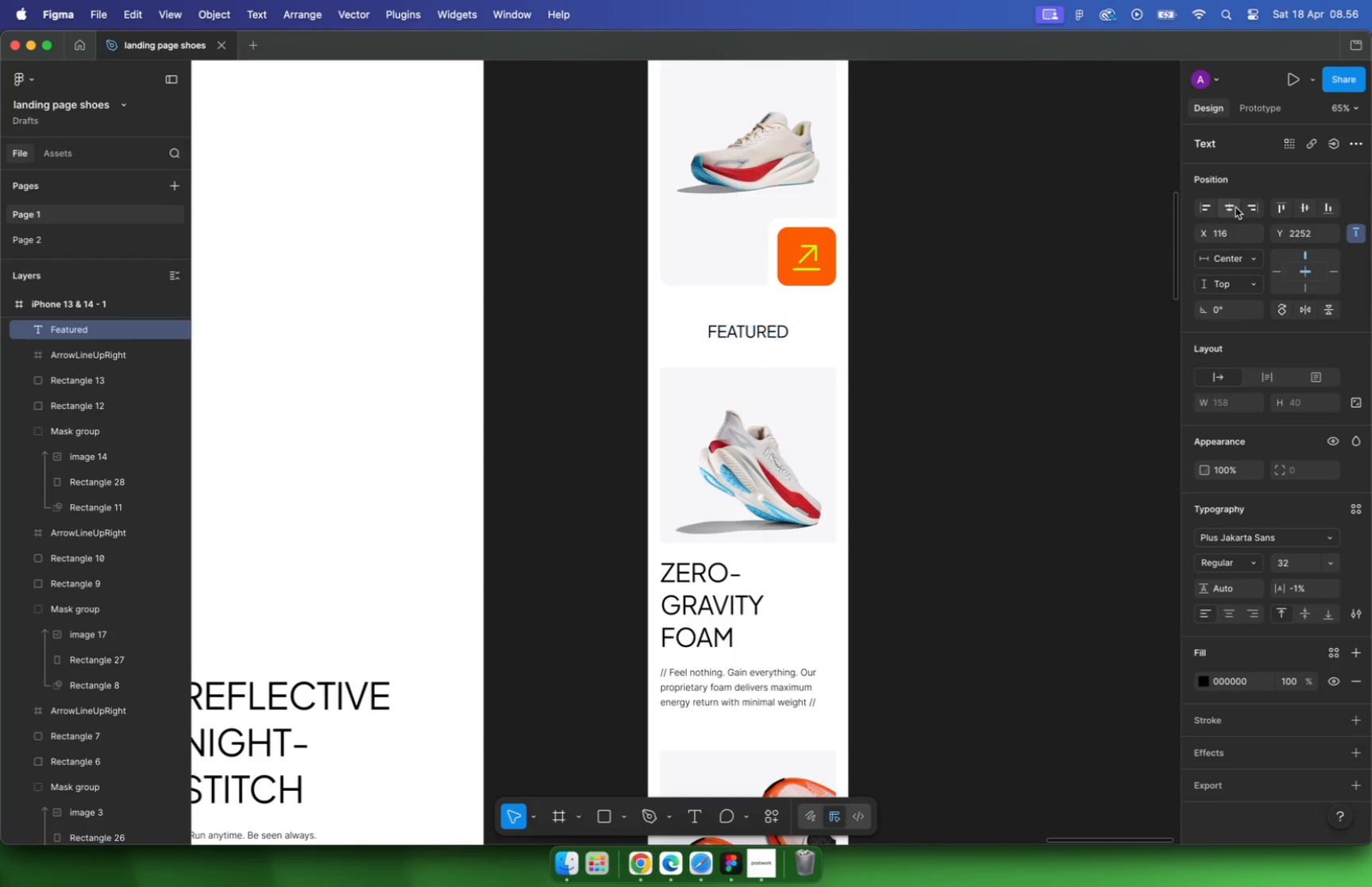 
key(Alt+ArrowDown)
 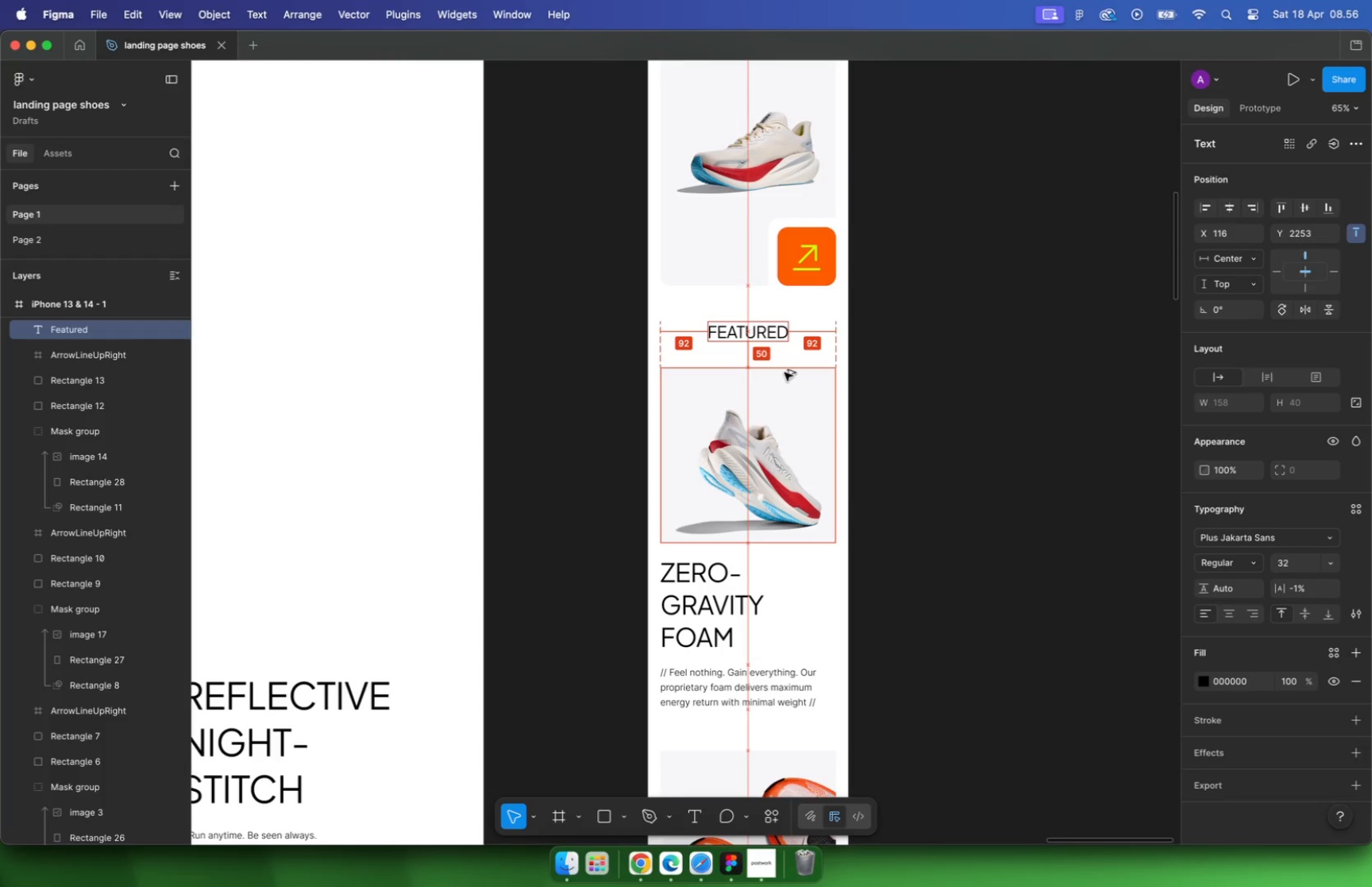 
key(Alt+Shift+ArrowDown)
 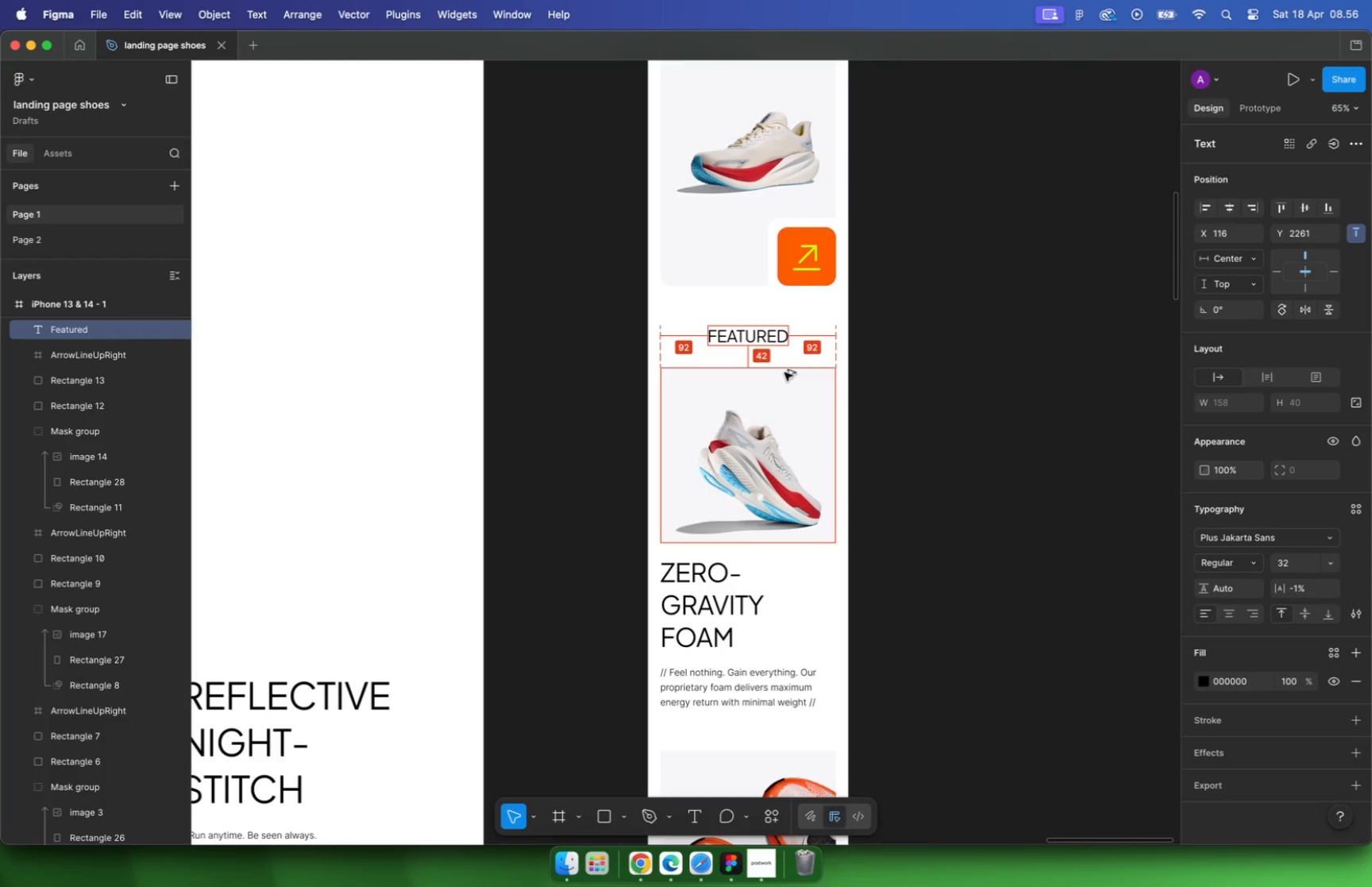 
key(Alt+ArrowUp)
 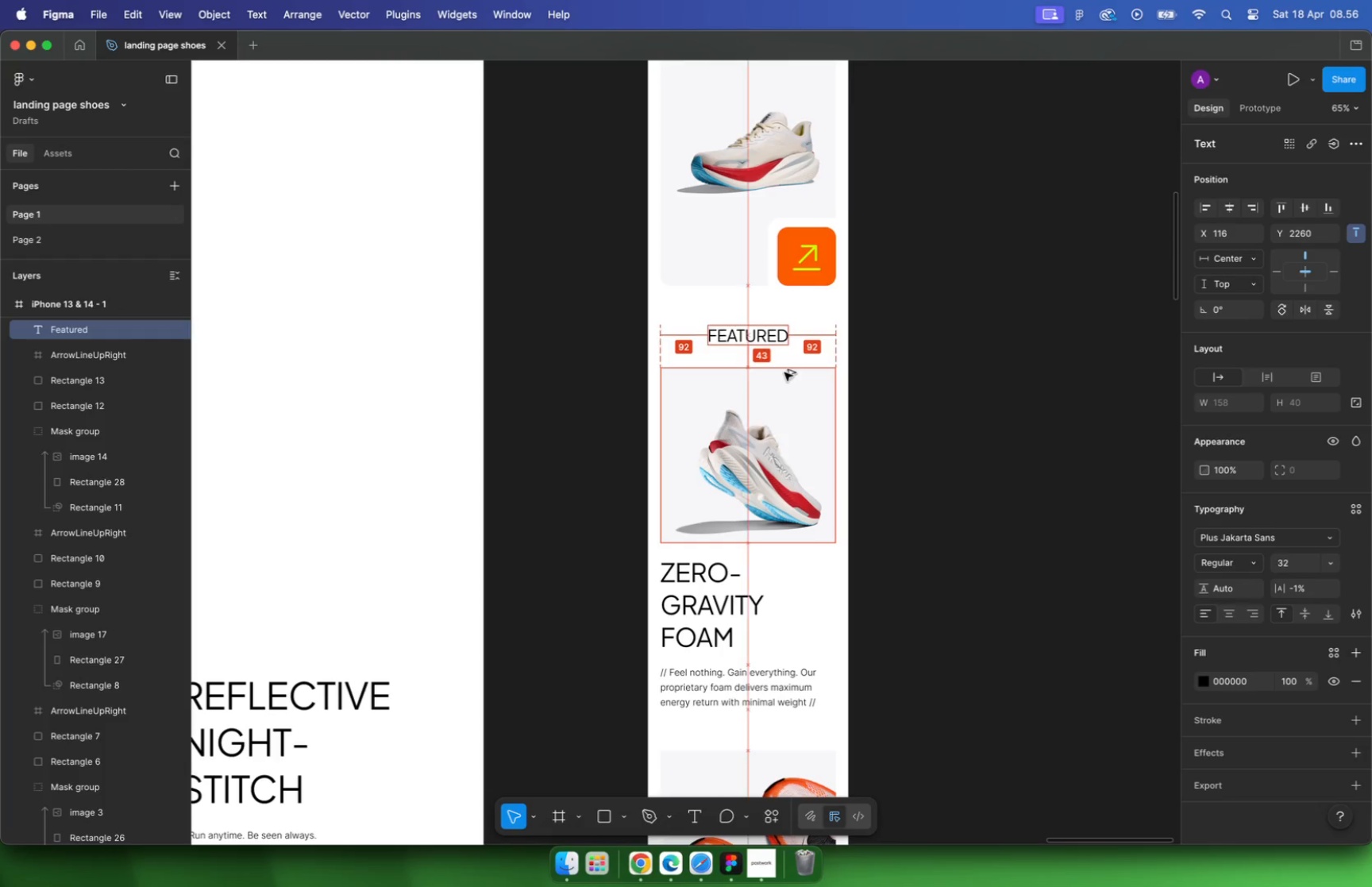 
key(Alt+ArrowUp)
 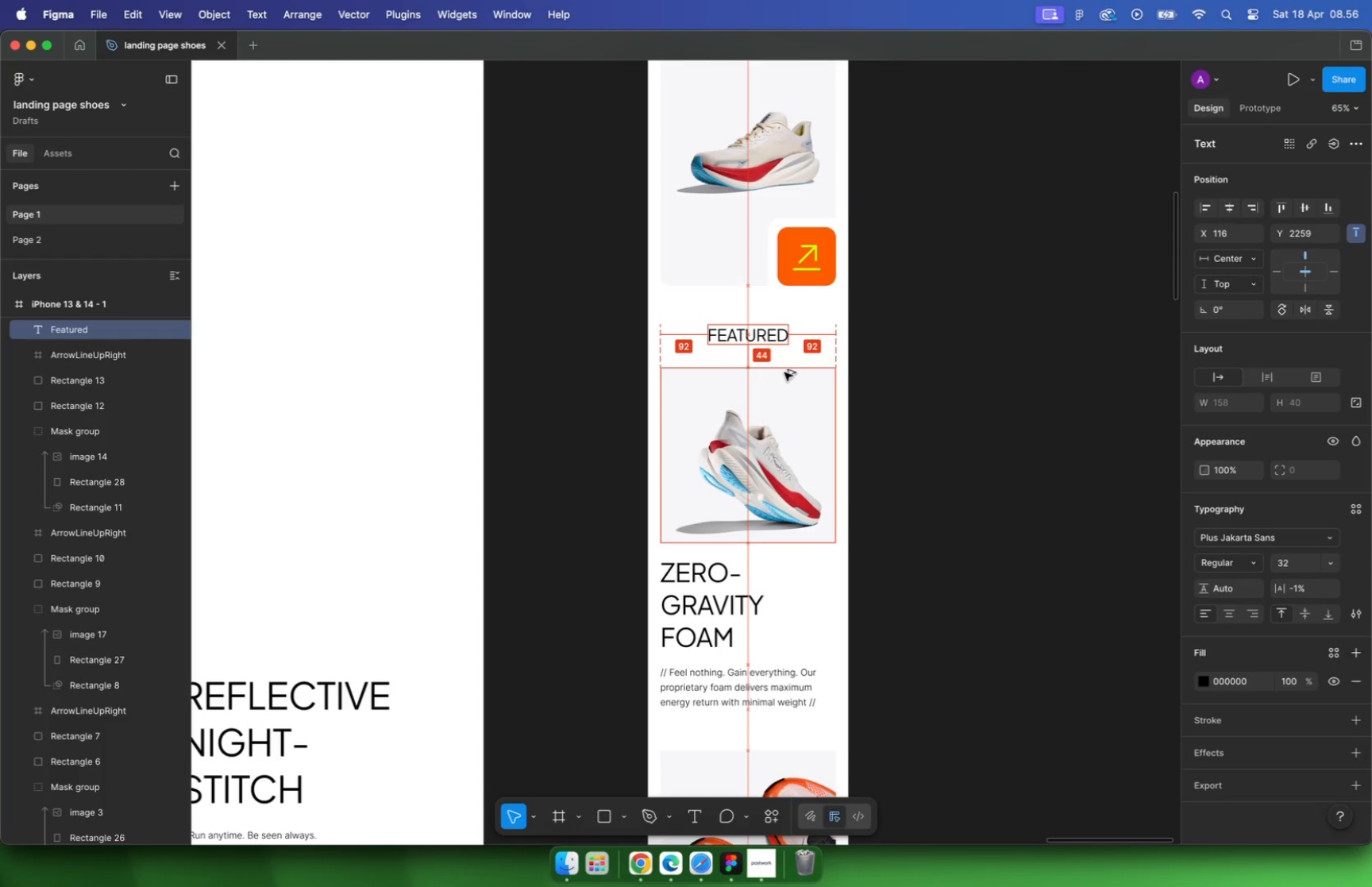 
key(Alt+ArrowUp)
 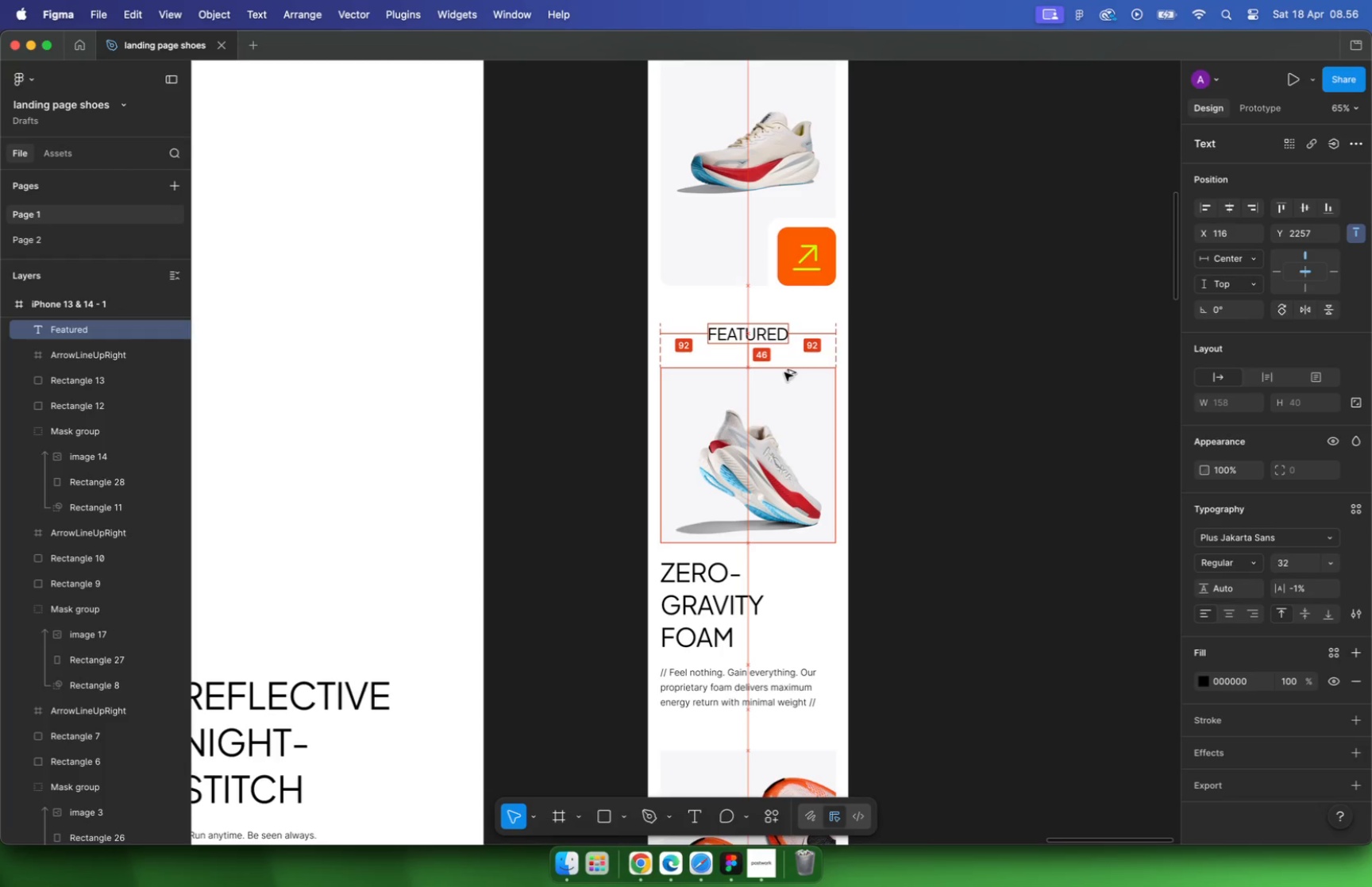 
key(Alt+ArrowUp)
 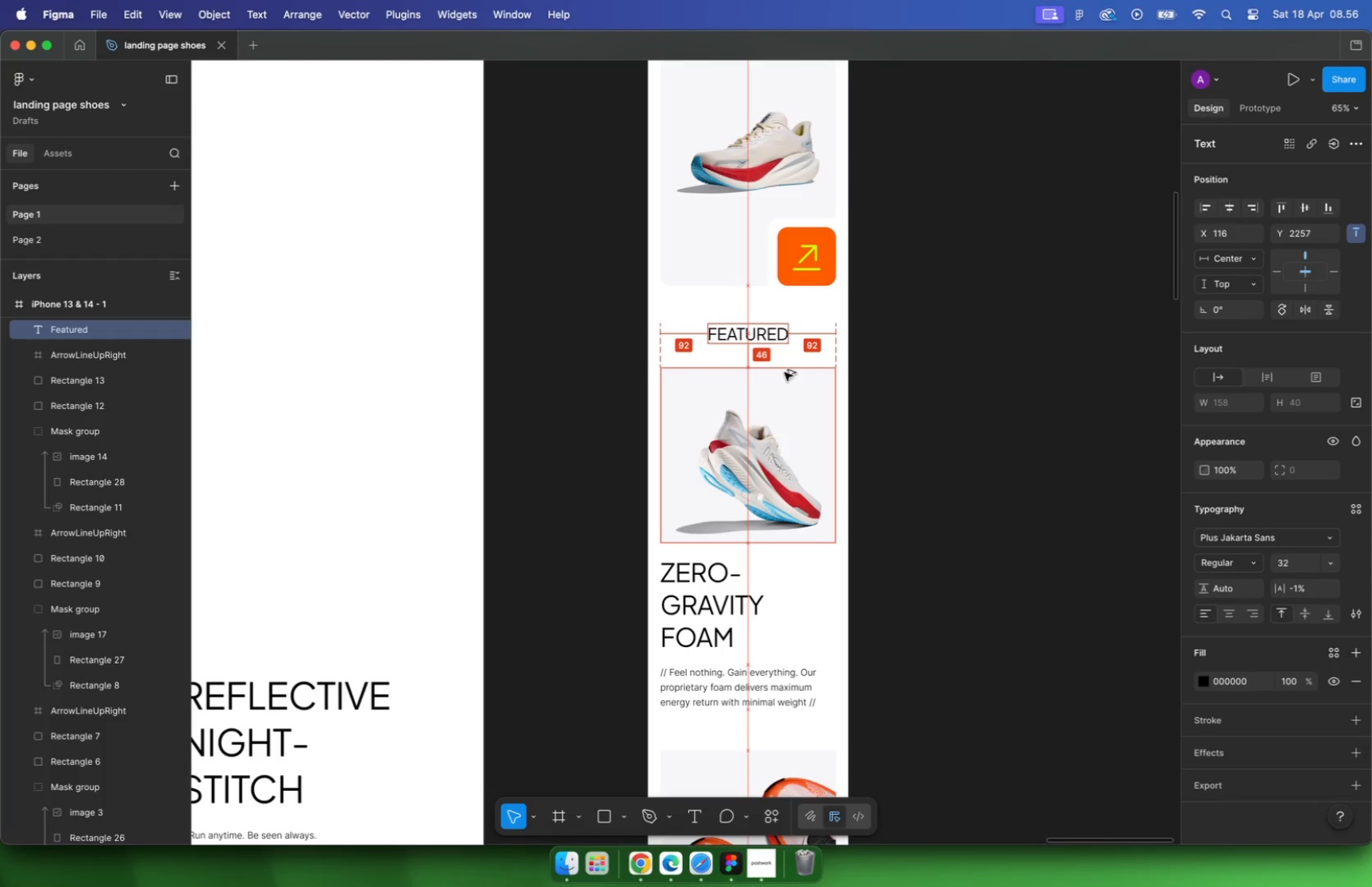 
key(Alt+ArrowUp)
 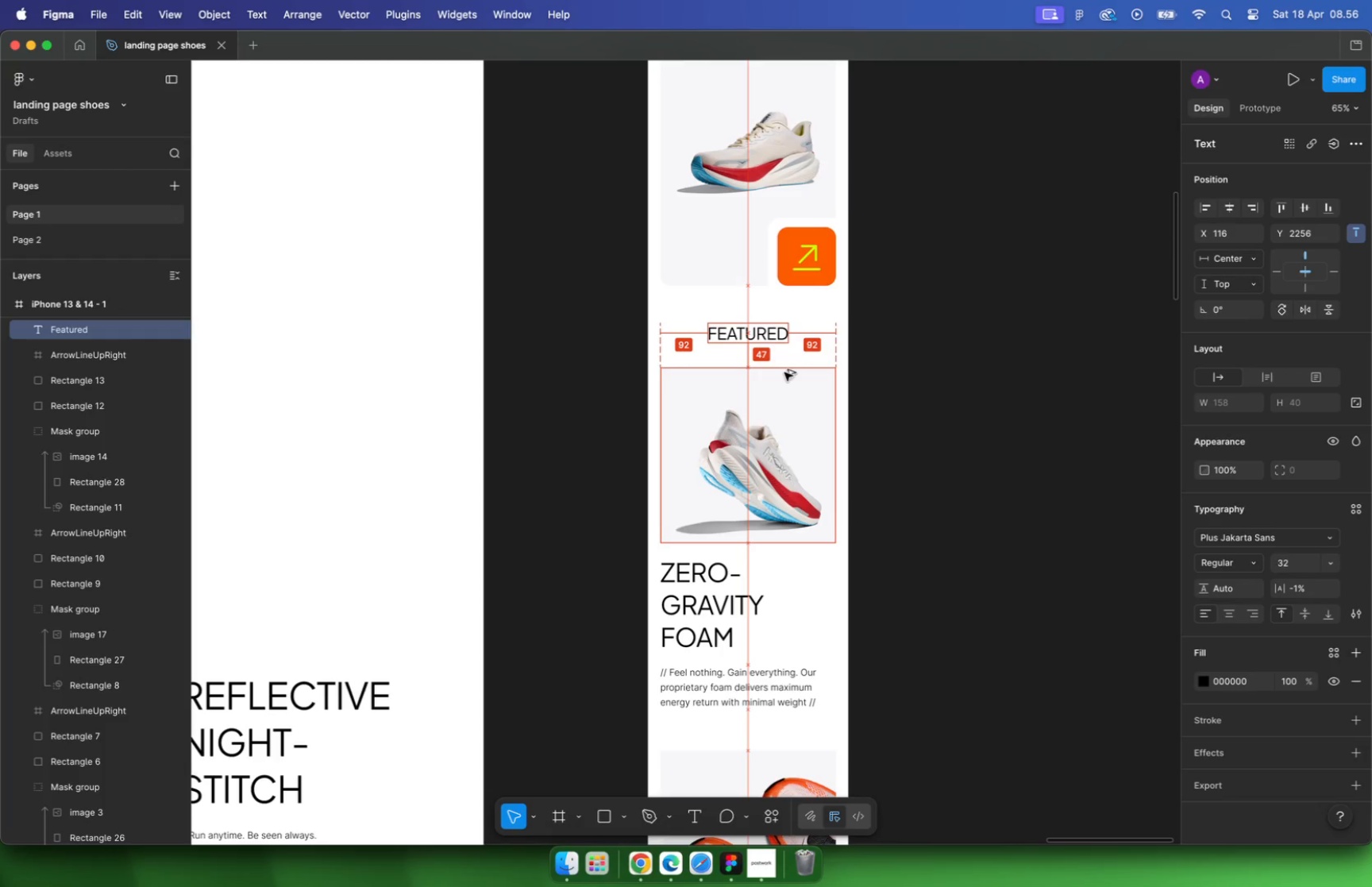 
key(Alt+ArrowUp)
 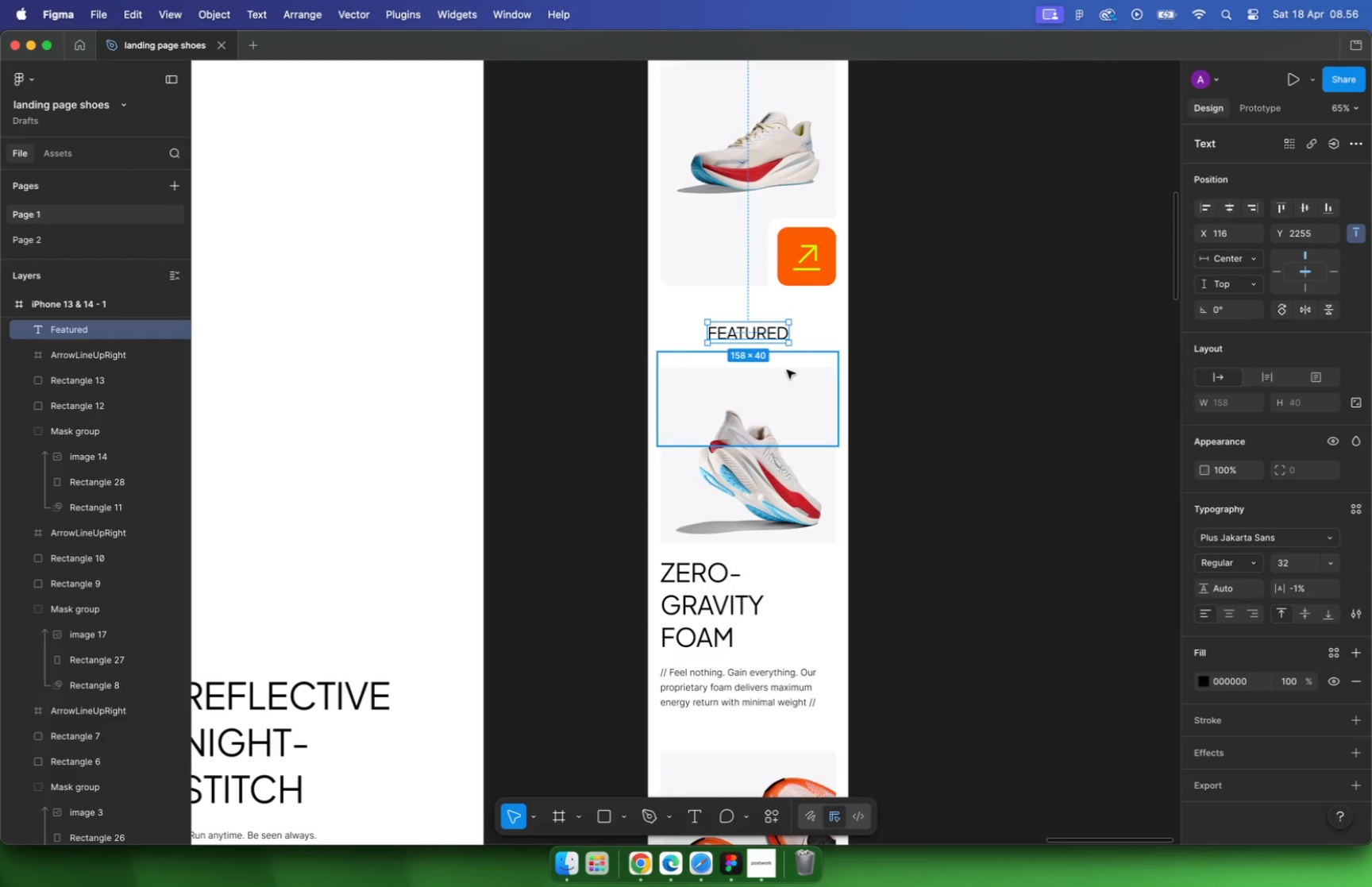 
hold_key(key=CommandLeft, duration=2.16)
scroll: coordinate [821, 489], scroll_direction: down, amount: 10.0
 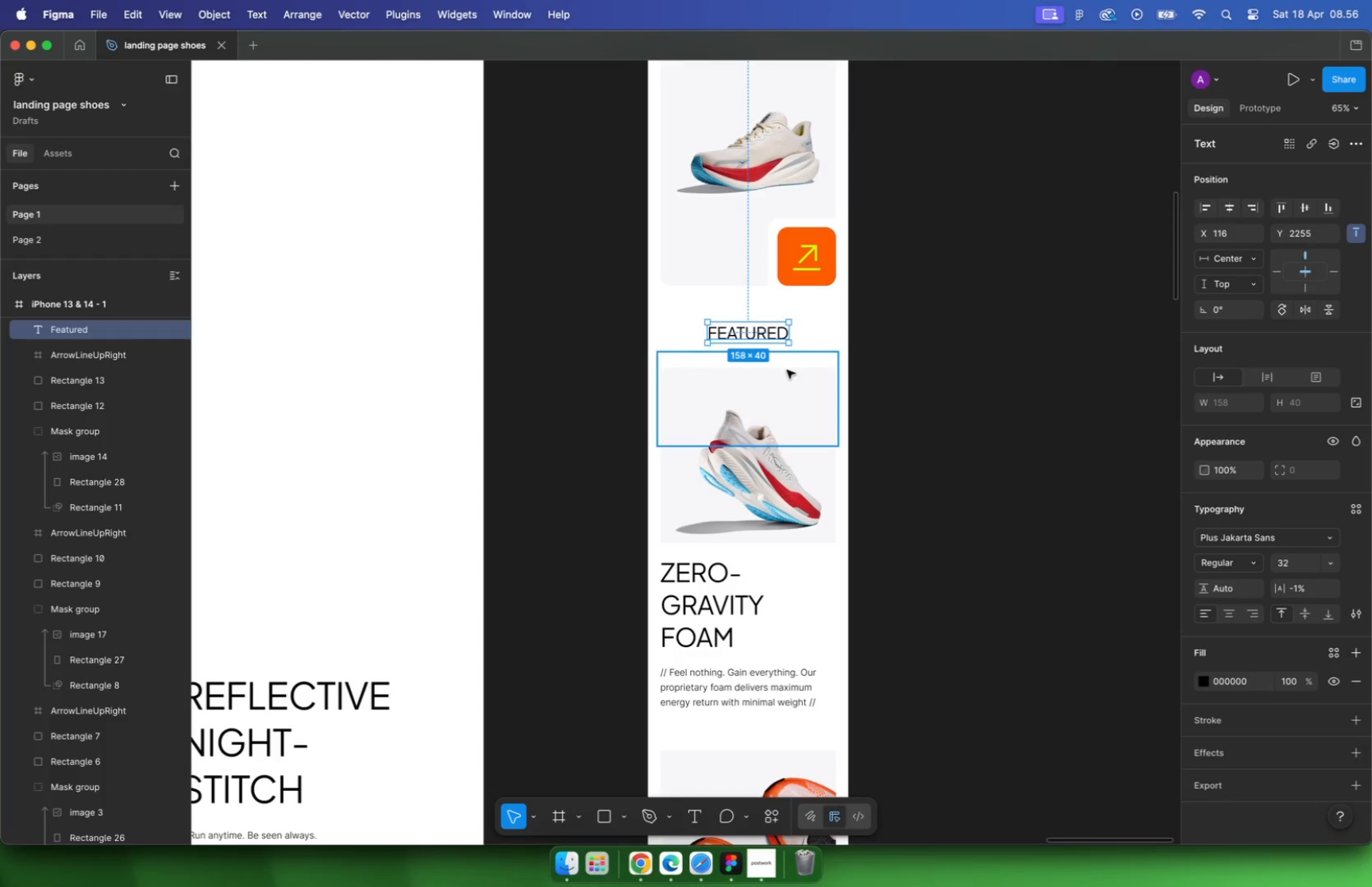 
left_click([686, 464])
 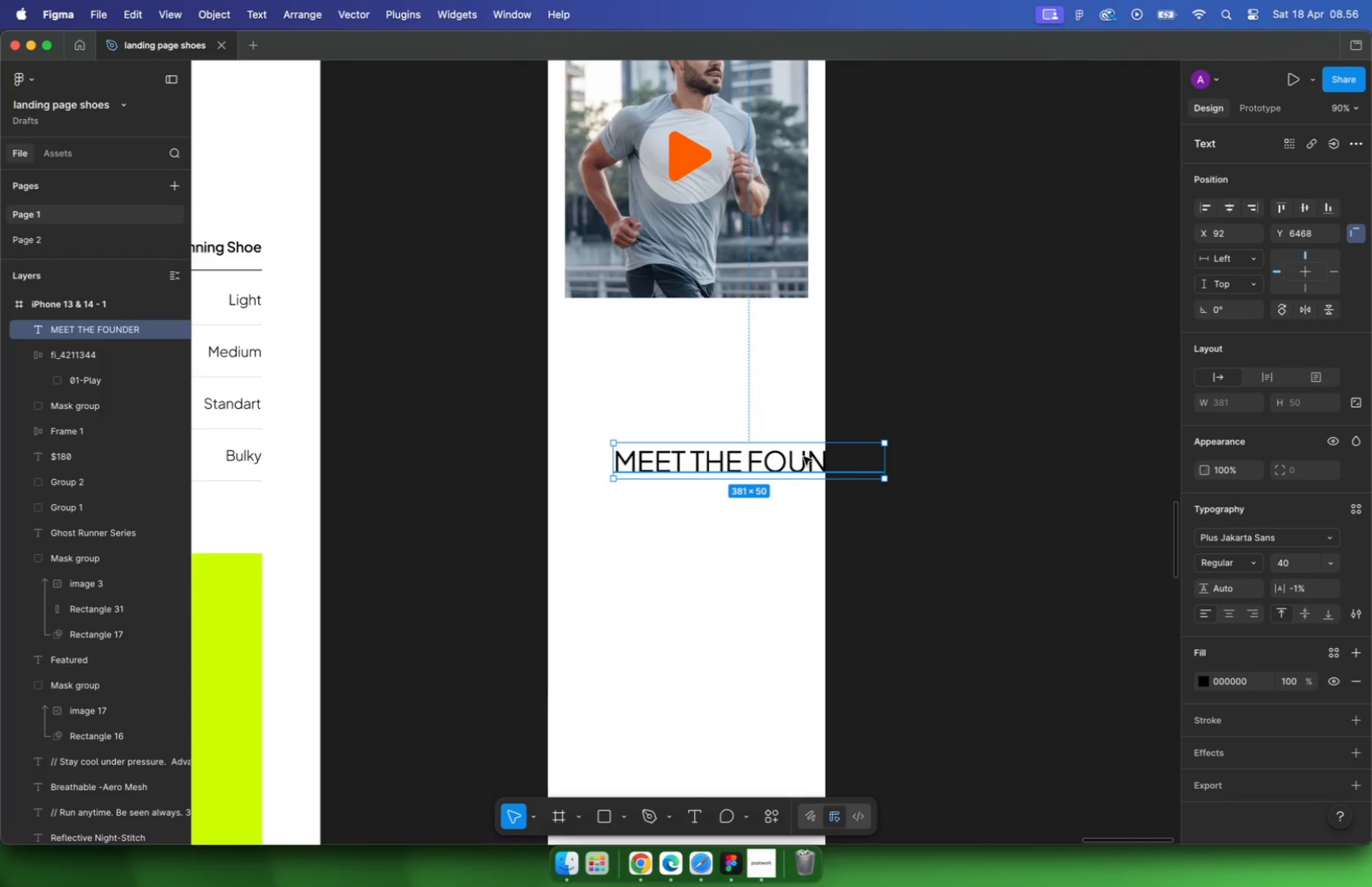 
hold_key(key=CommandLeft, duration=0.38)
scroll: coordinate [688, 462], scroll_direction: up, amount: 17.0
 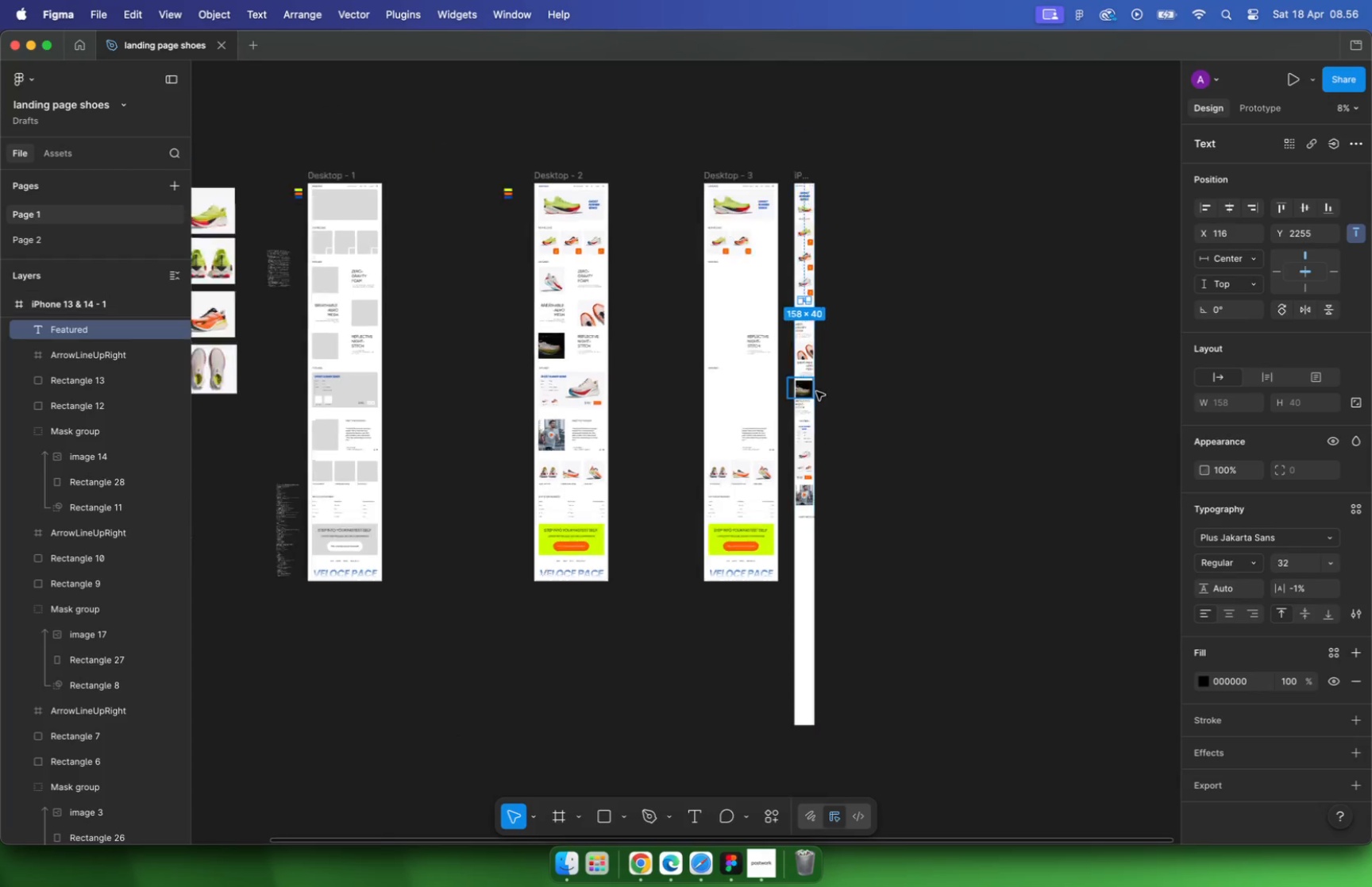 
left_click_drag(start_coordinate=[796, 455], to_coordinate=[742, 364])
 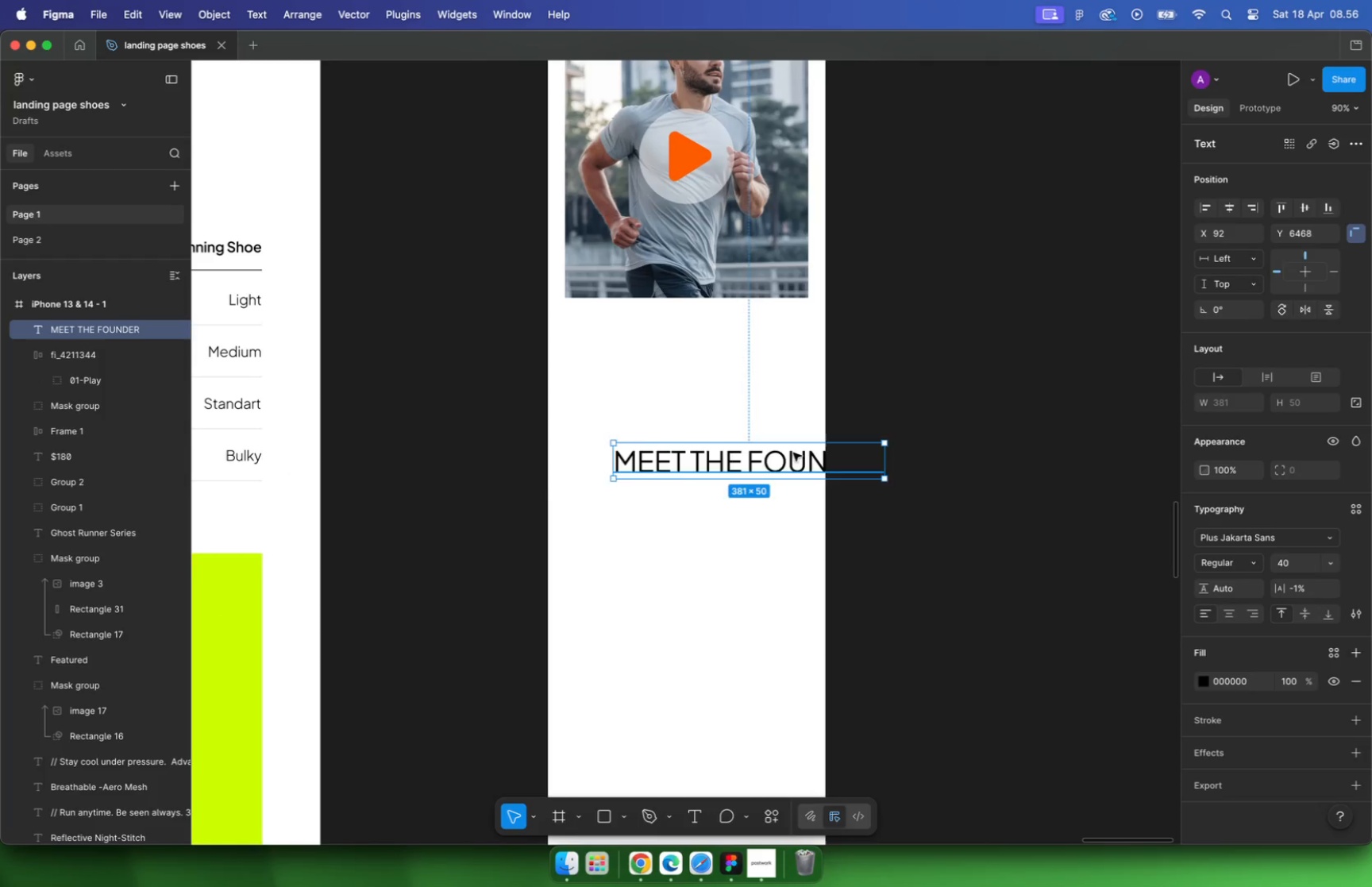 
left_click_drag(start_coordinate=[825, 368], to_coordinate=[749, 372])
 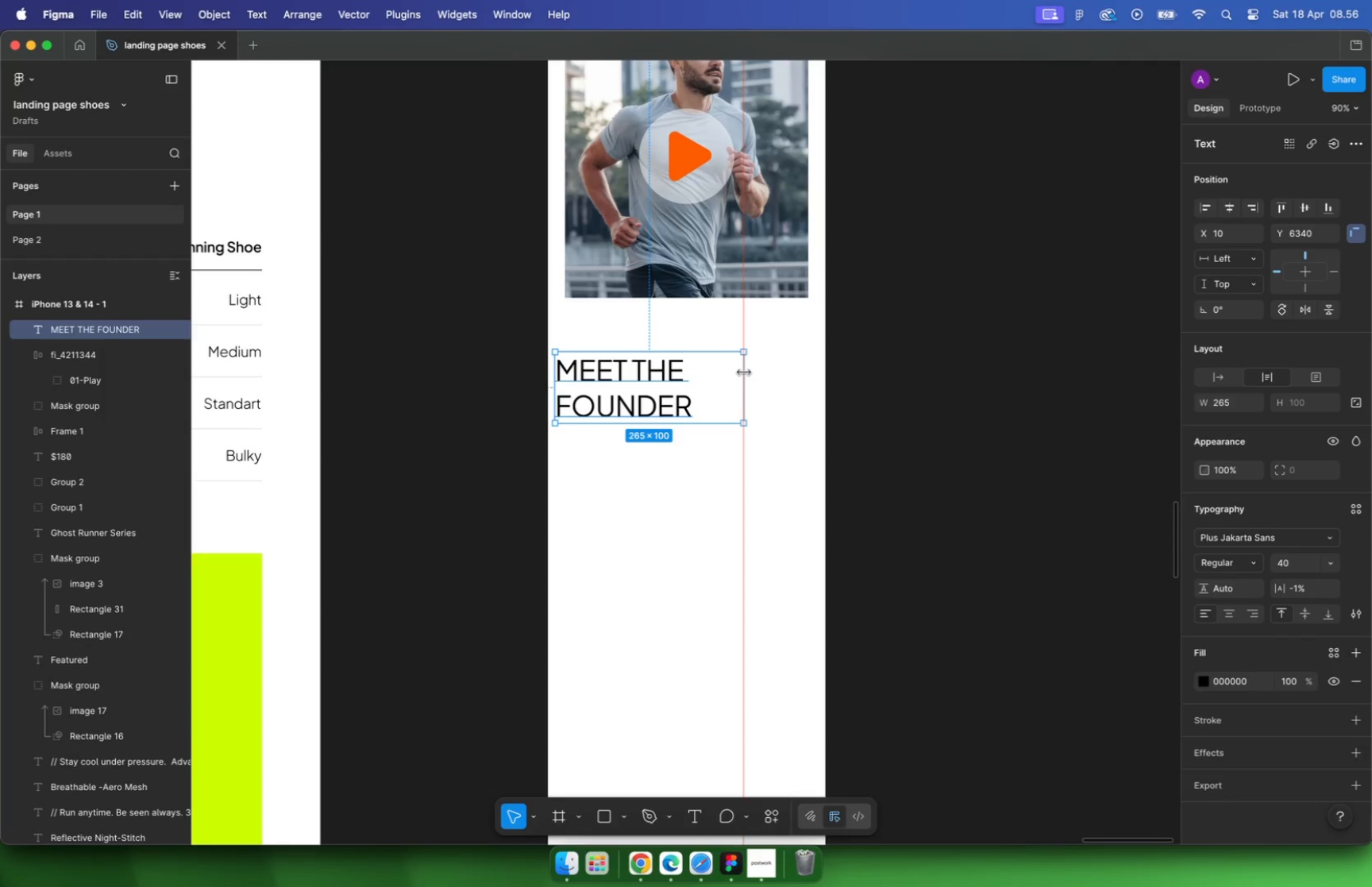 
left_click([1233, 610])
 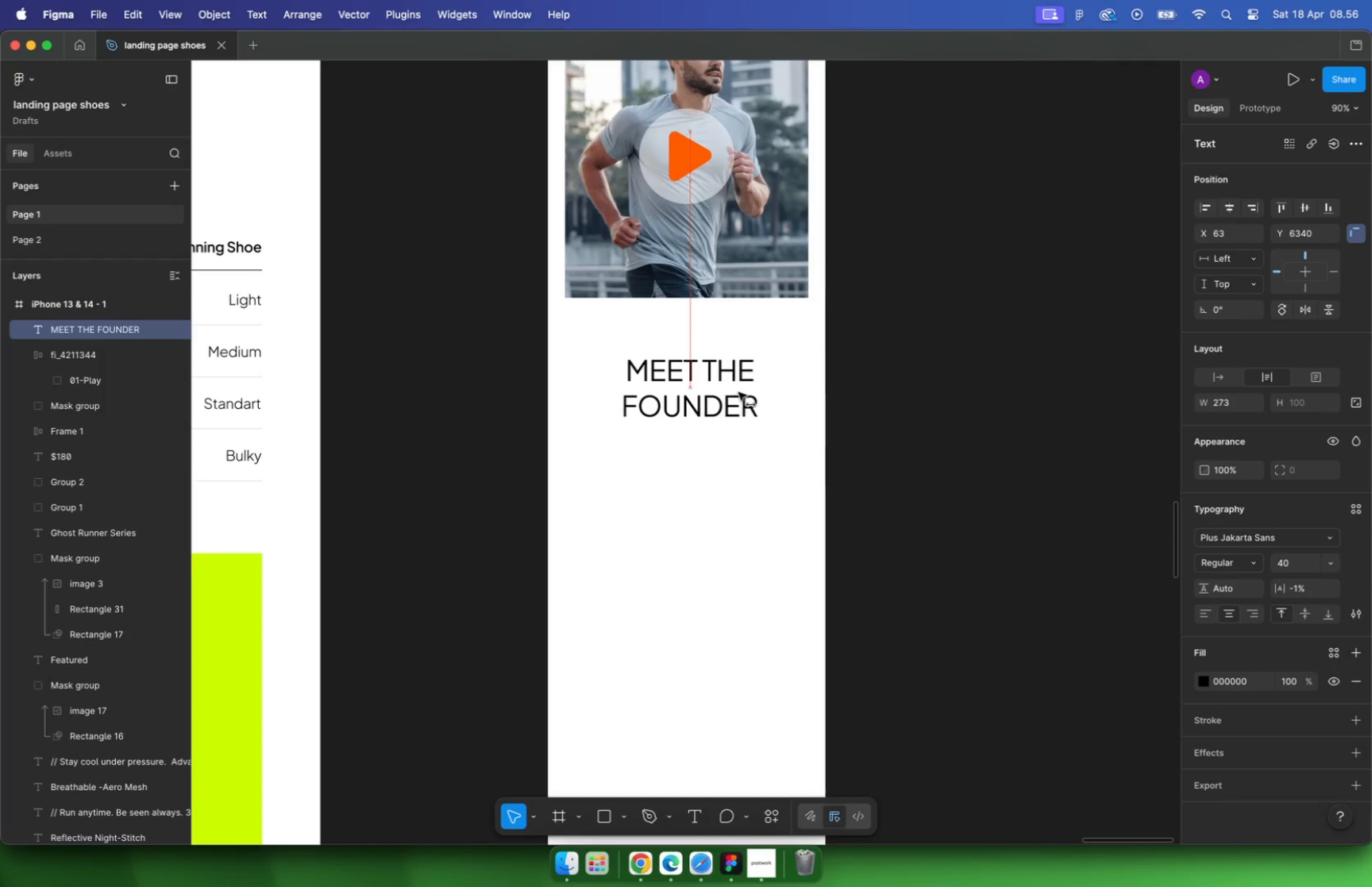 
left_click_drag(start_coordinate=[699, 391], to_coordinate=[743, 393])
 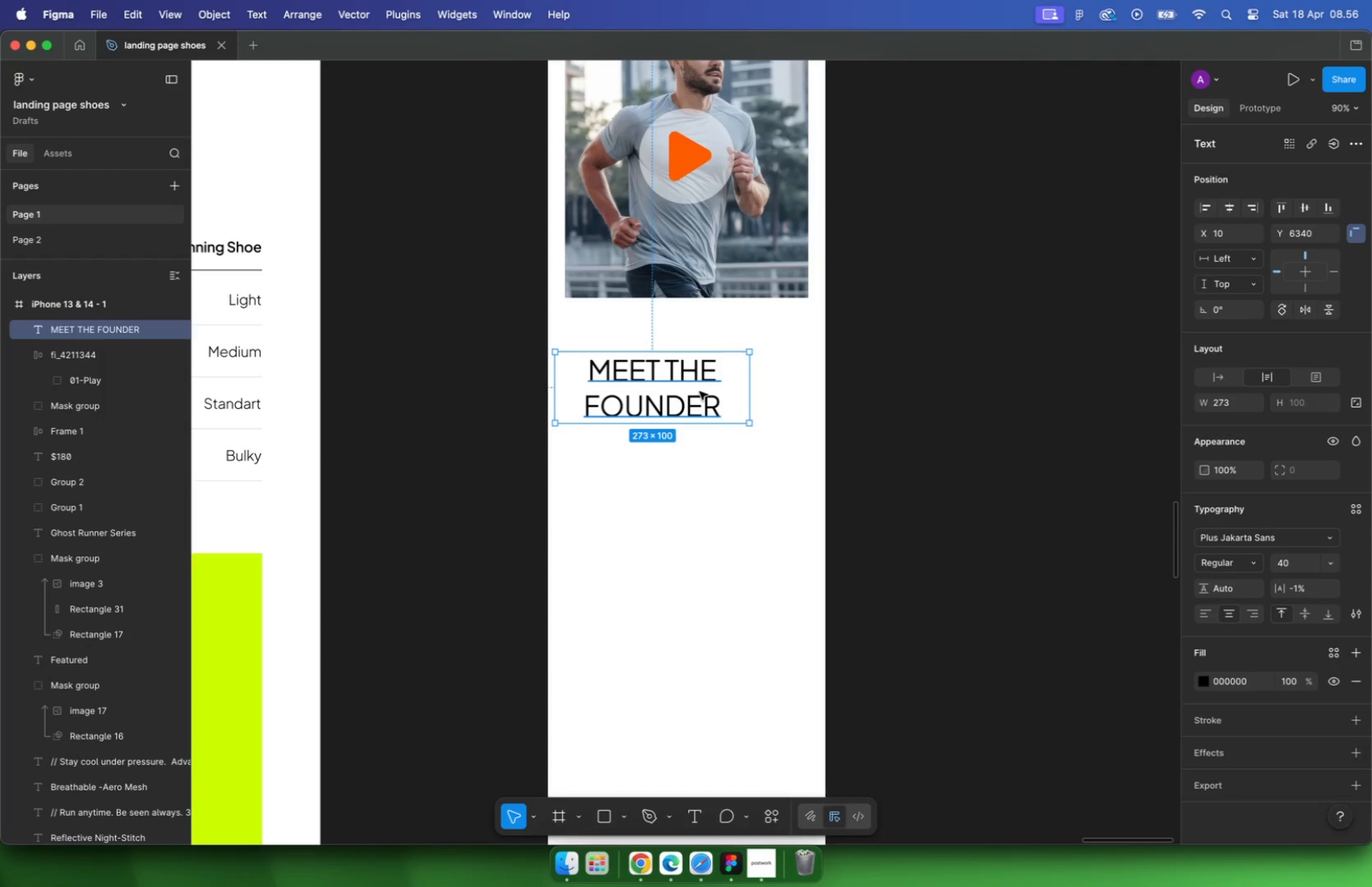 
hold_key(key=ShiftLeft, duration=1.41)
 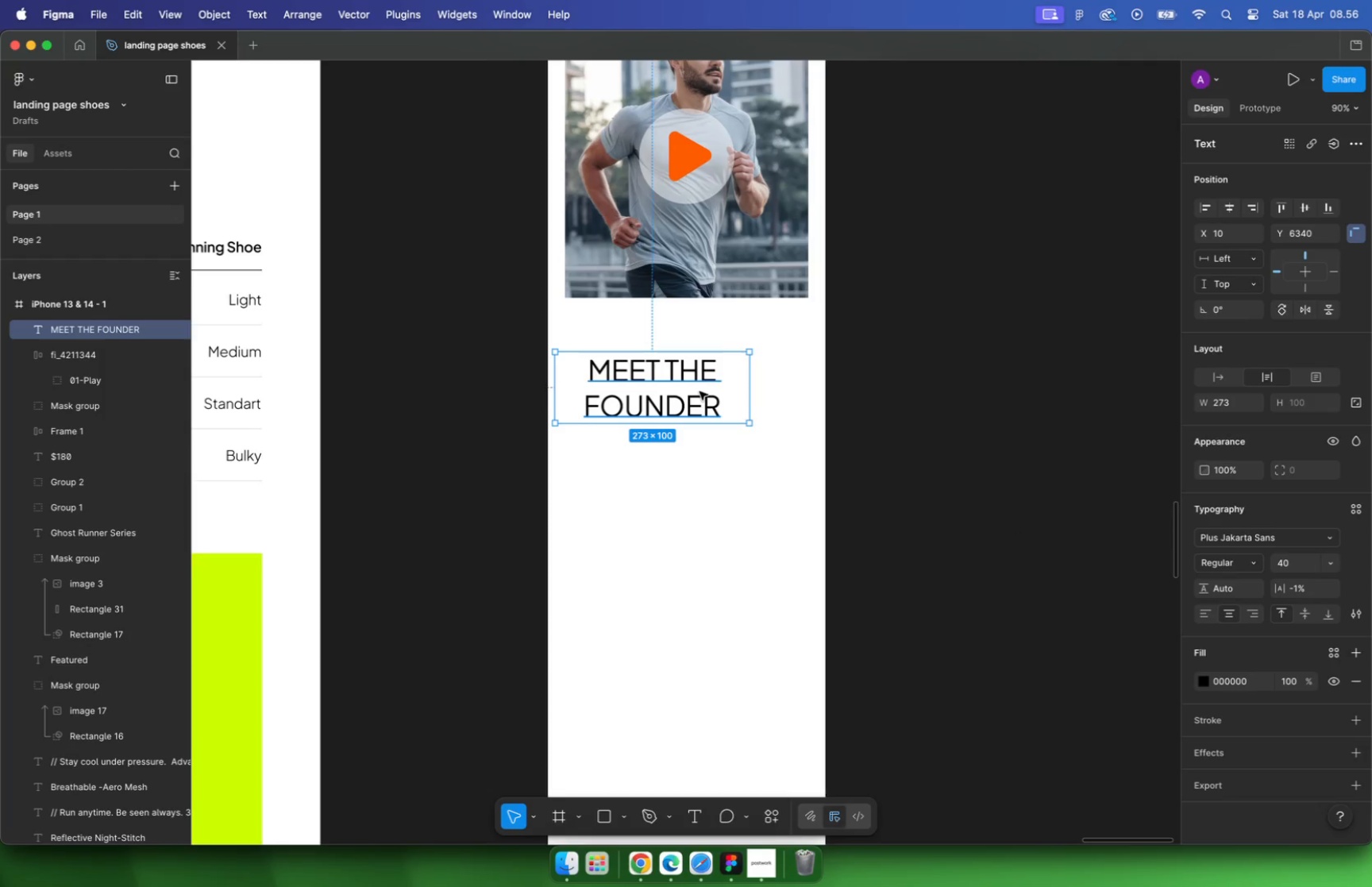 
left_click([1227, 211])
 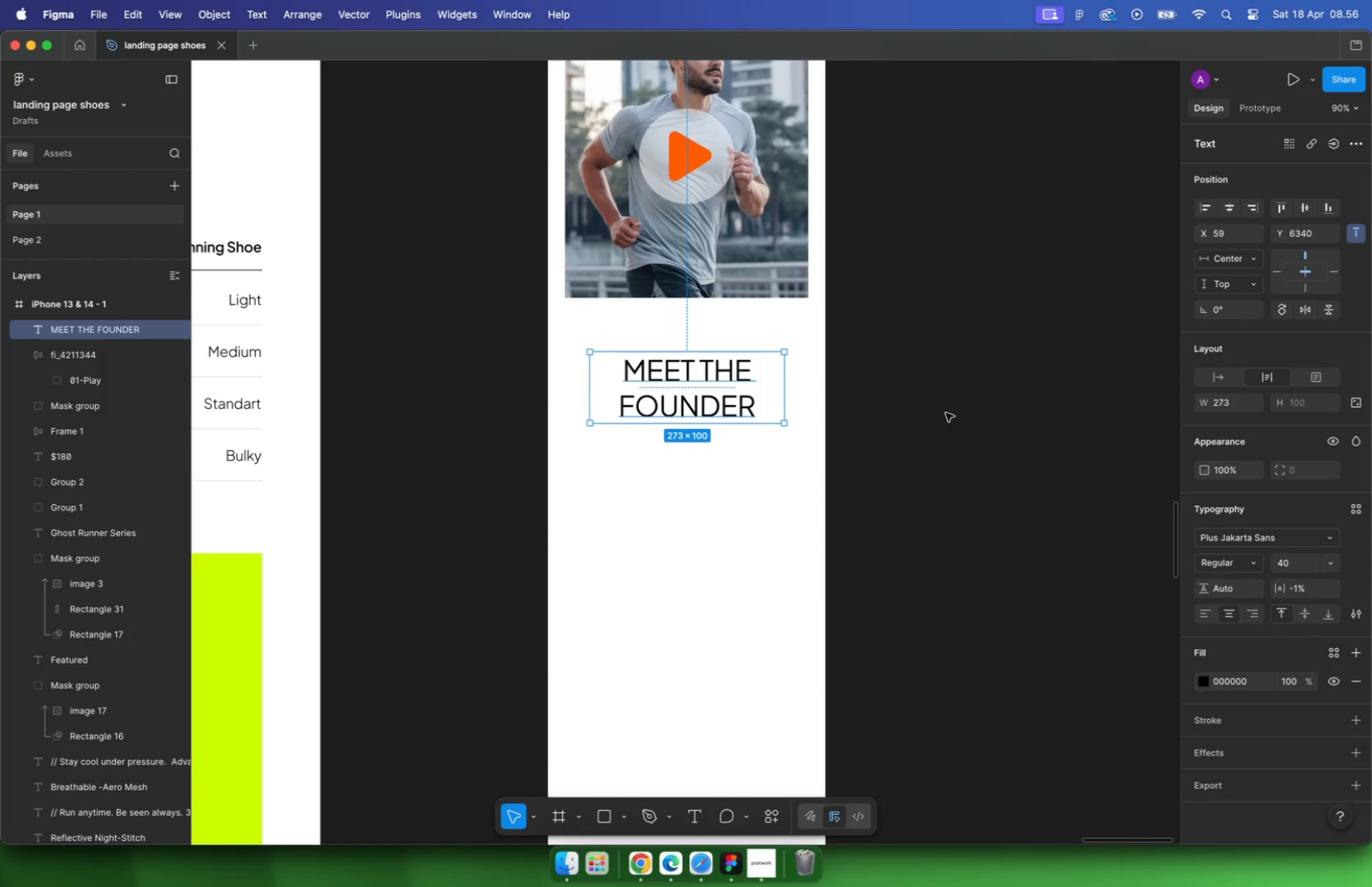 
double_click([741, 385])
 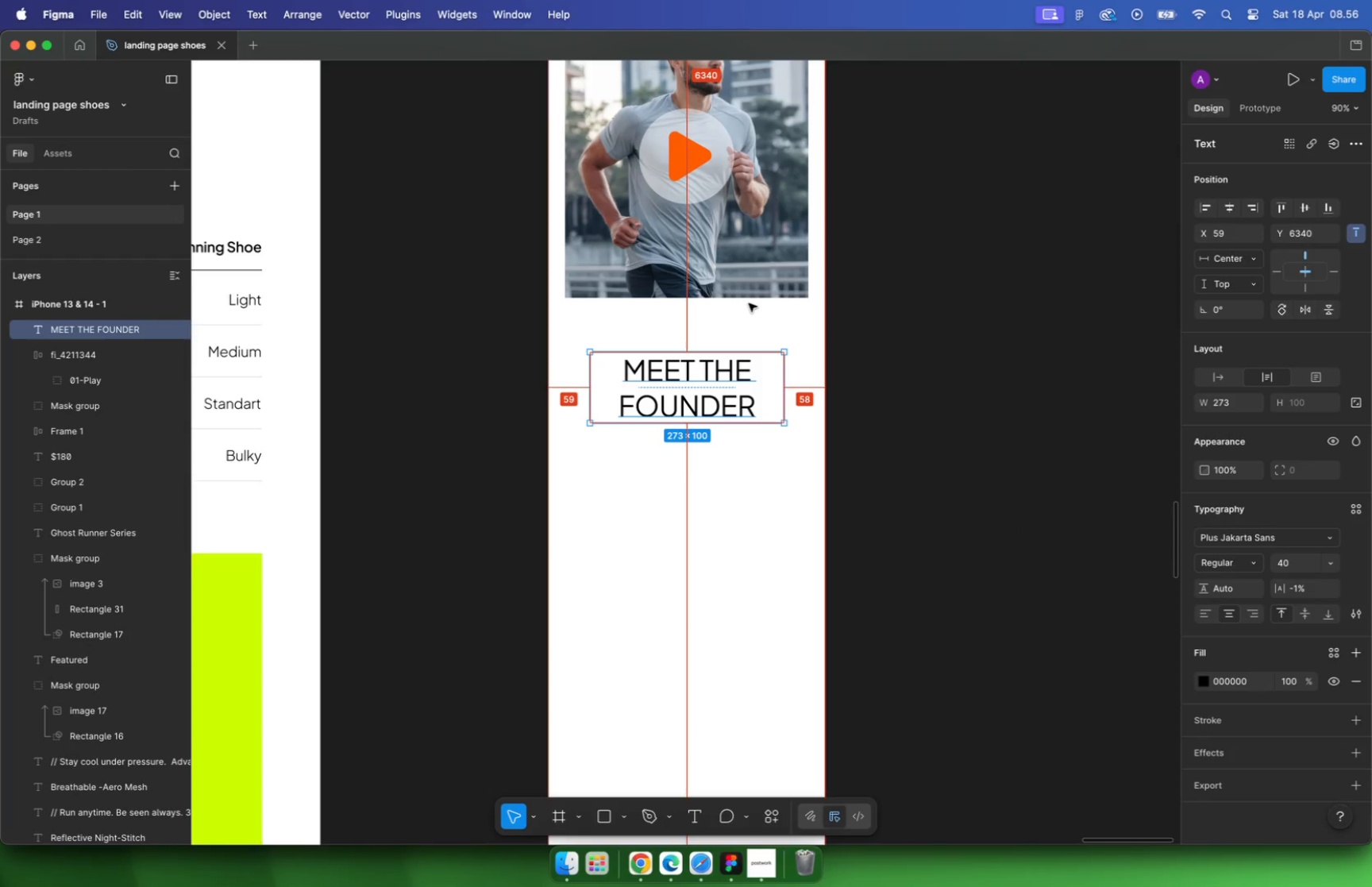 
key(Alt+Shift+ArrowDown)
 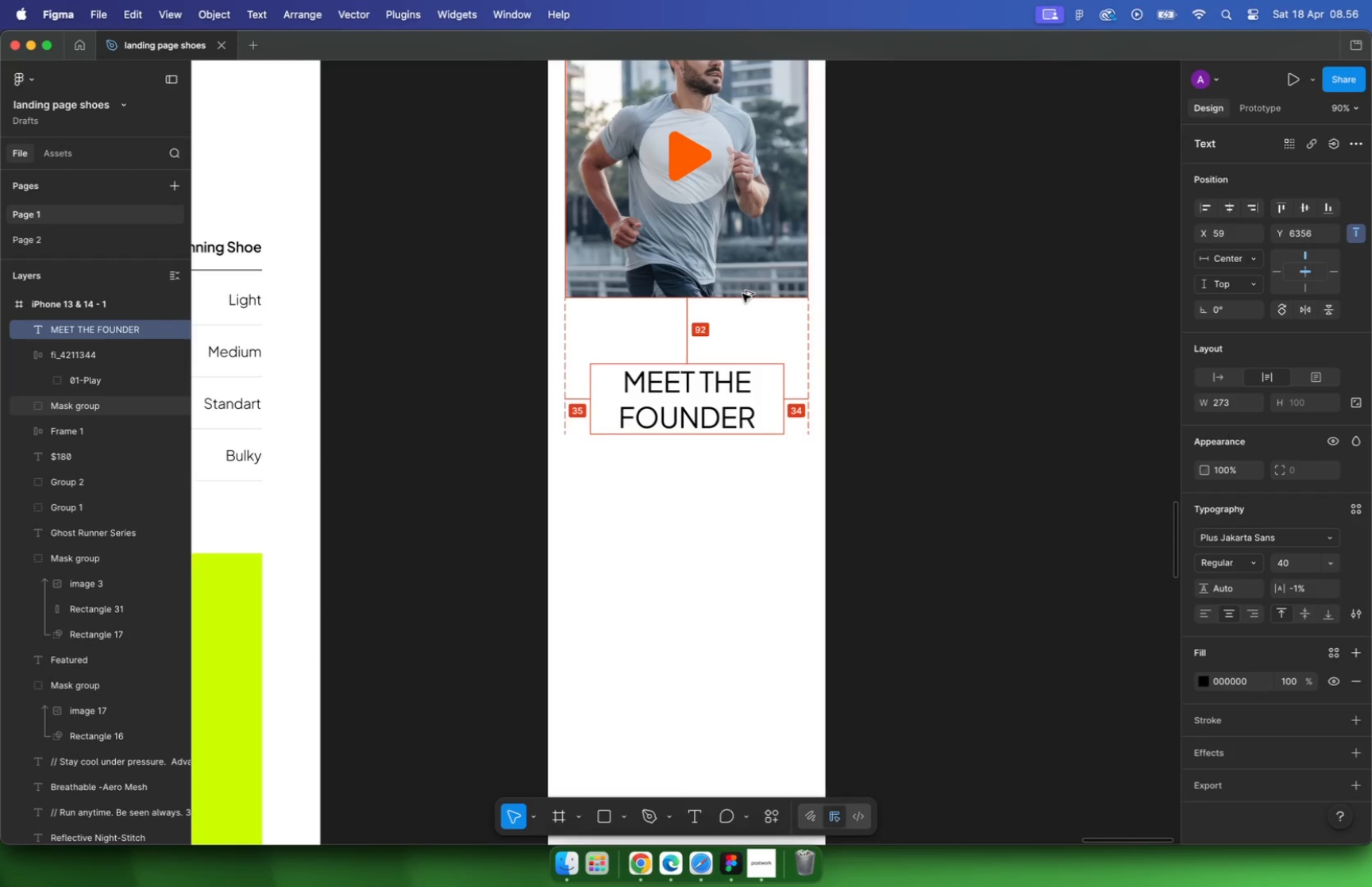 
key(Alt+Shift+ArrowDown)
 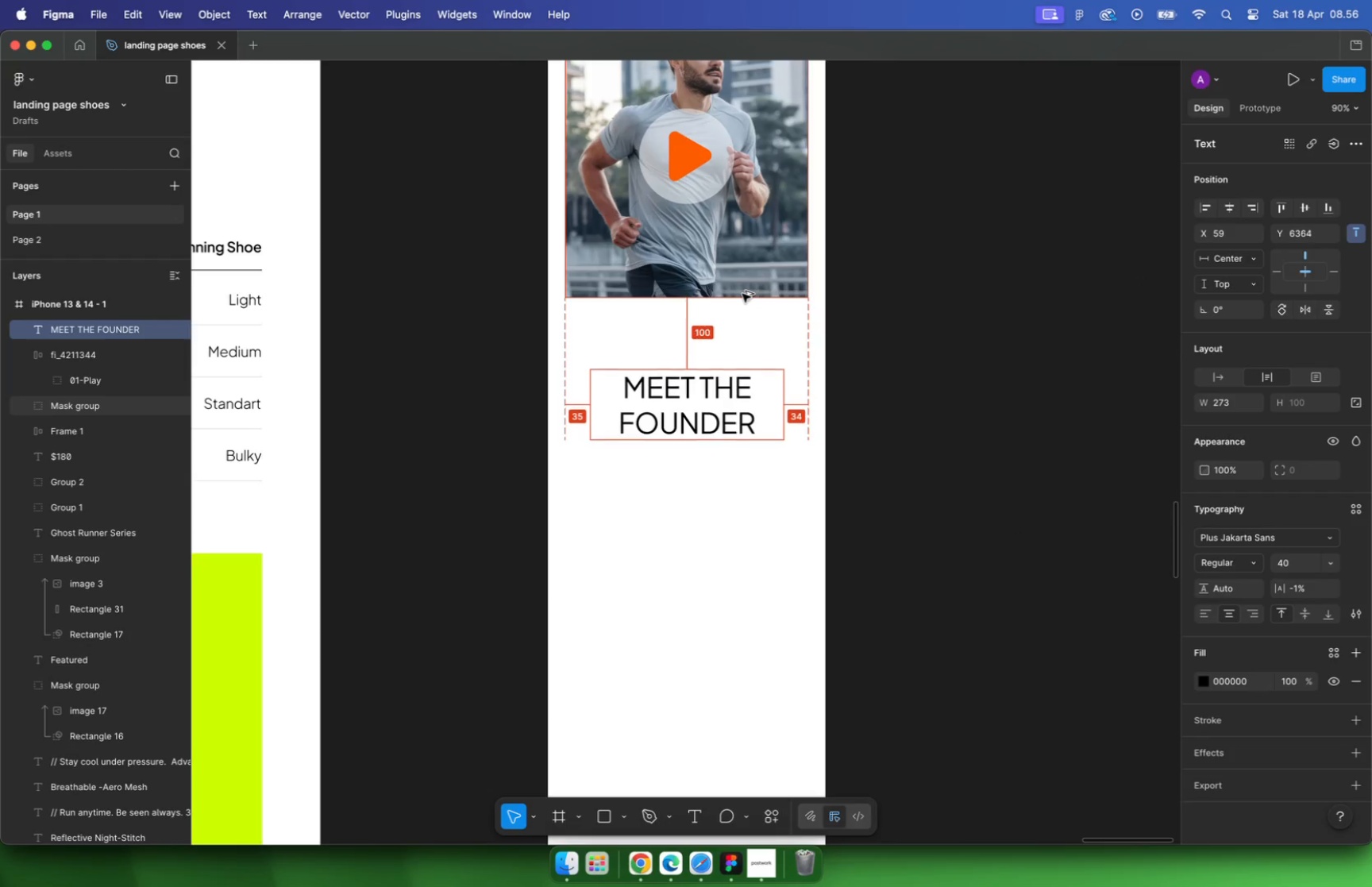 
key(Alt+Shift+ArrowDown)
 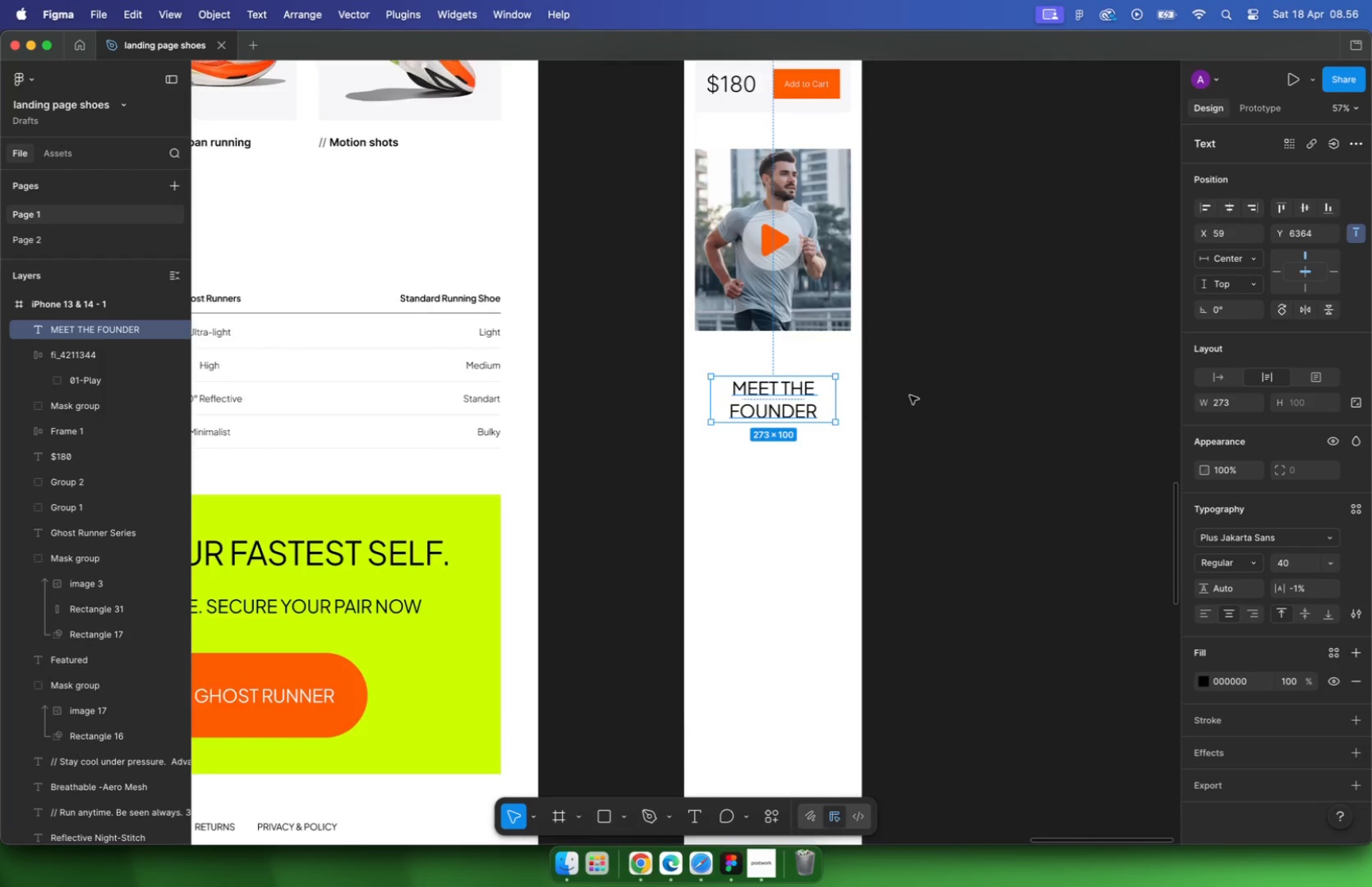 
hold_key(key=CommandLeft, duration=1.87)
scroll: coordinate [904, 391], scroll_direction: down, amount: 29.0
 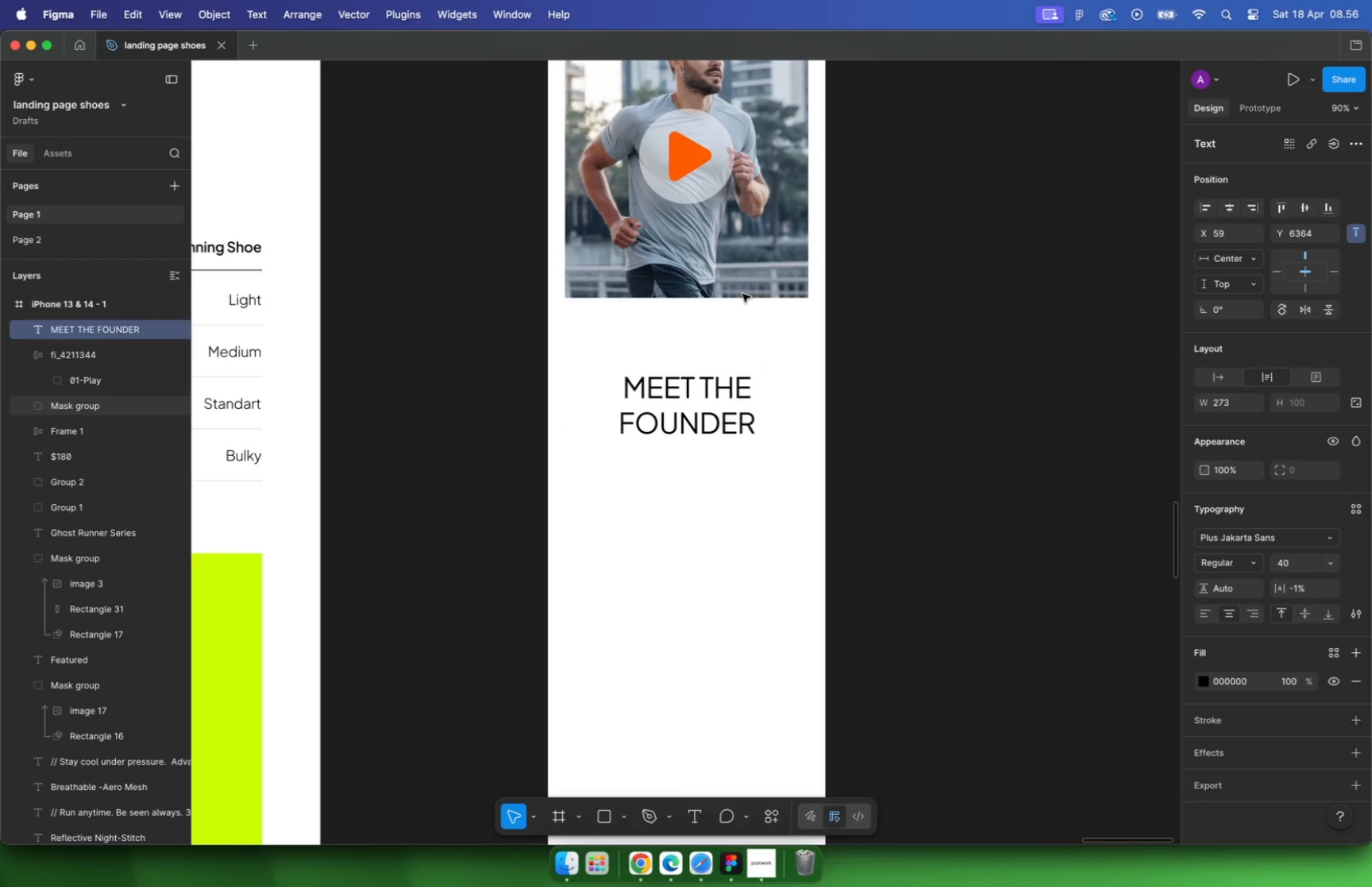 
left_click([911, 391])
 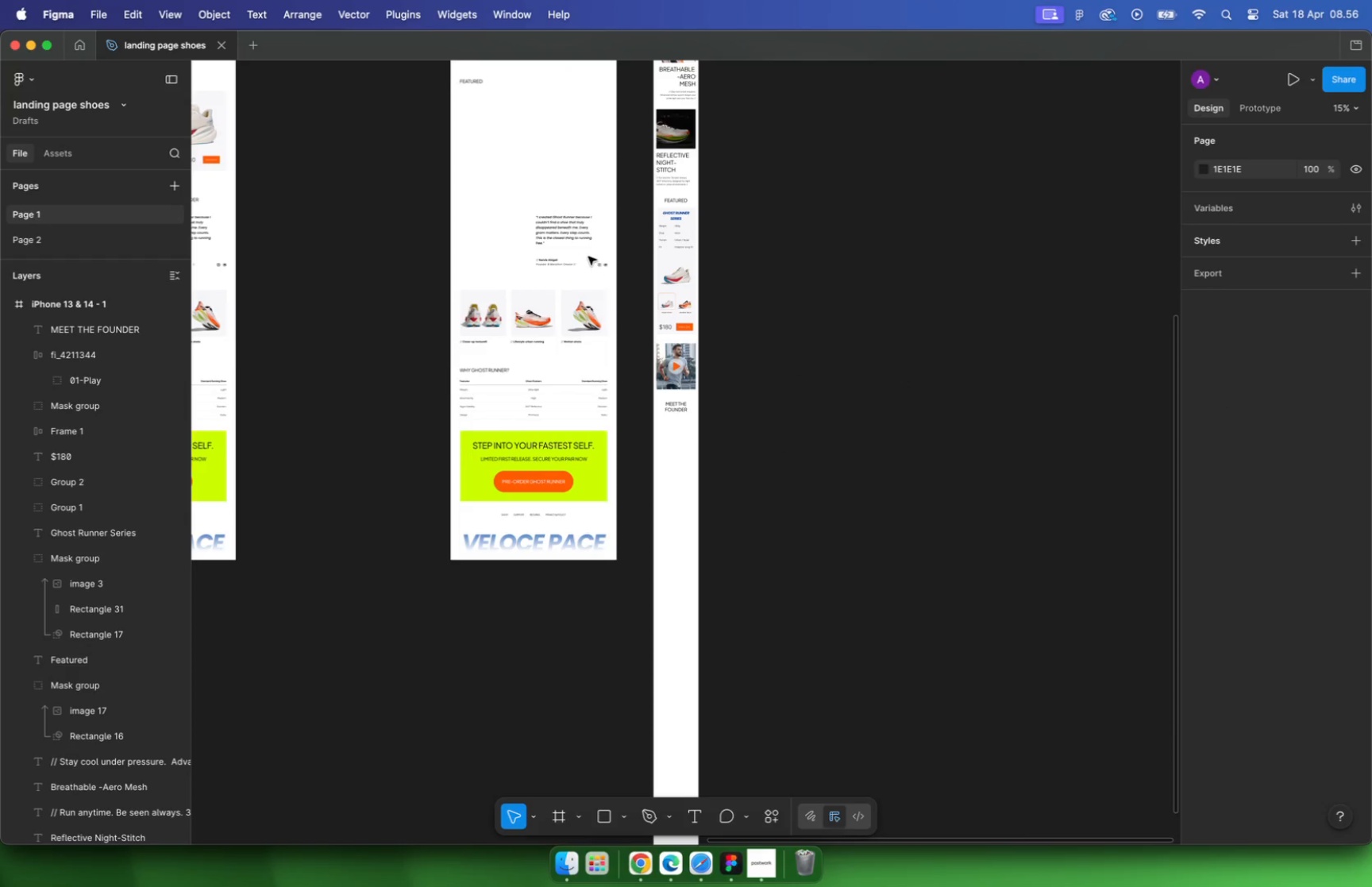 
left_click([575, 226])
 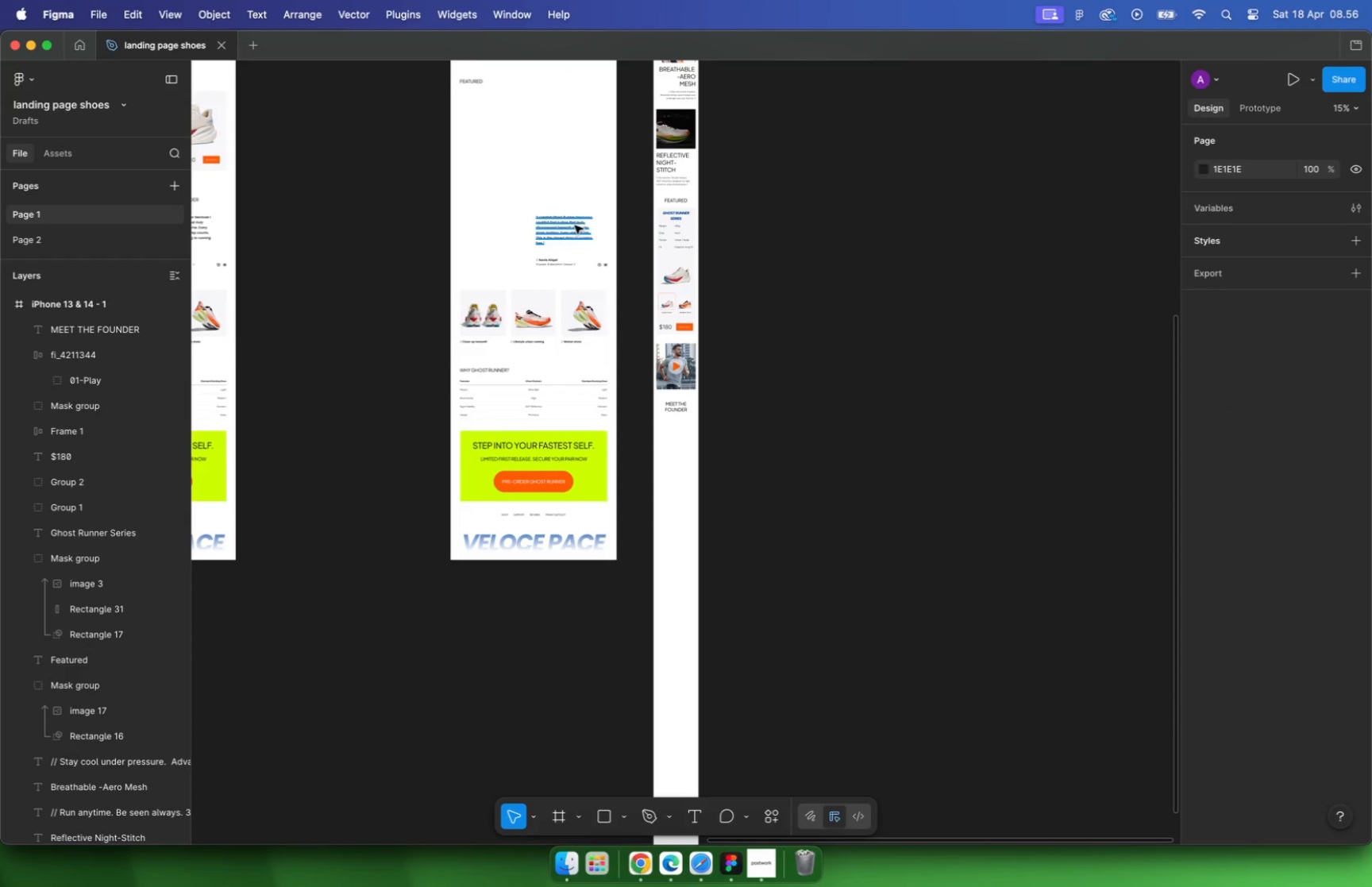 
left_click_drag(start_coordinate=[568, 229], to_coordinate=[695, 447])
 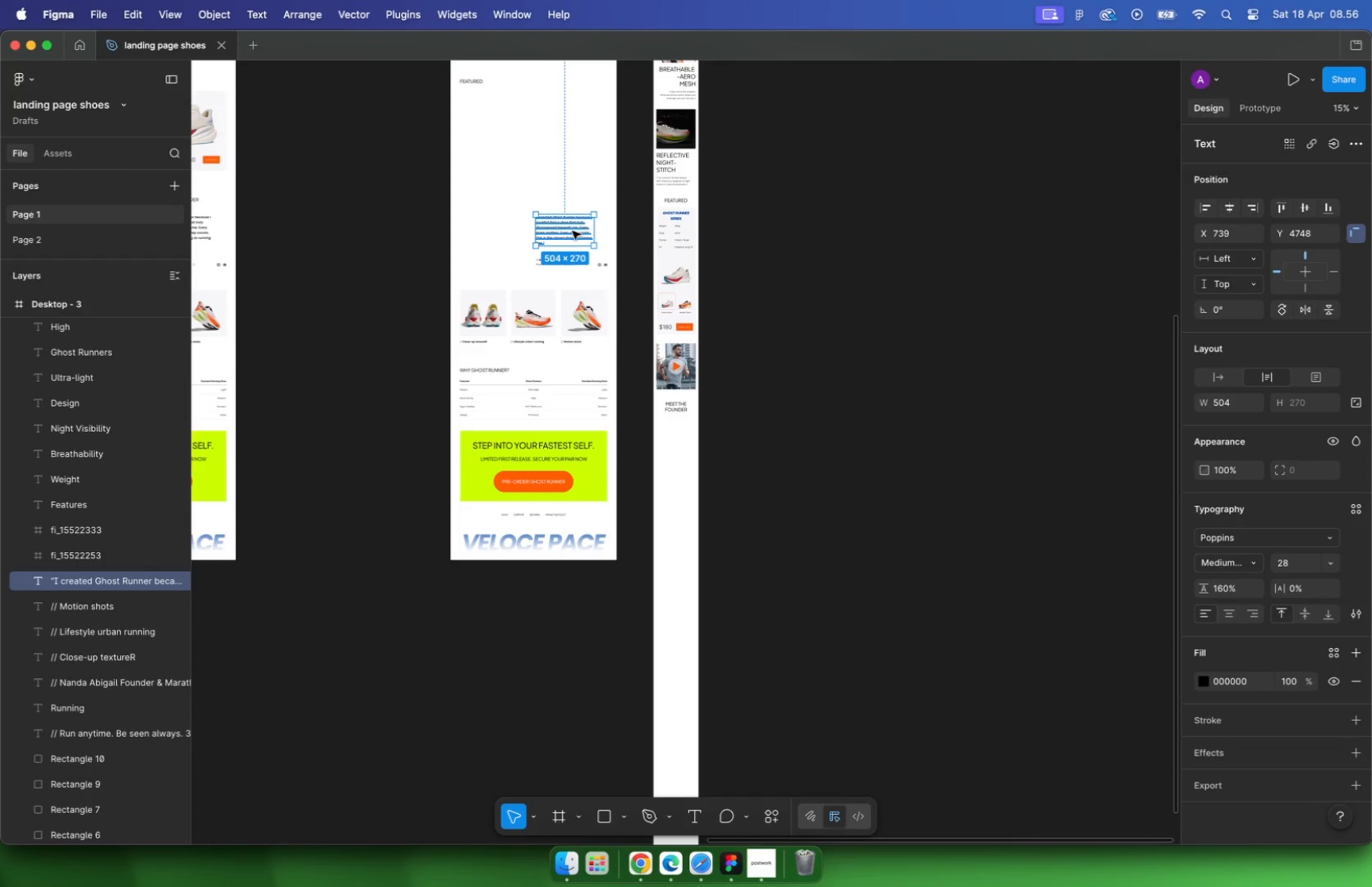 
hold_key(key=CommandLeft, duration=0.59)
 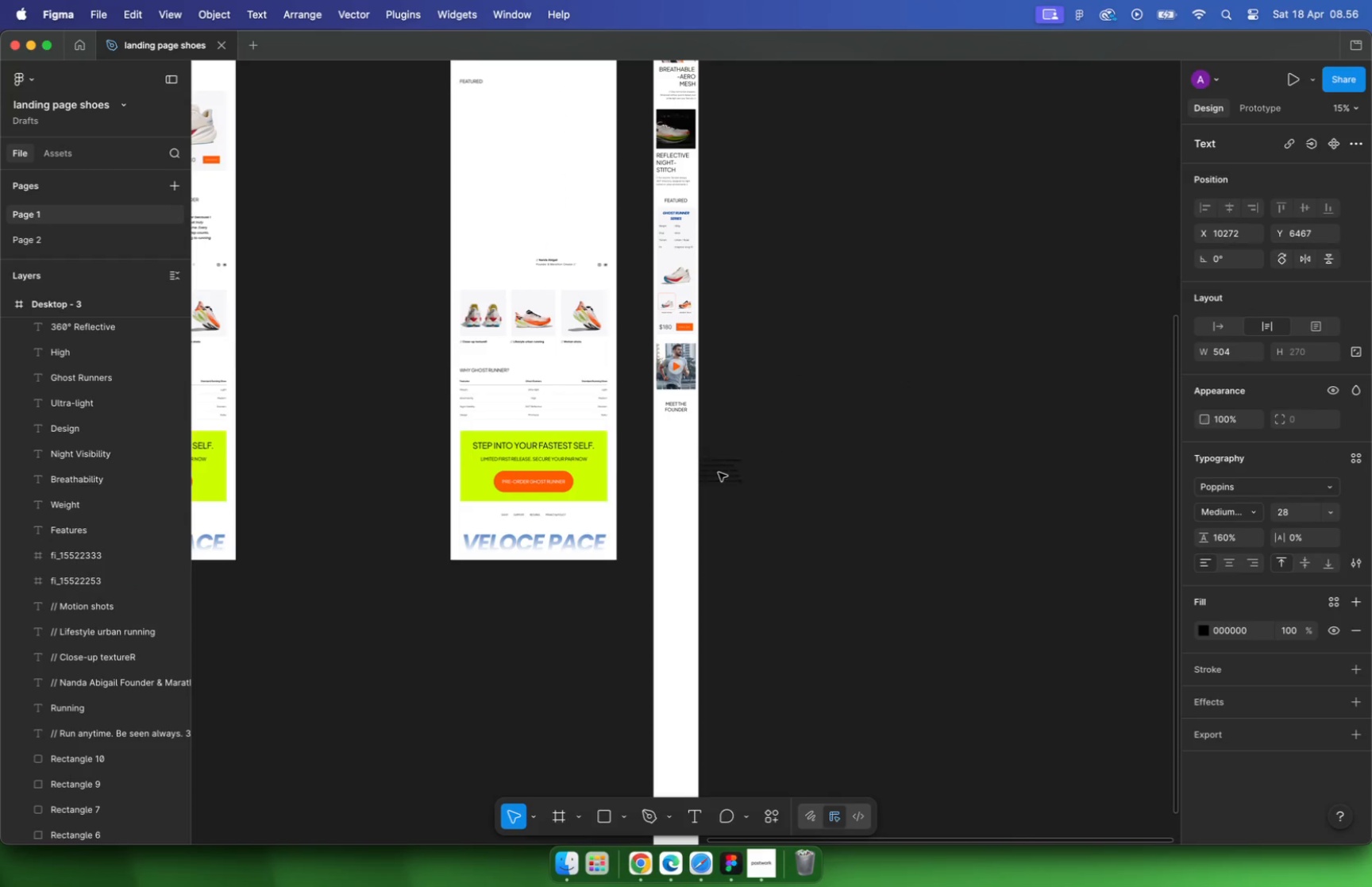 
left_click_drag(start_coordinate=[685, 461], to_coordinate=[661, 395])
 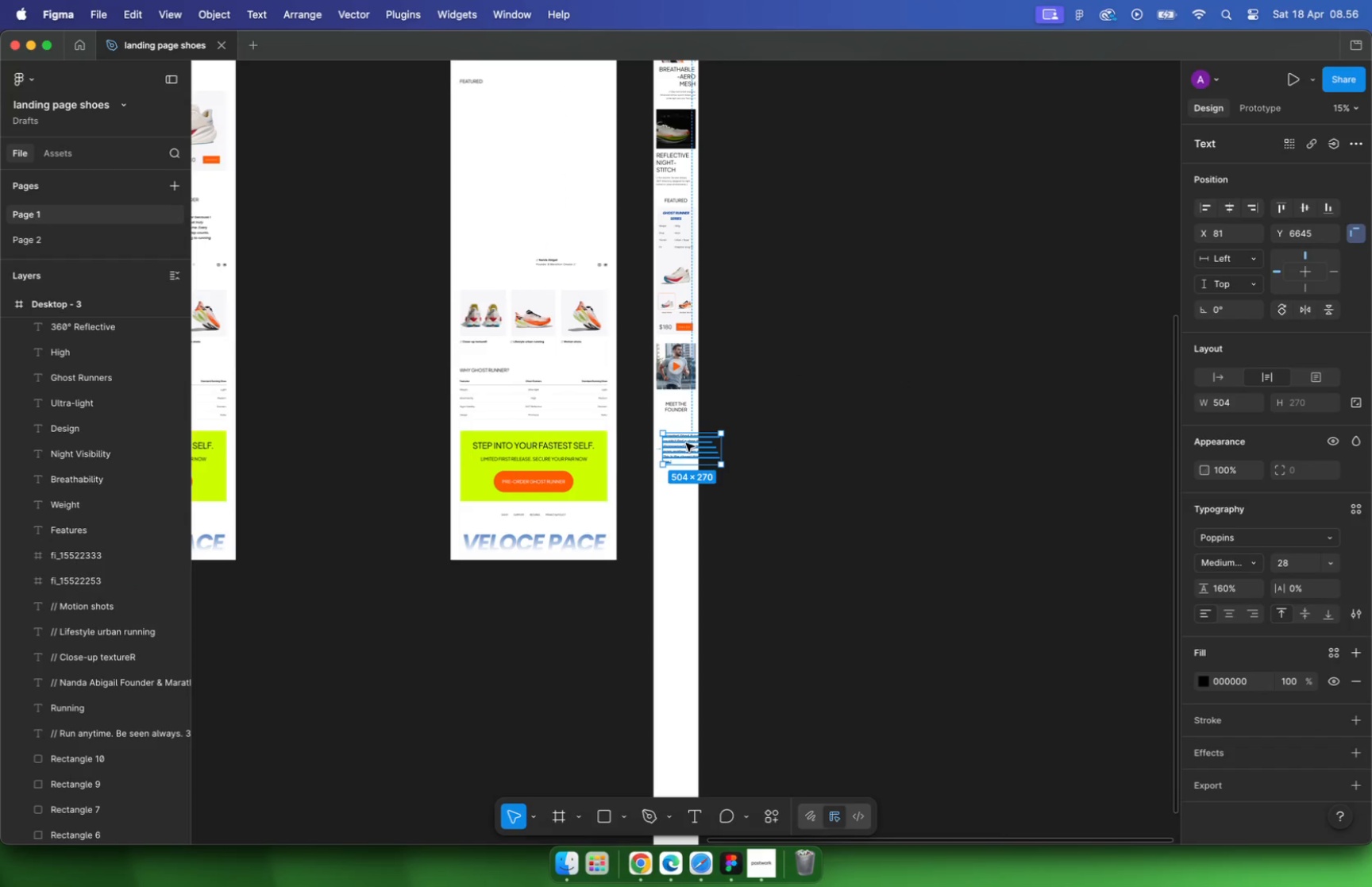 
scroll: coordinate [681, 440], scroll_direction: up, amount: 23.0
 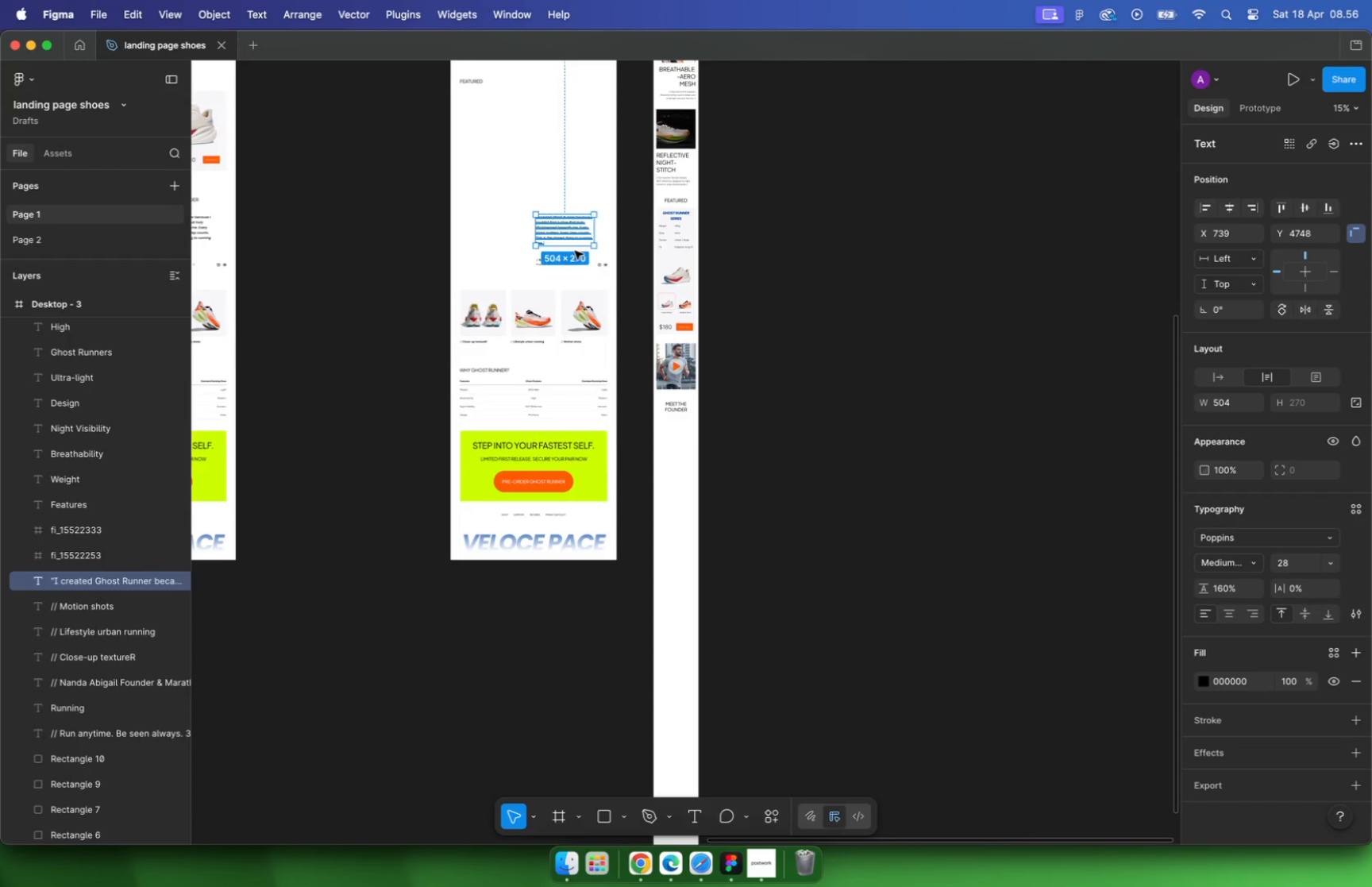 
hold_key(key=CommandLeft, duration=0.37)
scroll: coordinate [763, 396], scroll_direction: up, amount: 5.0
 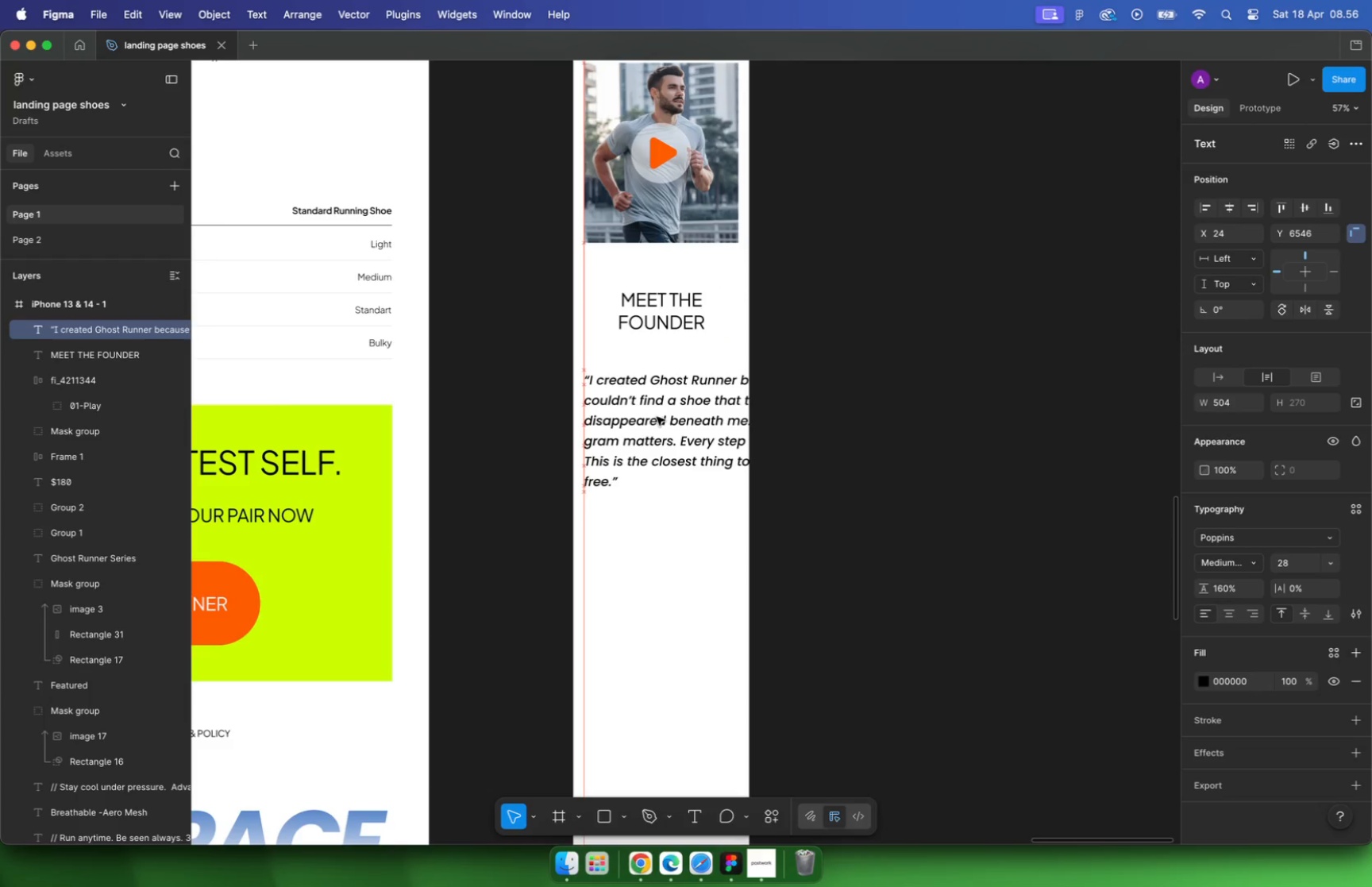 
left_click_drag(start_coordinate=[839, 411], to_coordinate=[721, 411])
 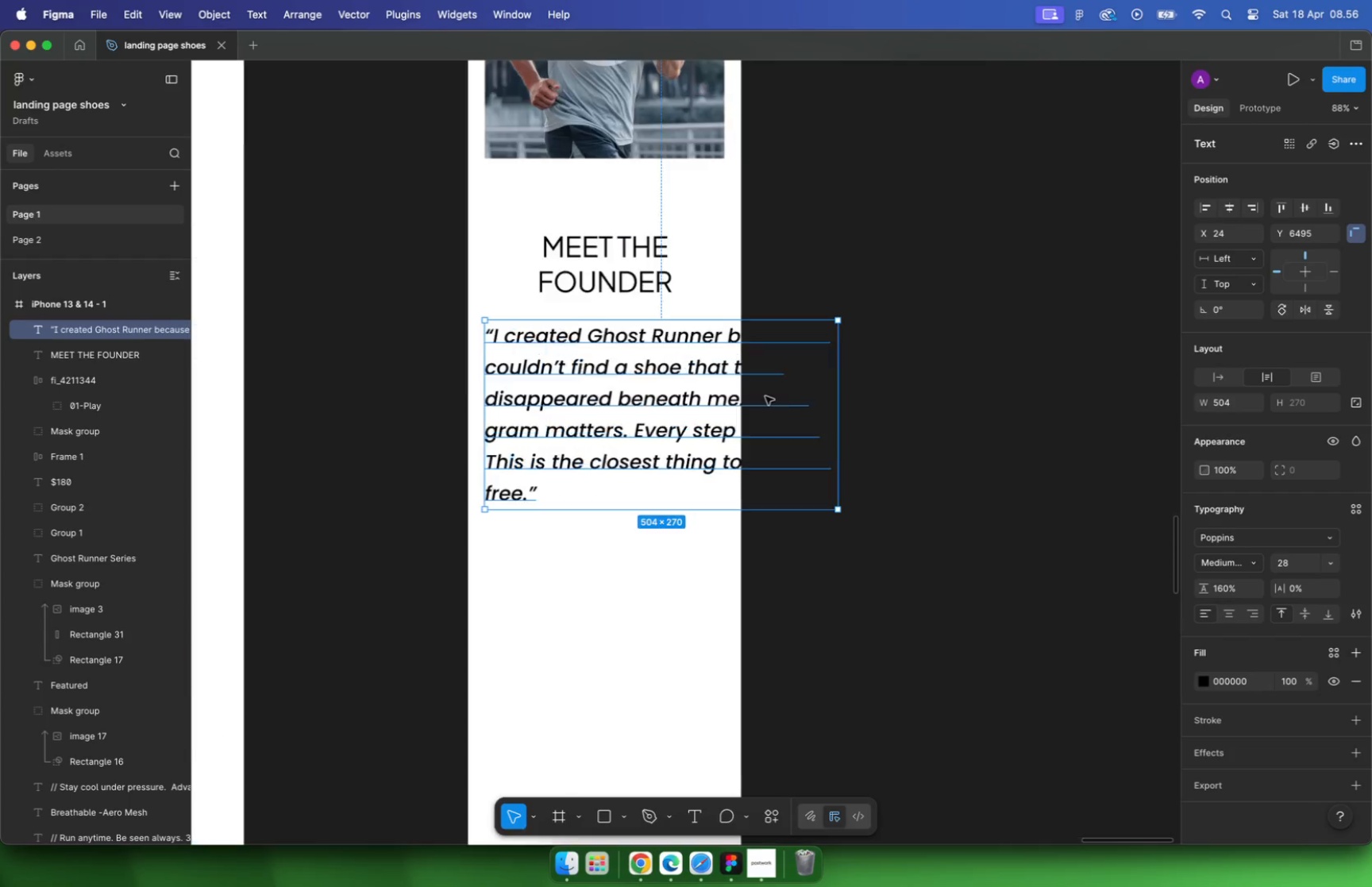 
key(Alt+Shift+ArrowUp)
 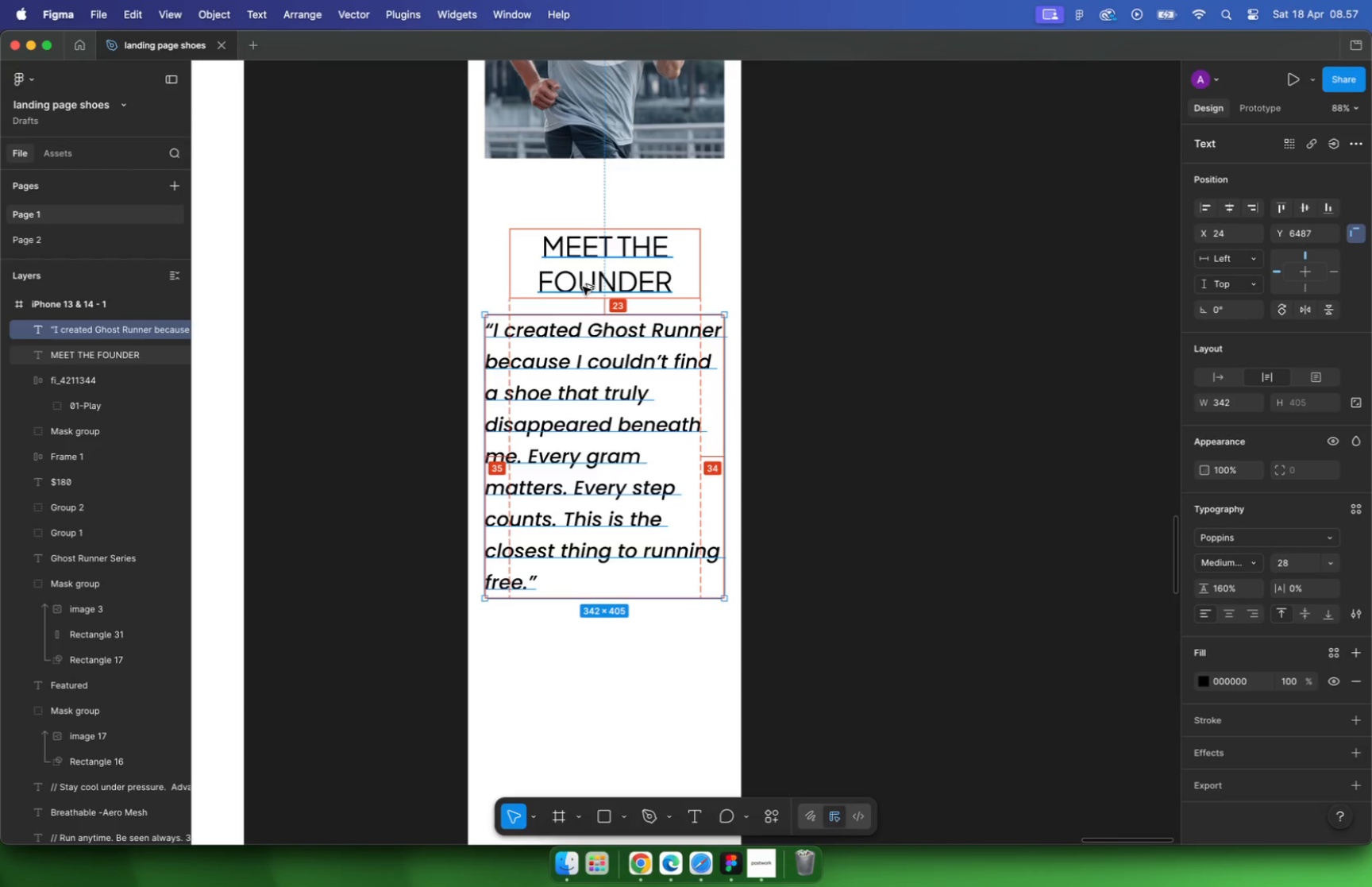 
key(Alt+ArrowDown)
 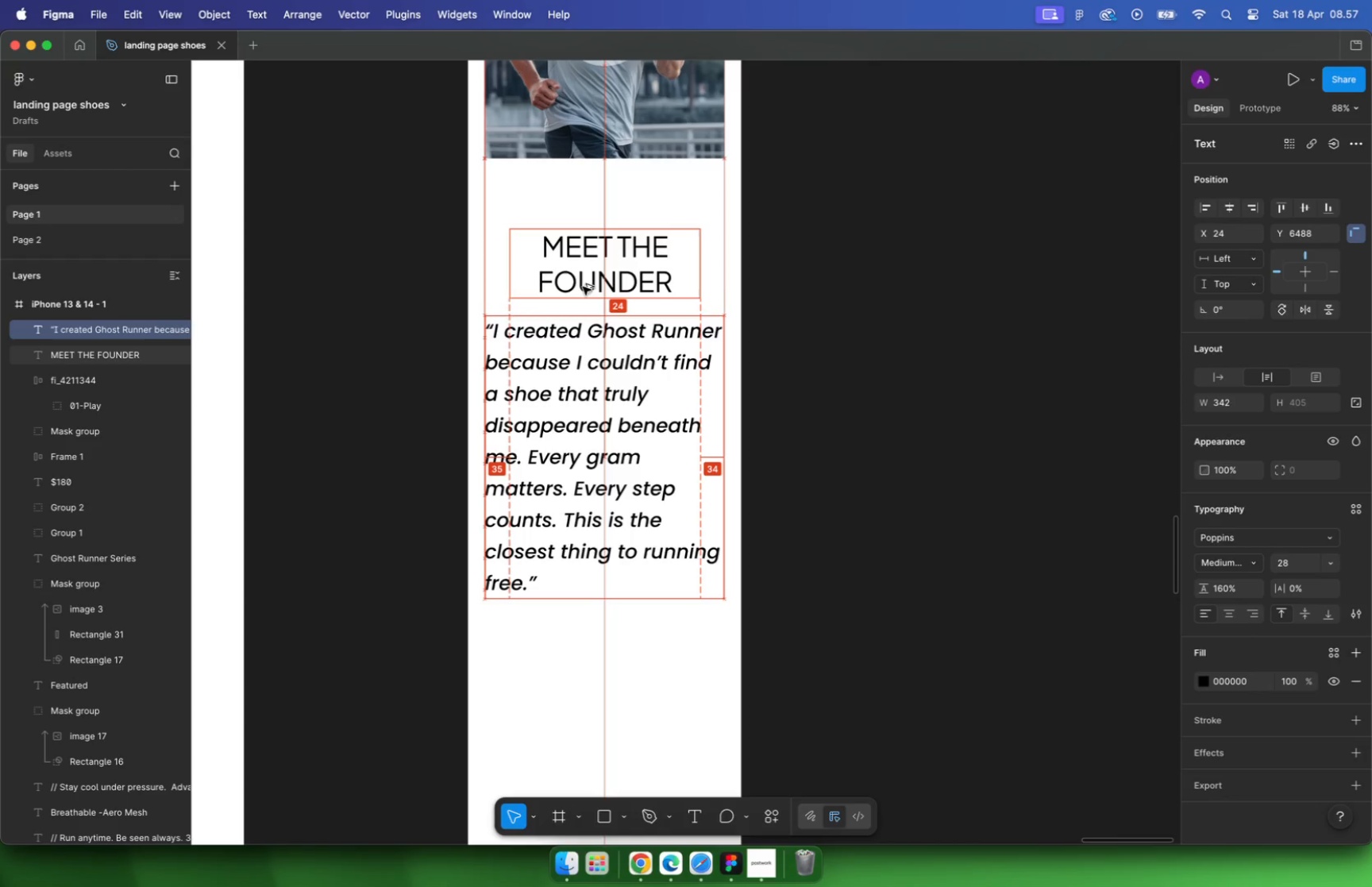 
key(Alt+ArrowDown)
 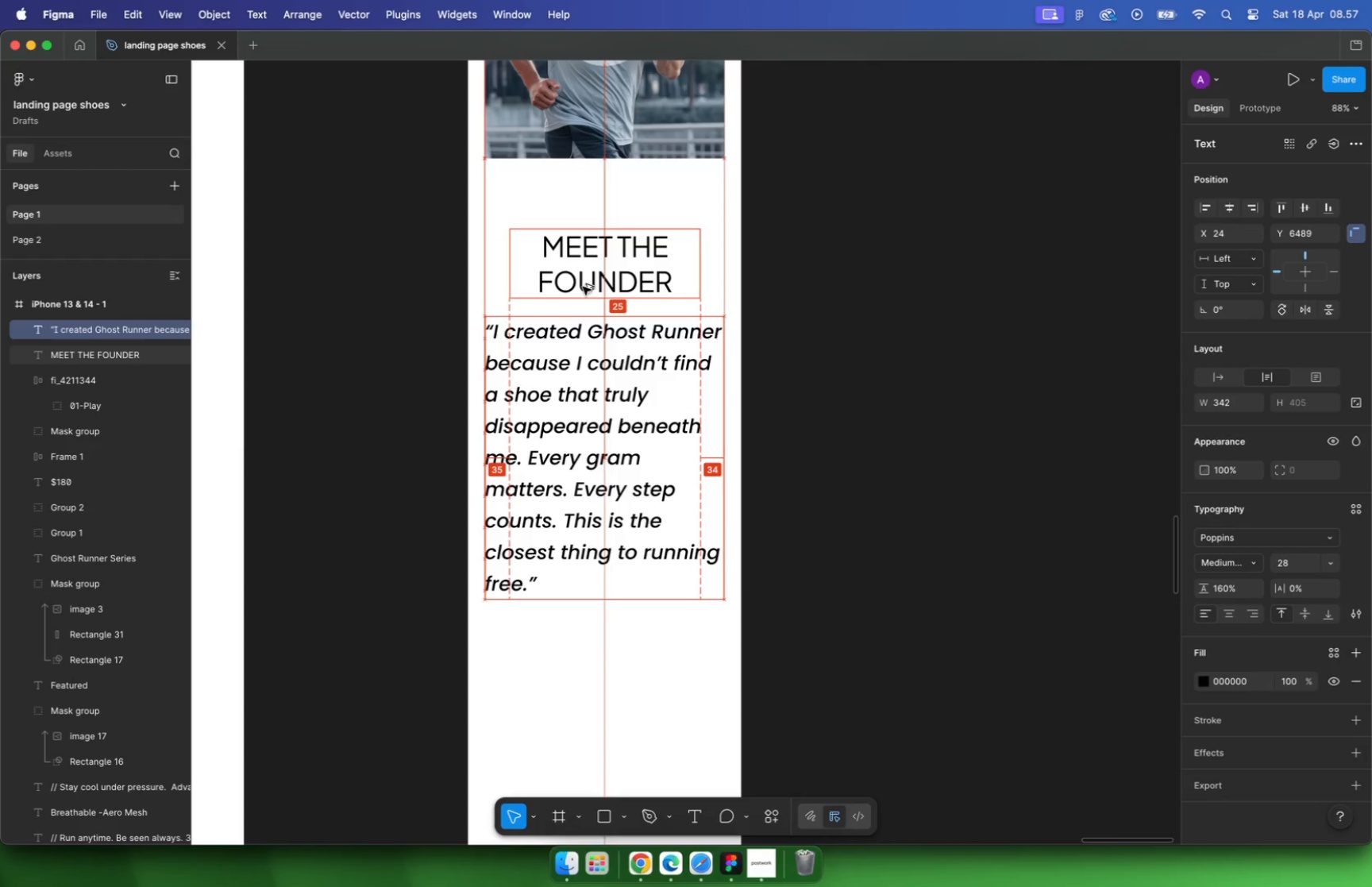 
key(Alt+ArrowUp)
 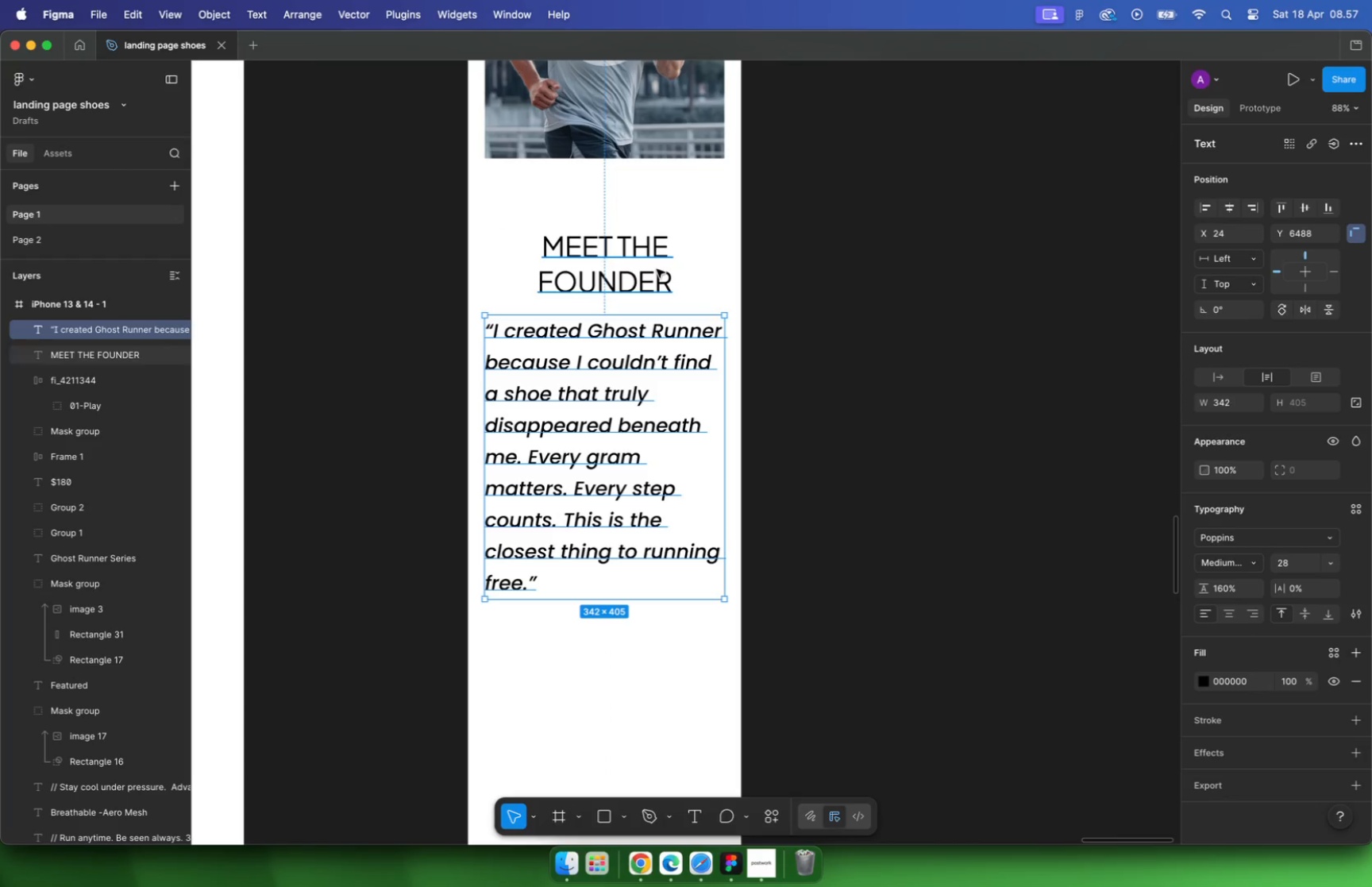 
left_click([890, 272])
 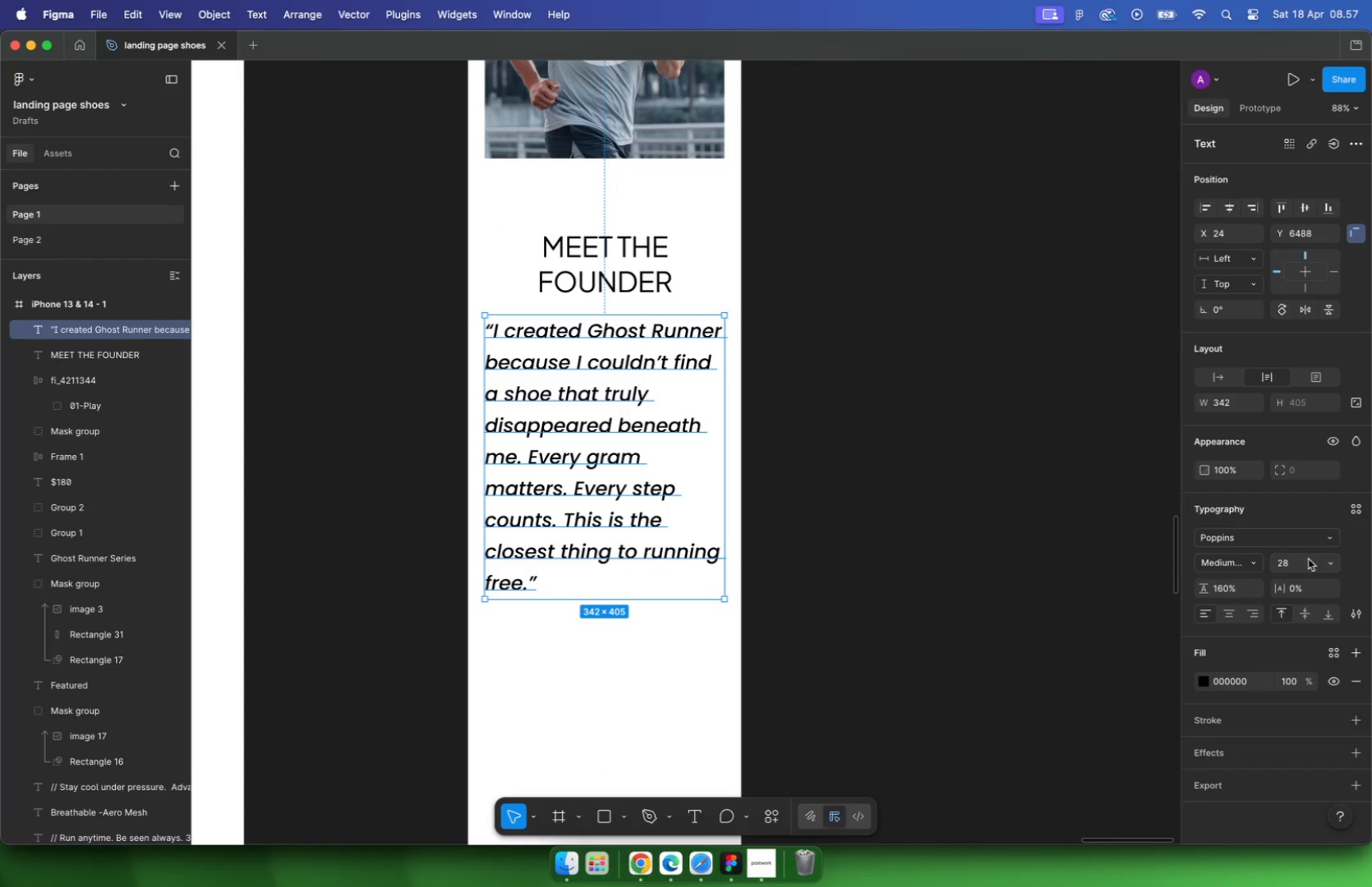 
left_click([1249, 566])
 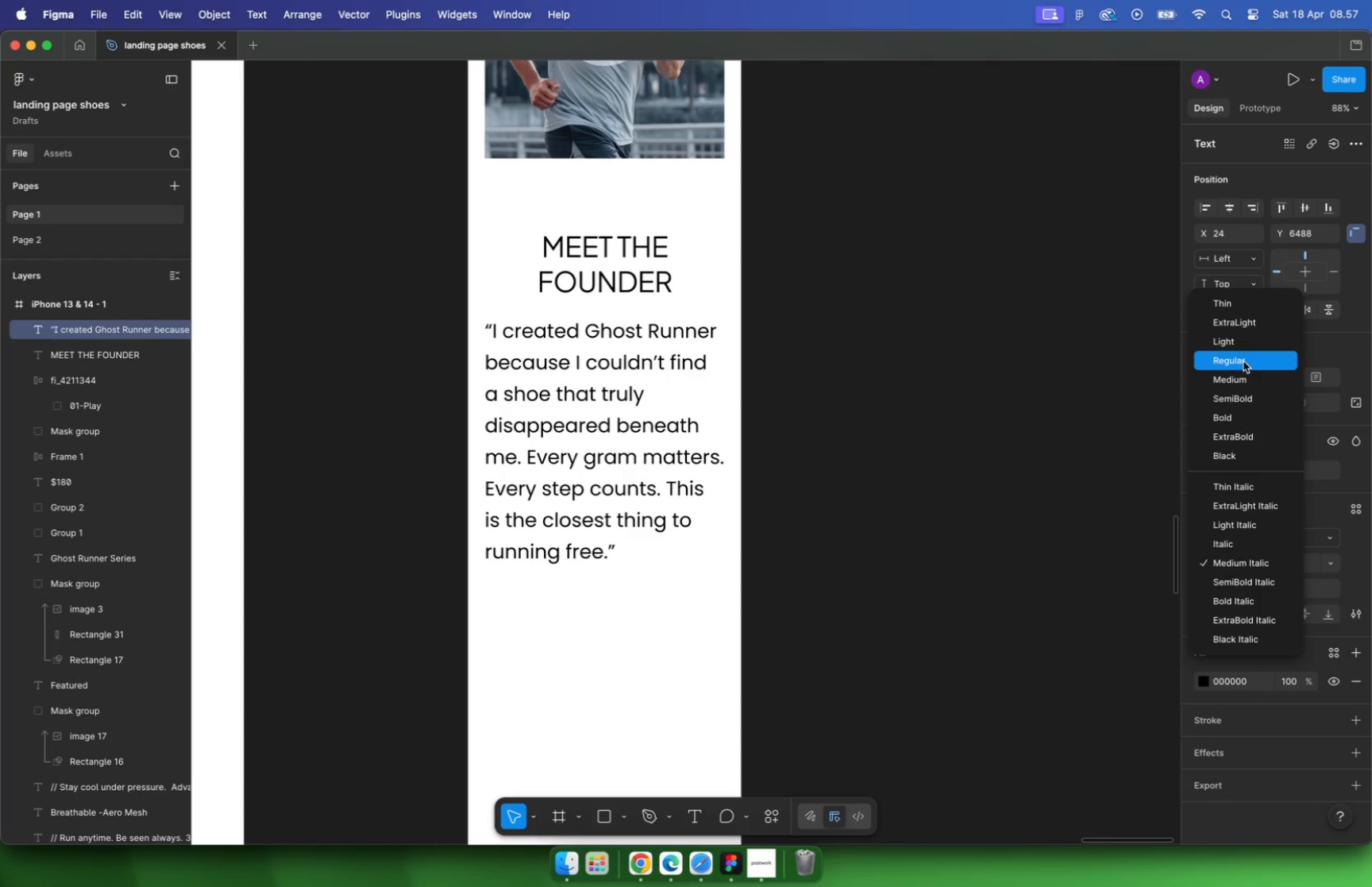 
wait(8.75)
 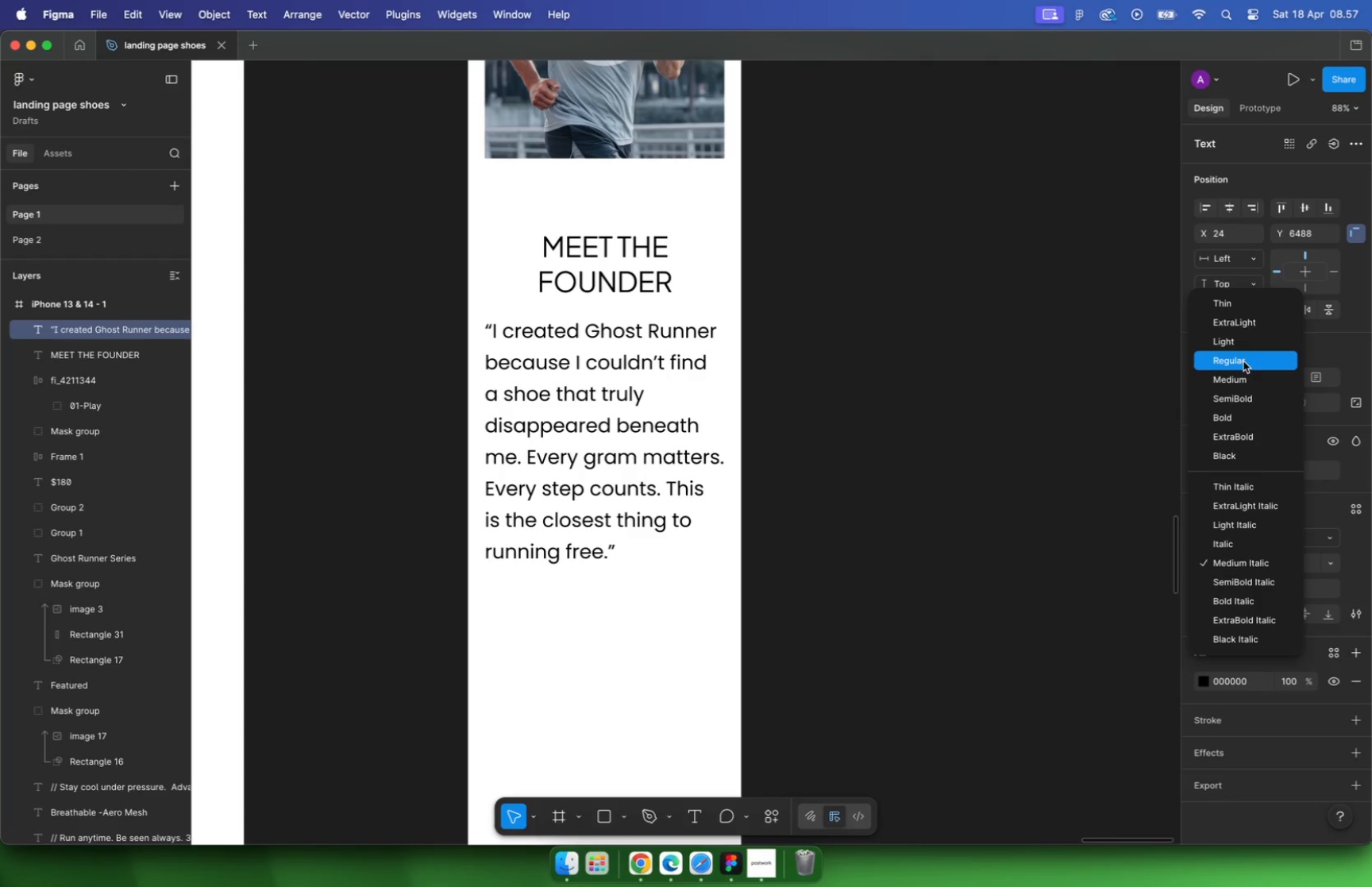 
left_click([1001, 554])
 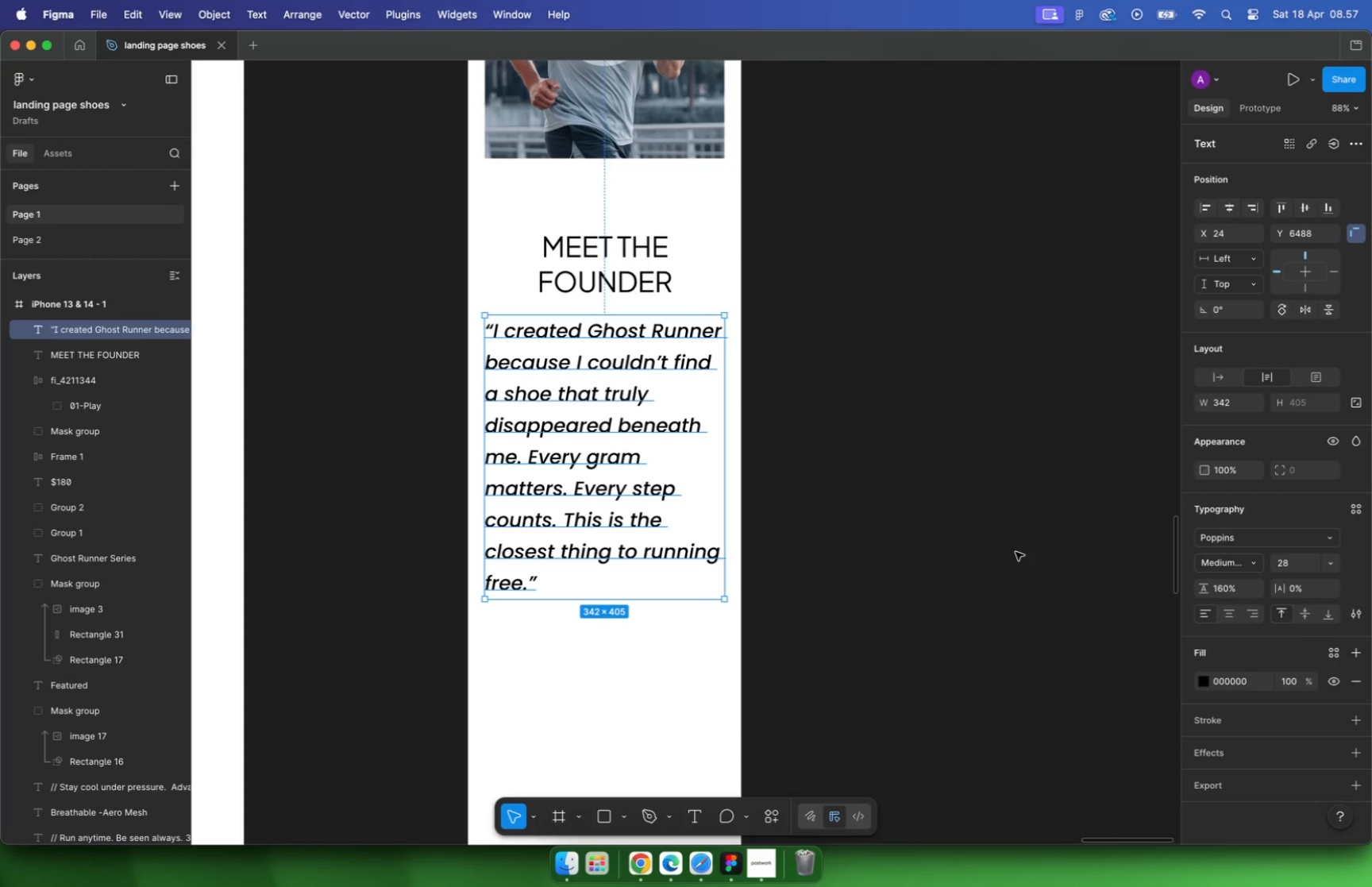 
left_click([1289, 563])
 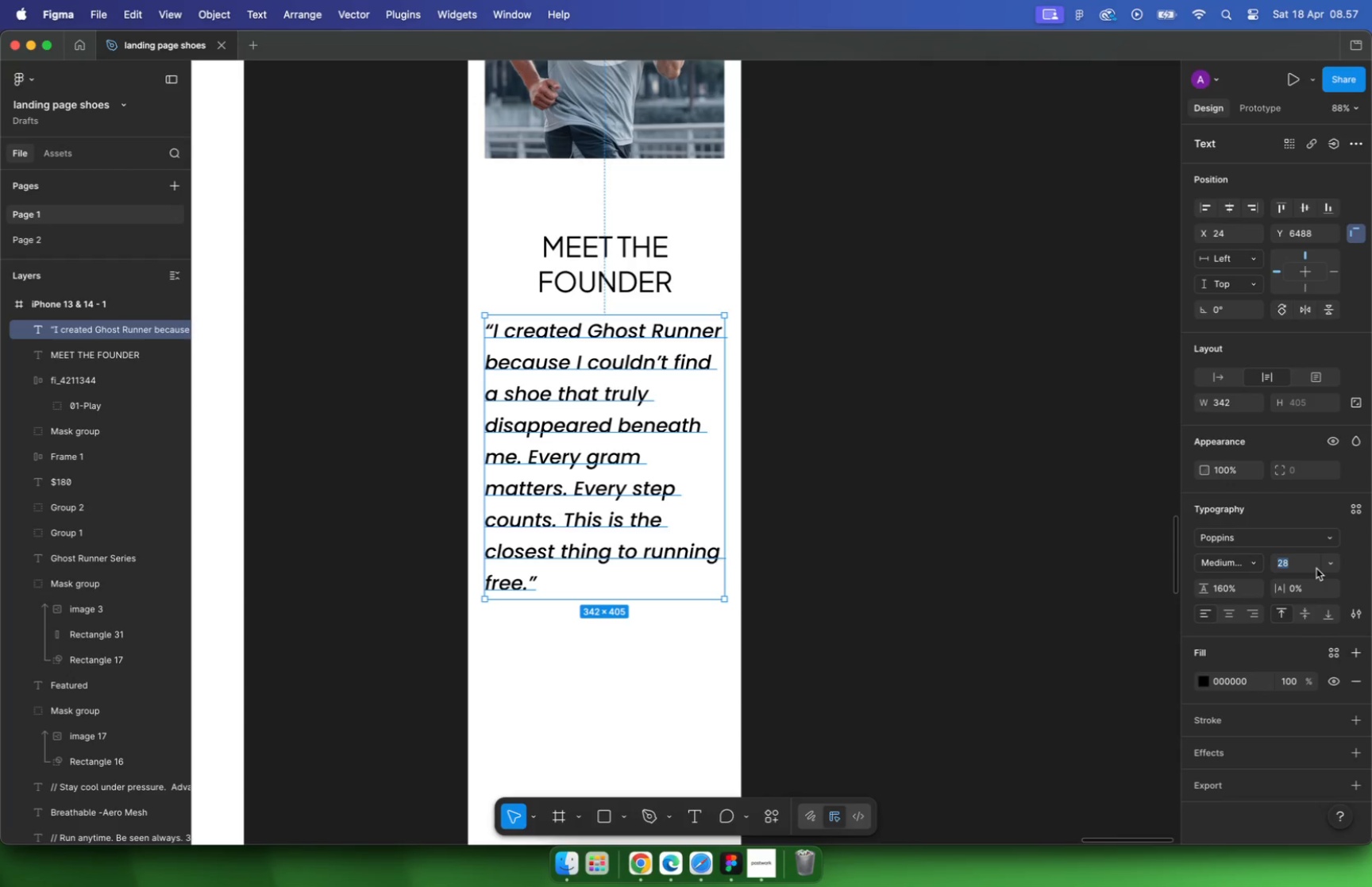 
type(20)
 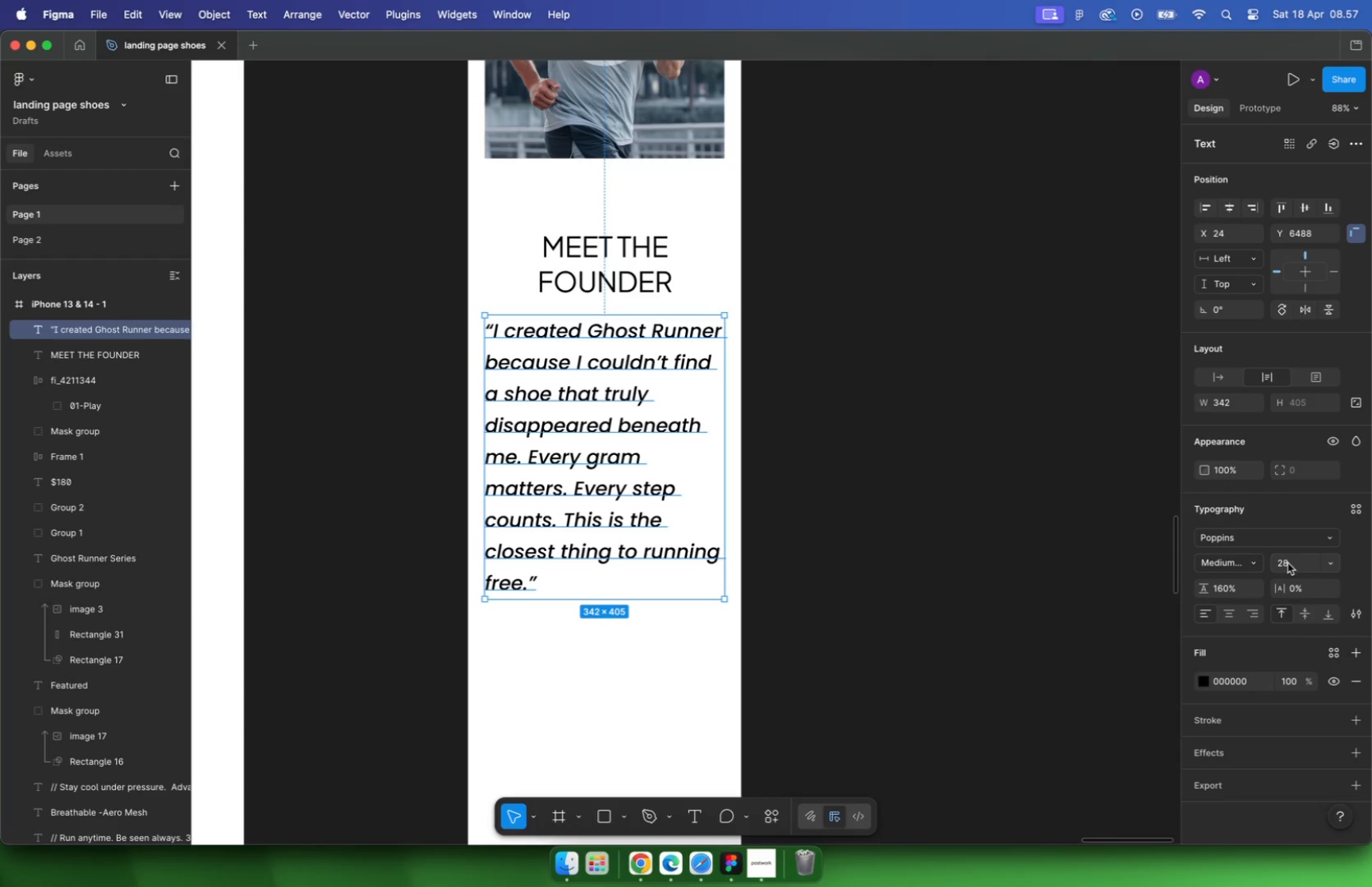 
key(Enter)
 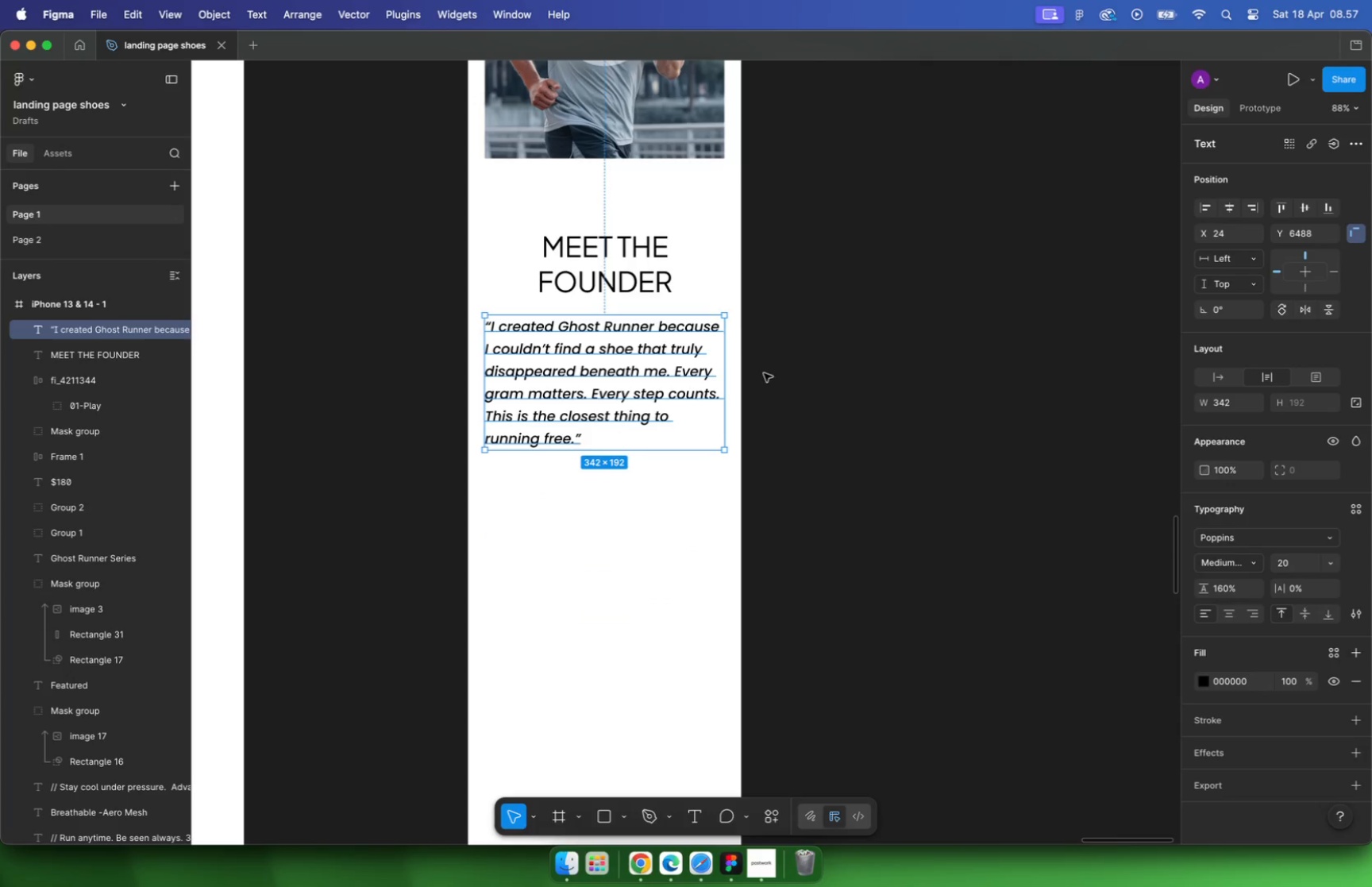 
hold_key(key=CommandLeft, duration=0.56)
scroll: coordinate [605, 280], scroll_direction: up, amount: 9.0
 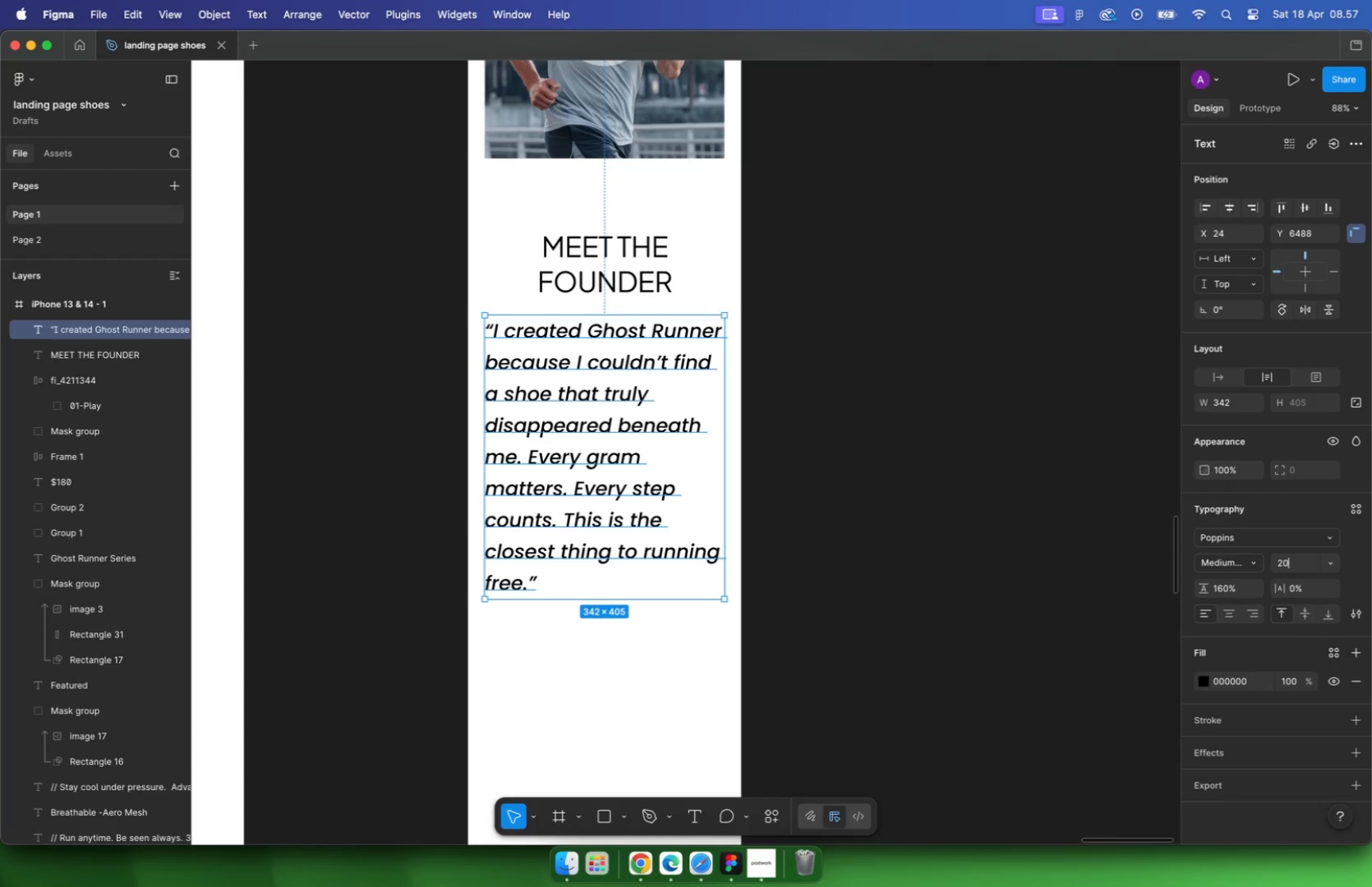 
left_click([1304, 562])
 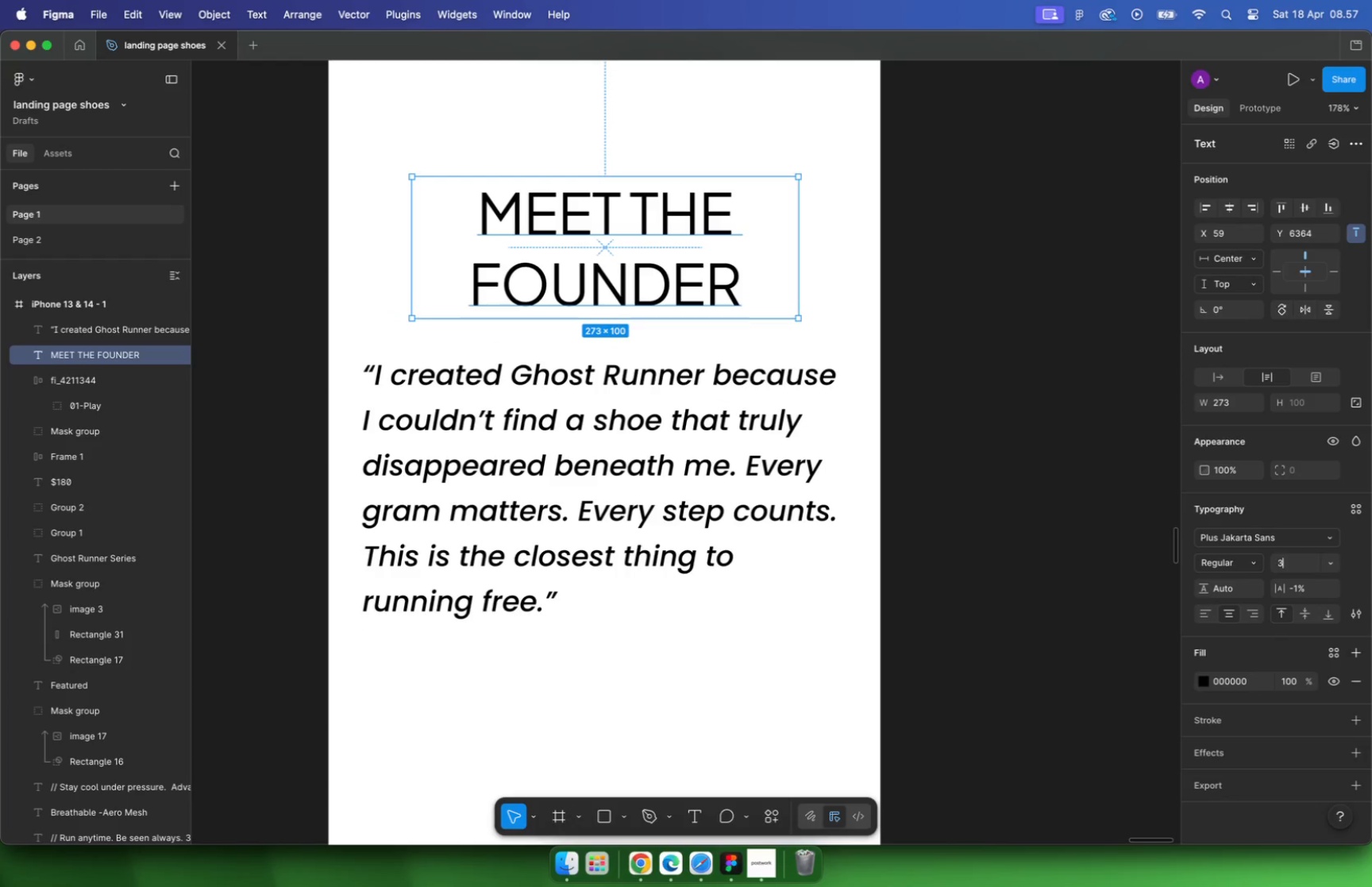 
type(32)
 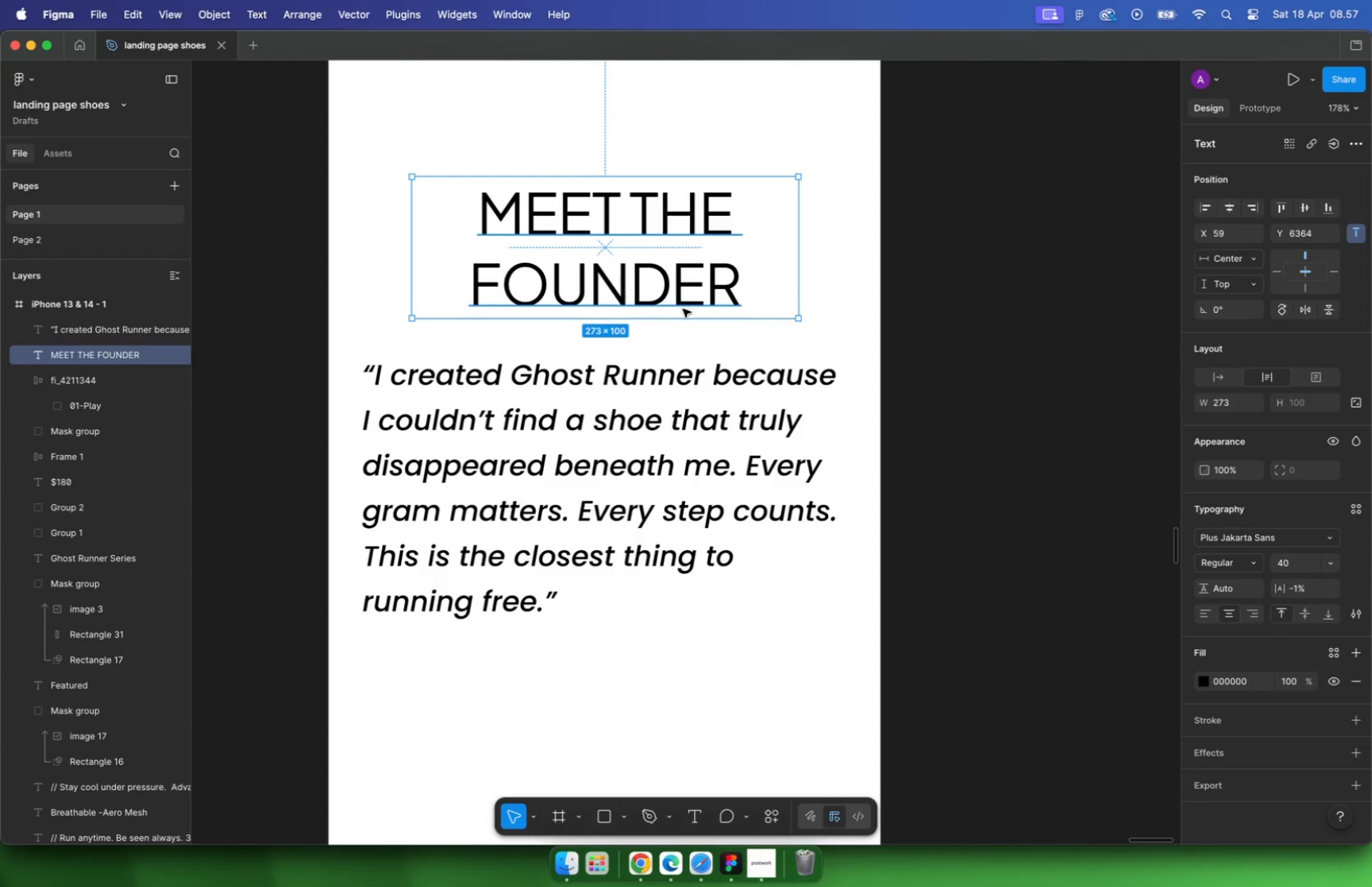 
key(Enter)
 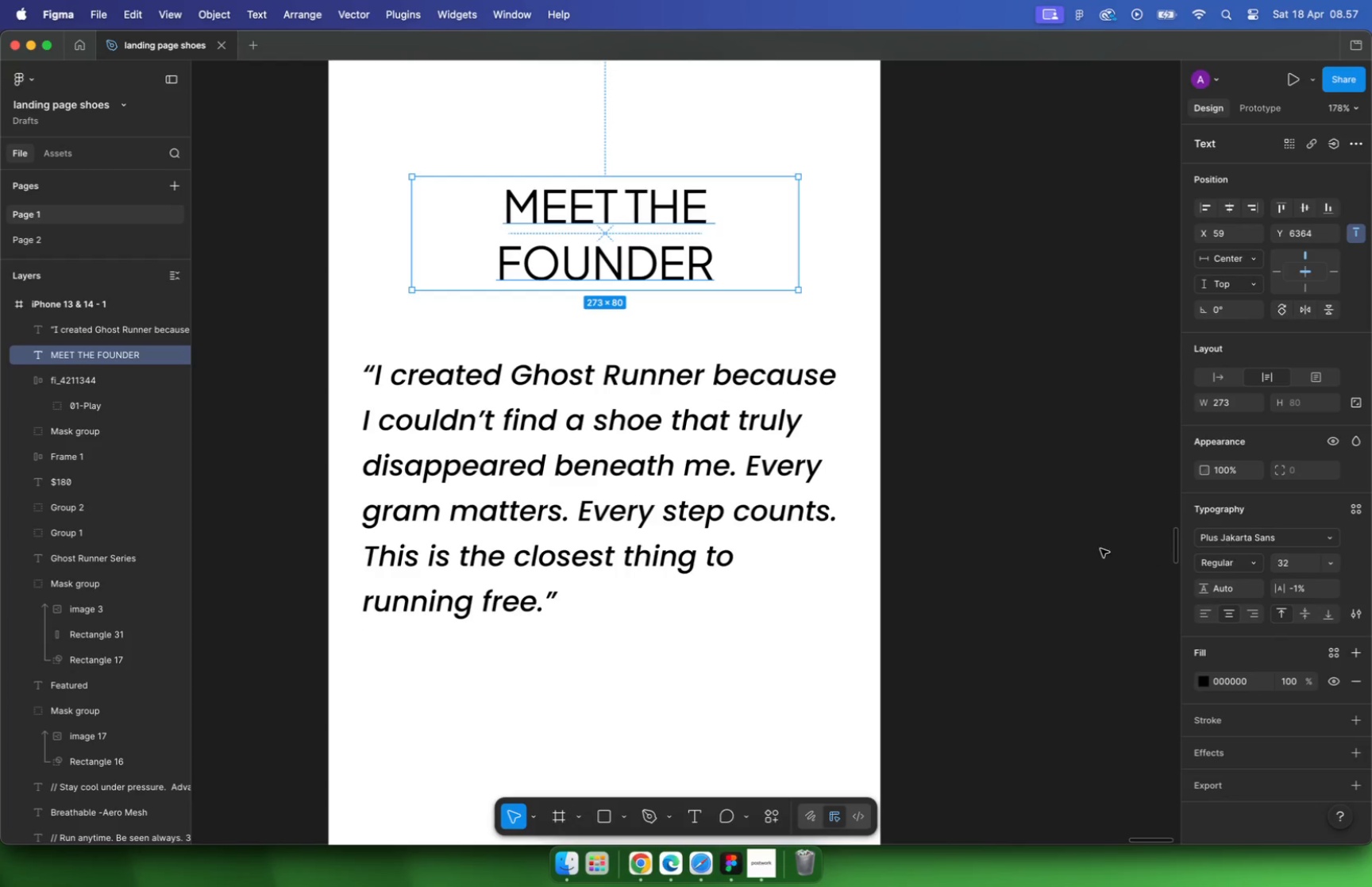 
hold_key(key=CommandLeft, duration=0.97)
scroll: coordinate [916, 499], scroll_direction: down, amount: 5.0
 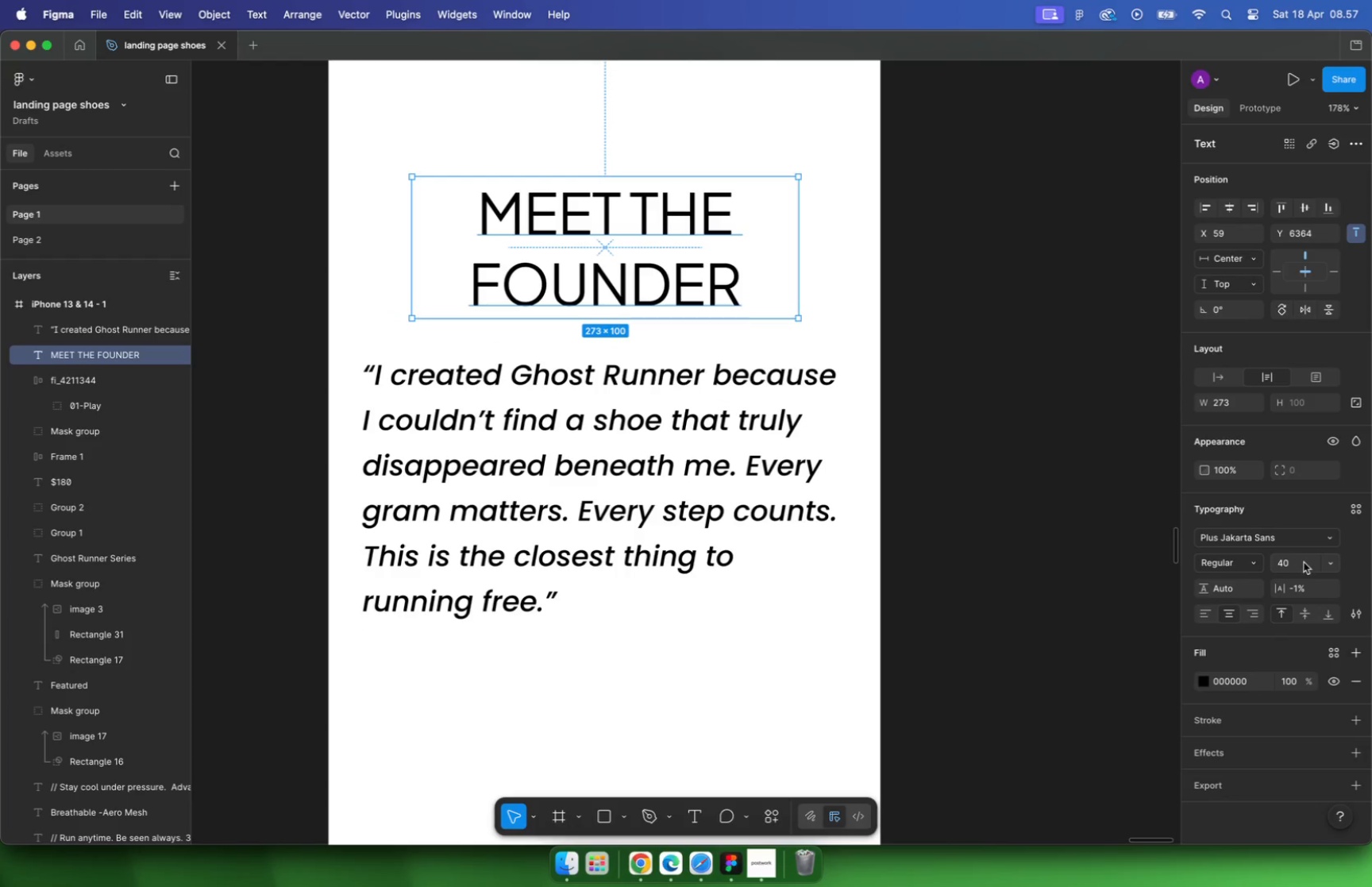 
left_click_drag(start_coordinate=[779, 462], to_coordinate=[778, 441])
 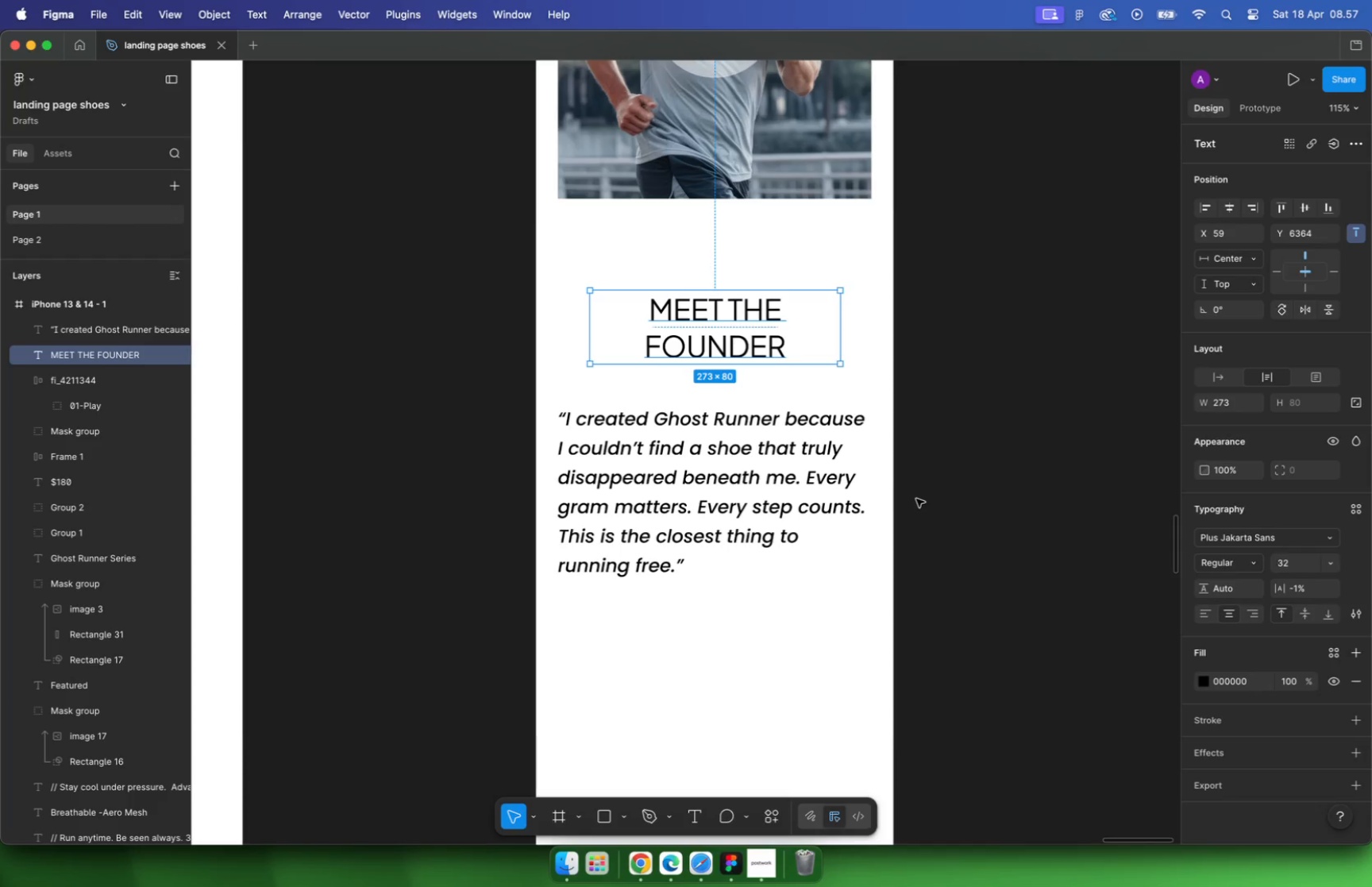 
hold_key(key=ShiftLeft, duration=1.03)
 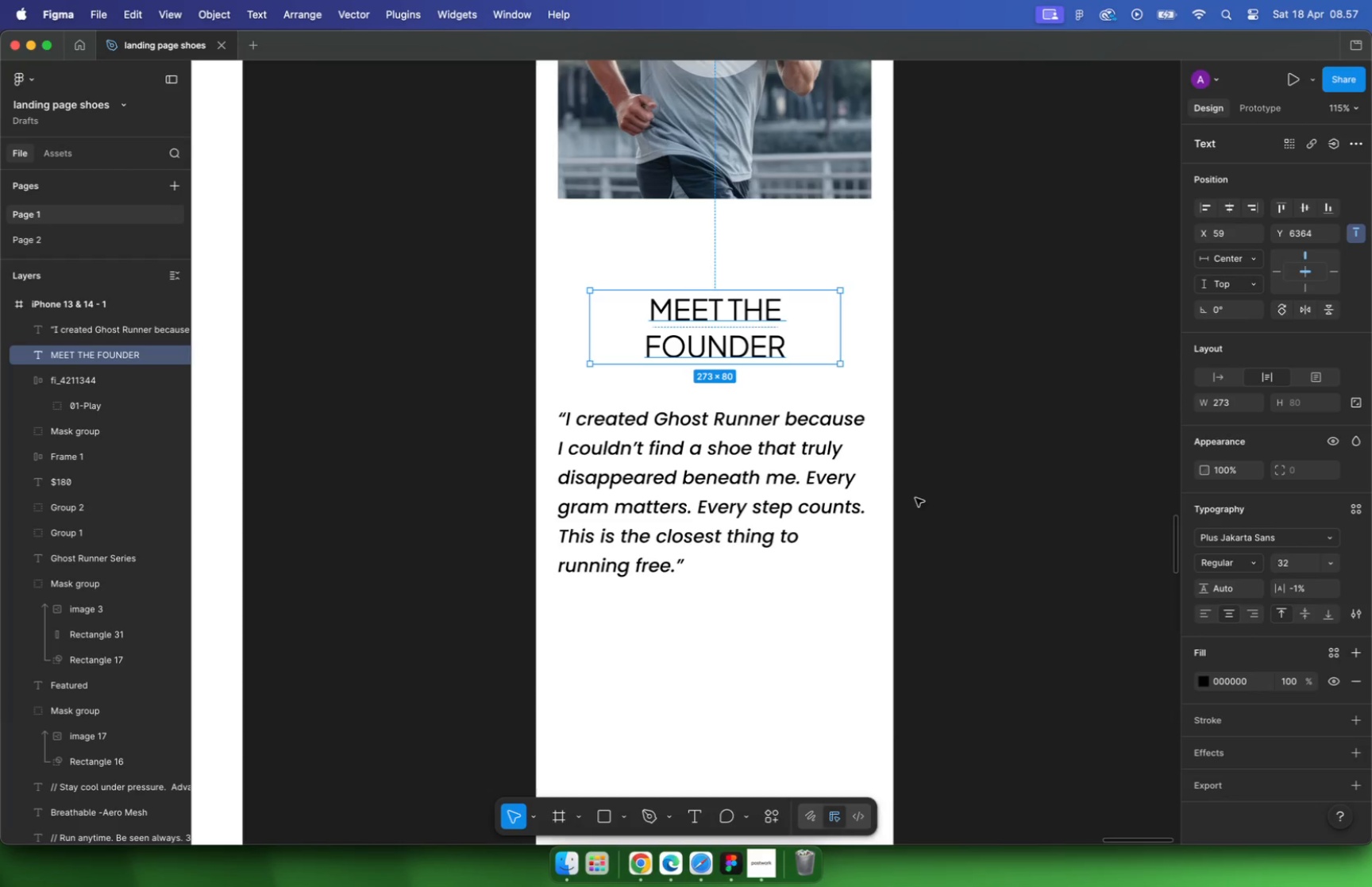 
key(Alt+ArrowDown)
 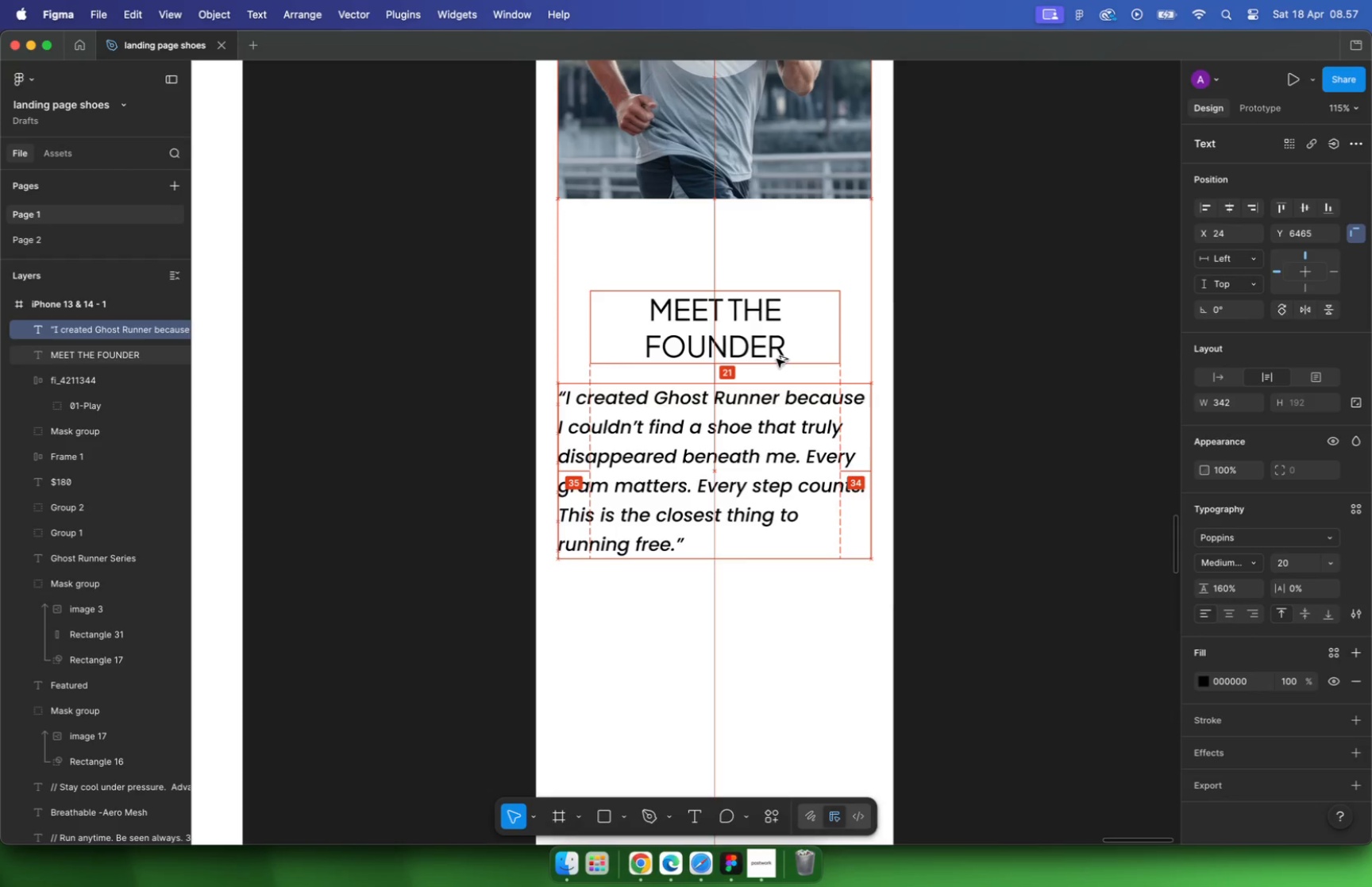 
key(Alt+ArrowDown)
 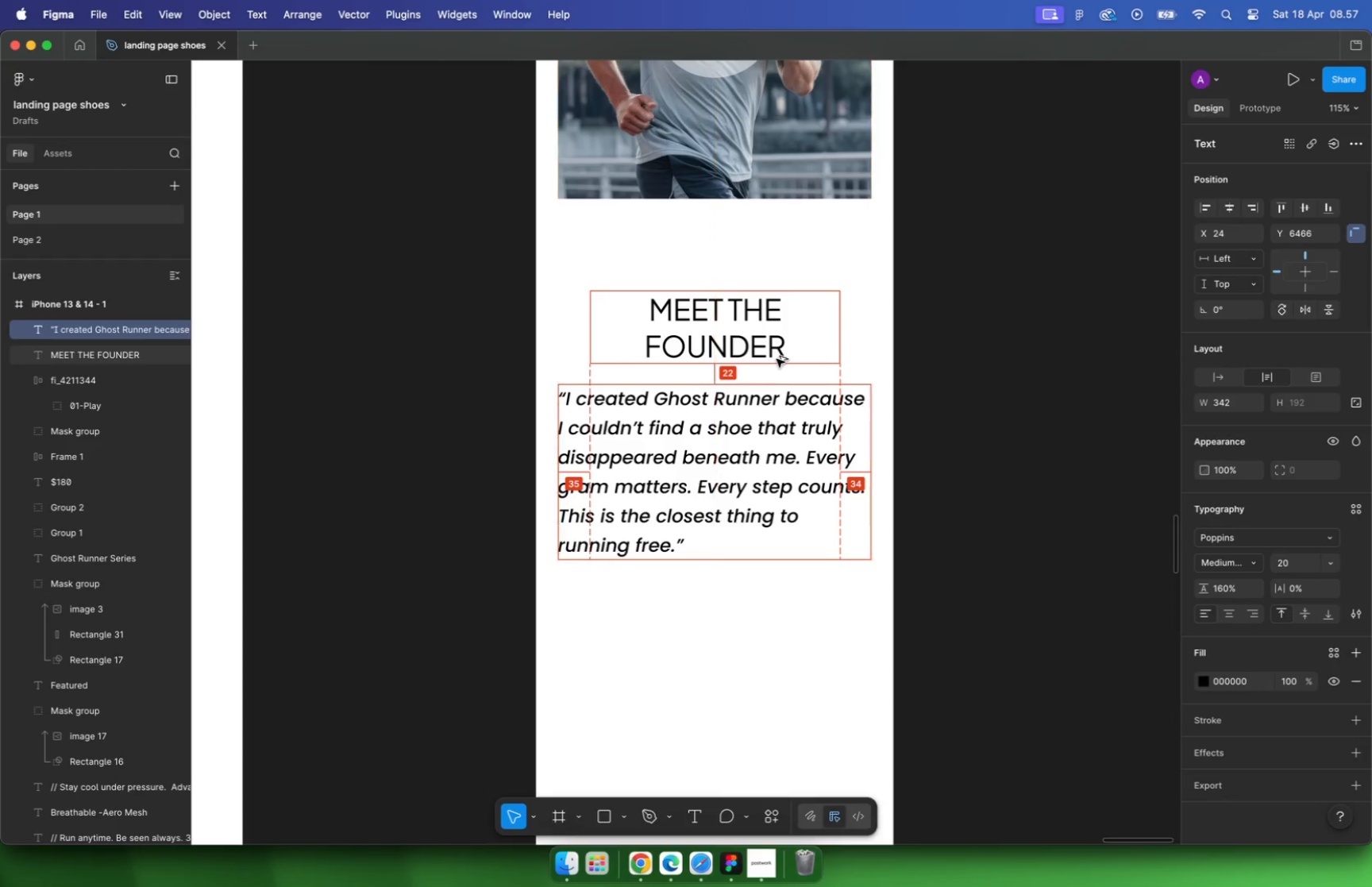 
key(Alt+ArrowDown)
 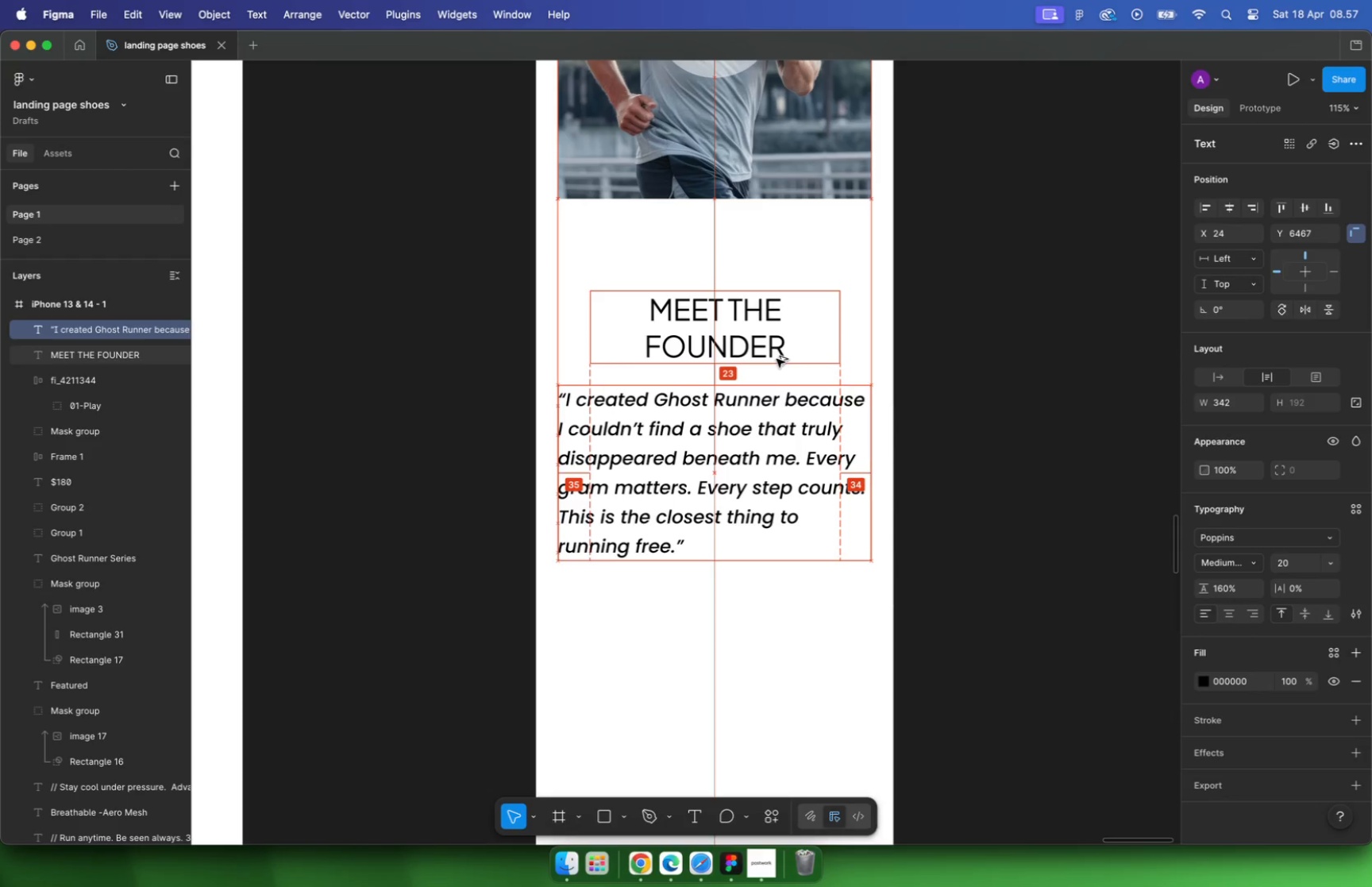 
key(Alt+ArrowDown)
 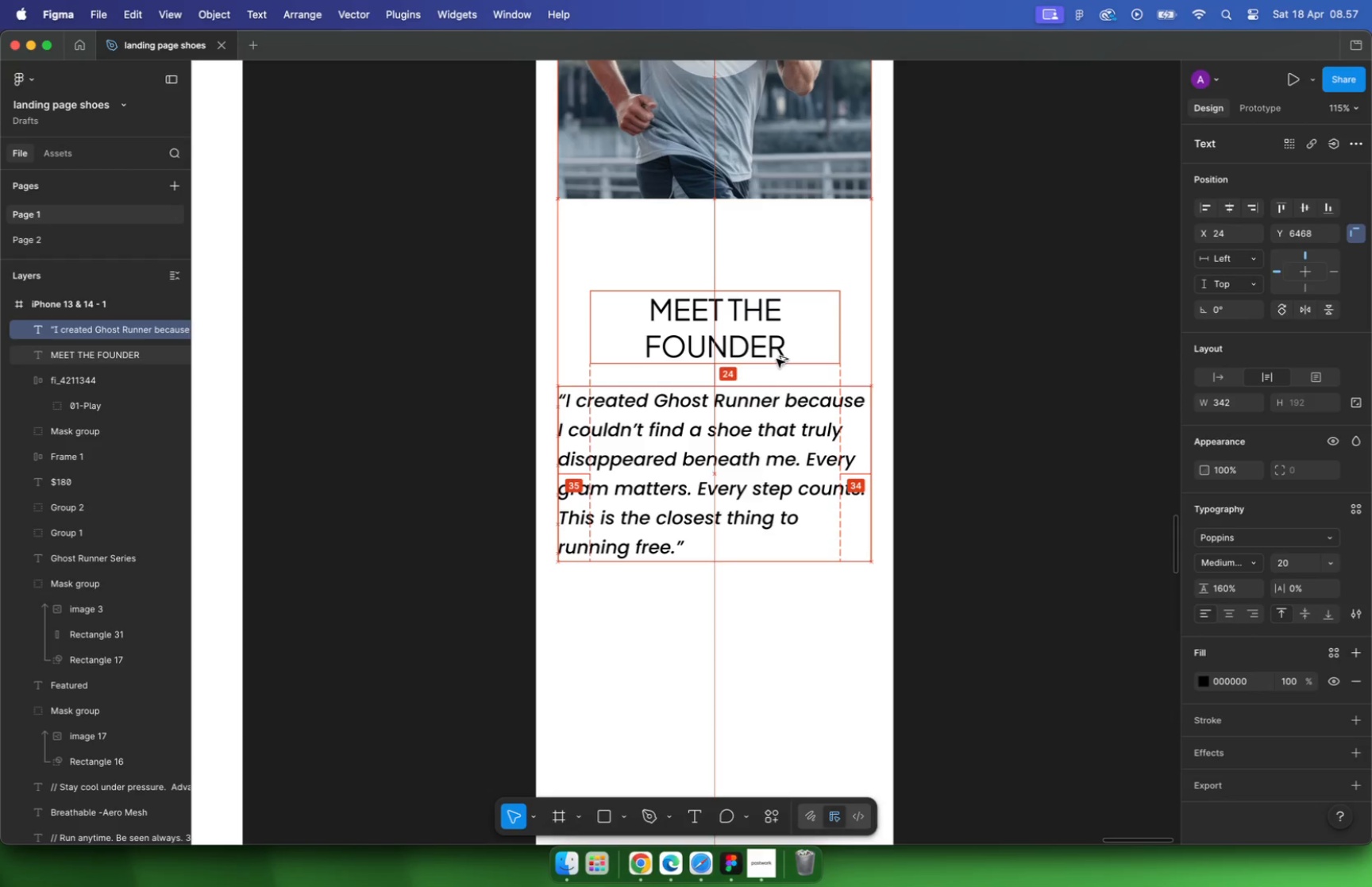 
hold_key(key=CommandLeft, duration=0.32)
 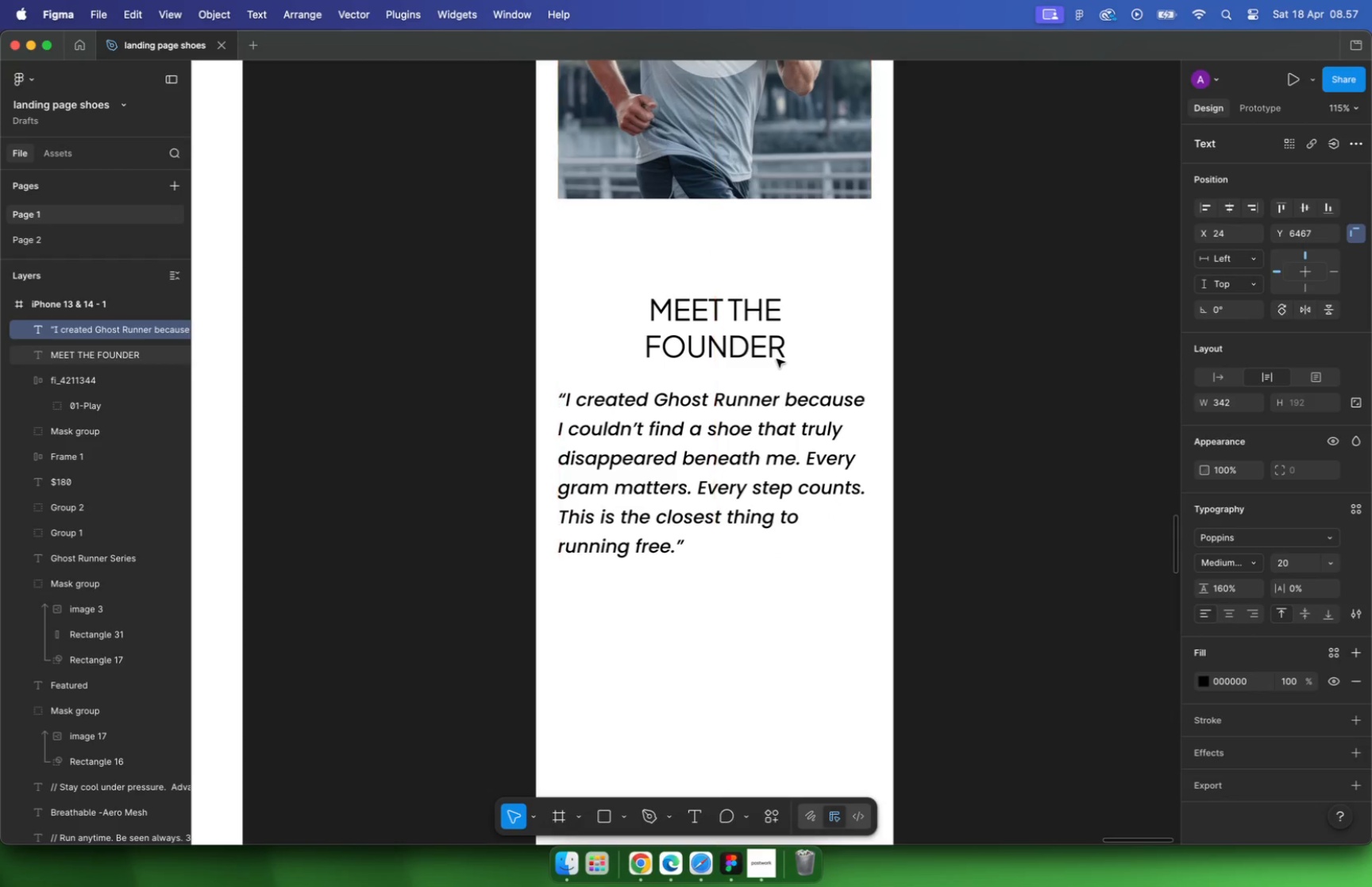 
hold_key(key=OptionLeft, duration=0.7)
 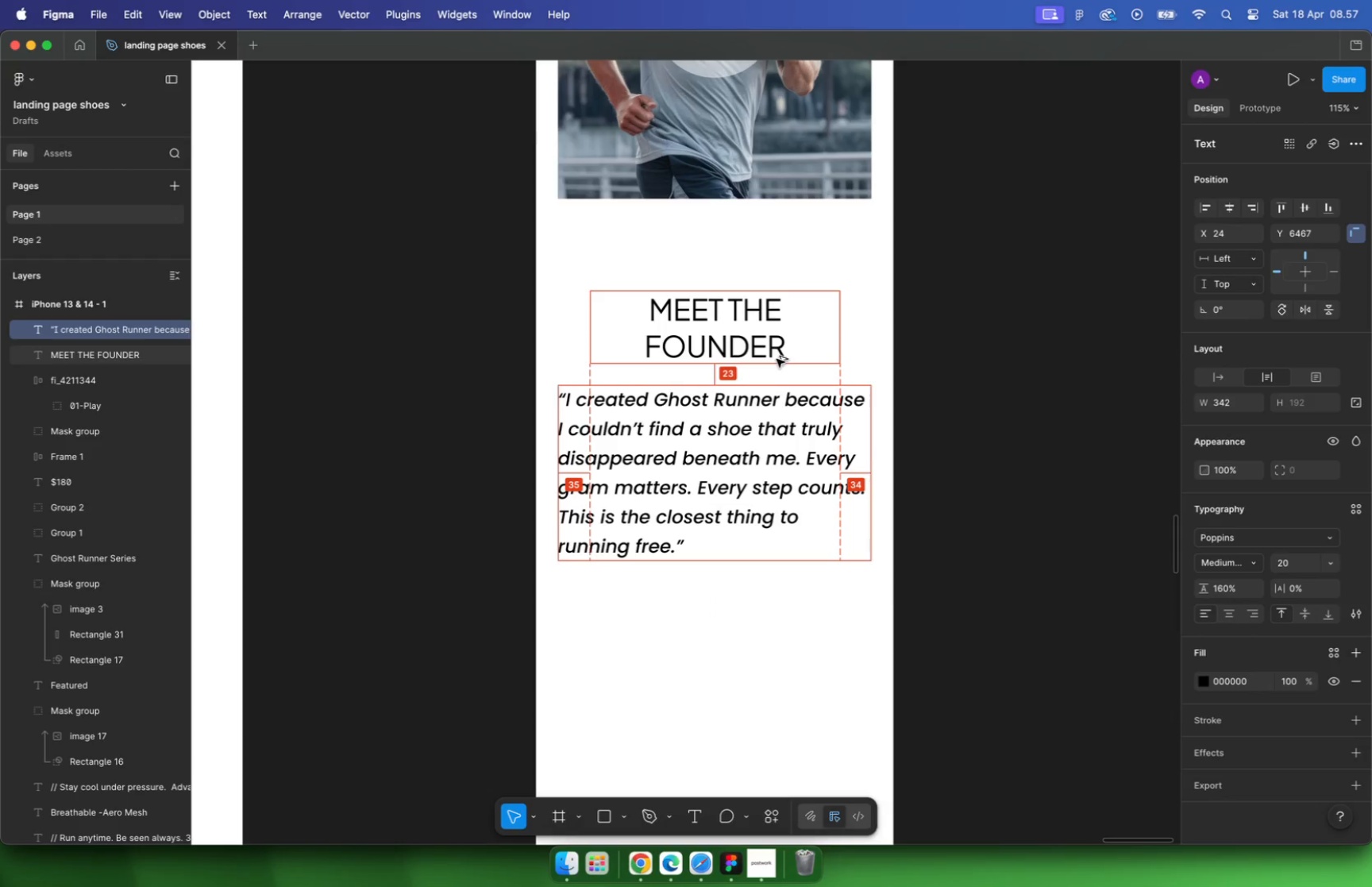 
scroll: coordinate [856, 403], scroll_direction: down, amount: 1.0
 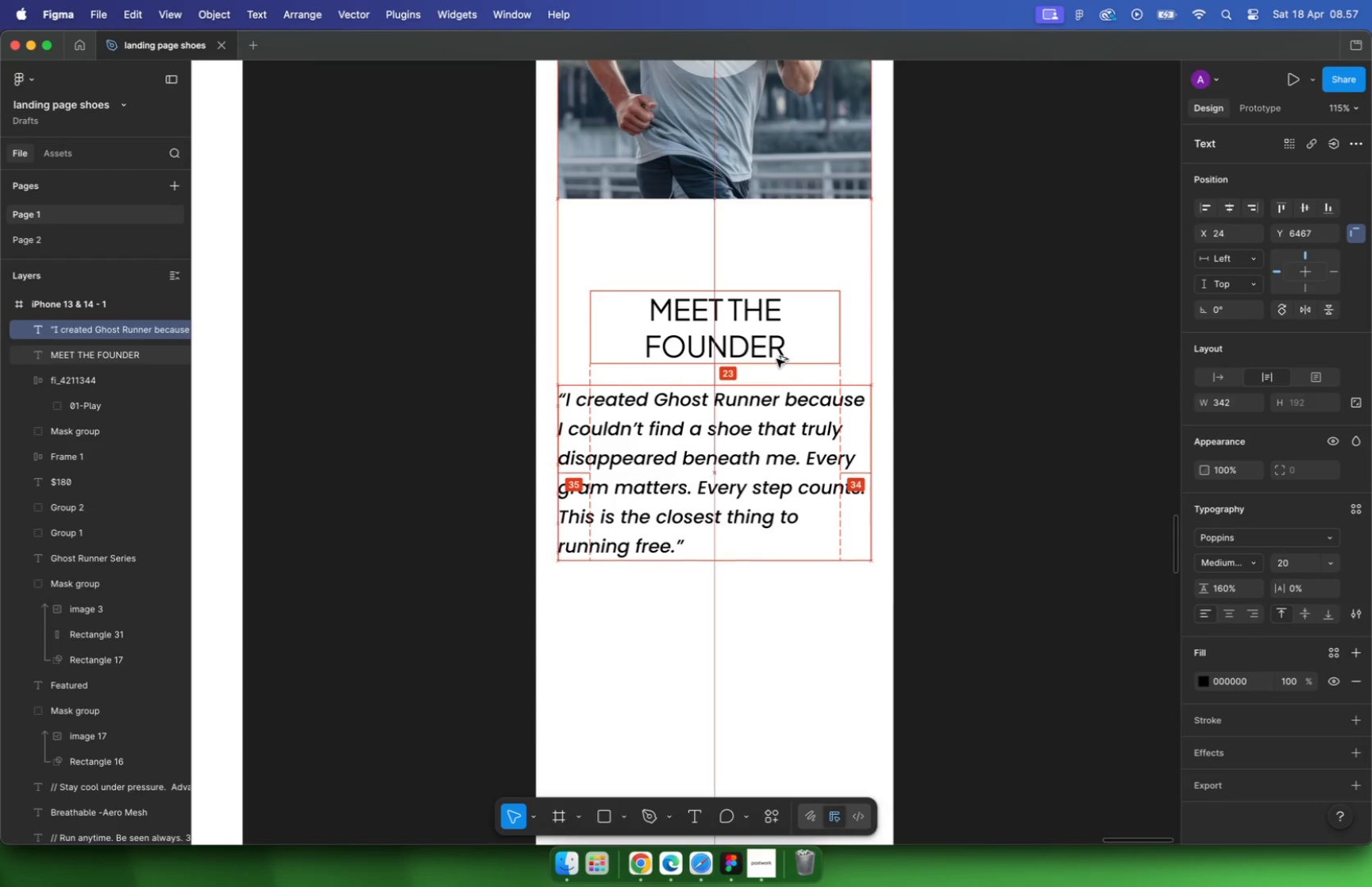 
left_click([850, 596])
 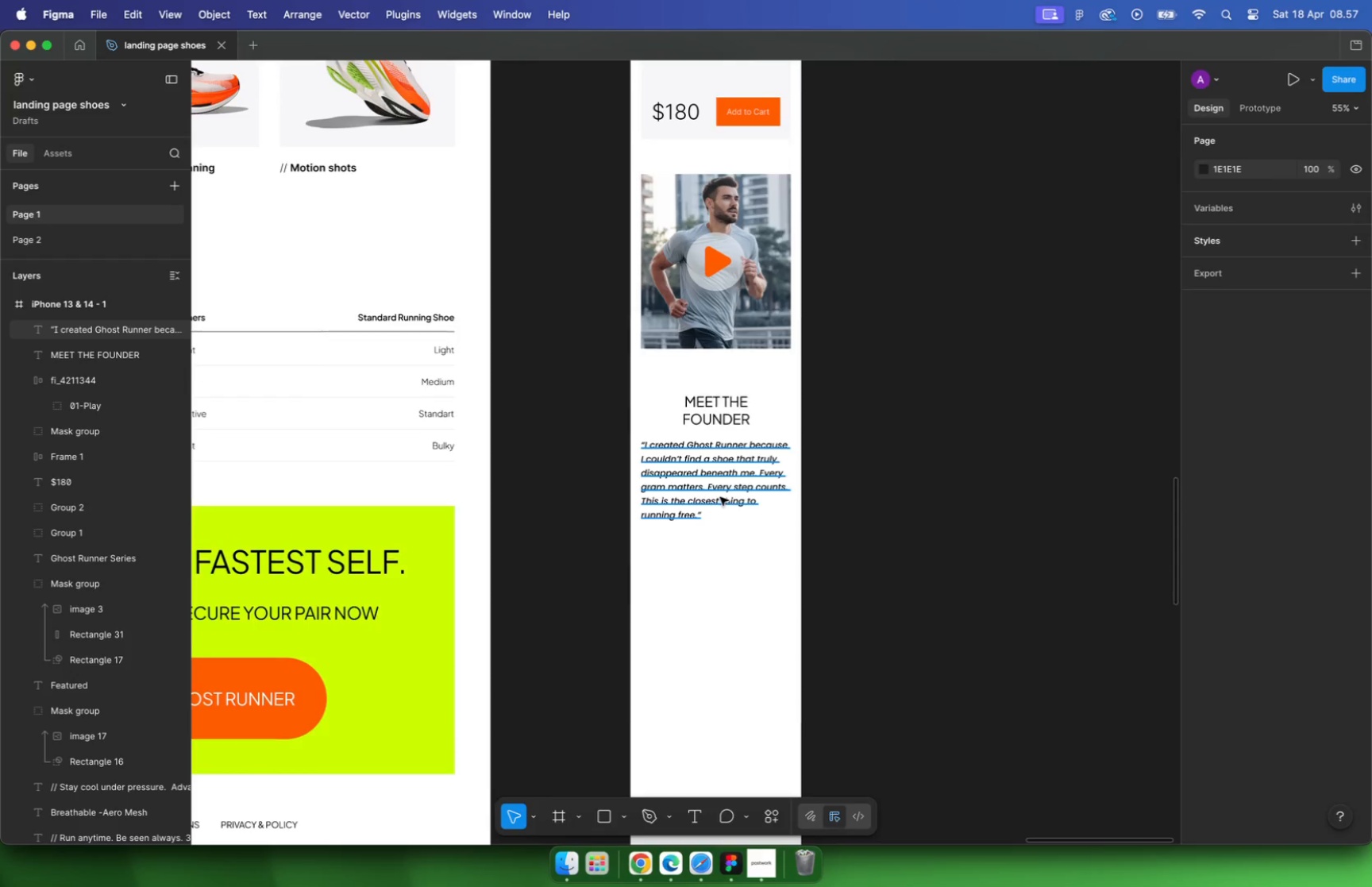 
hold_key(key=CommandLeft, duration=1.01)
 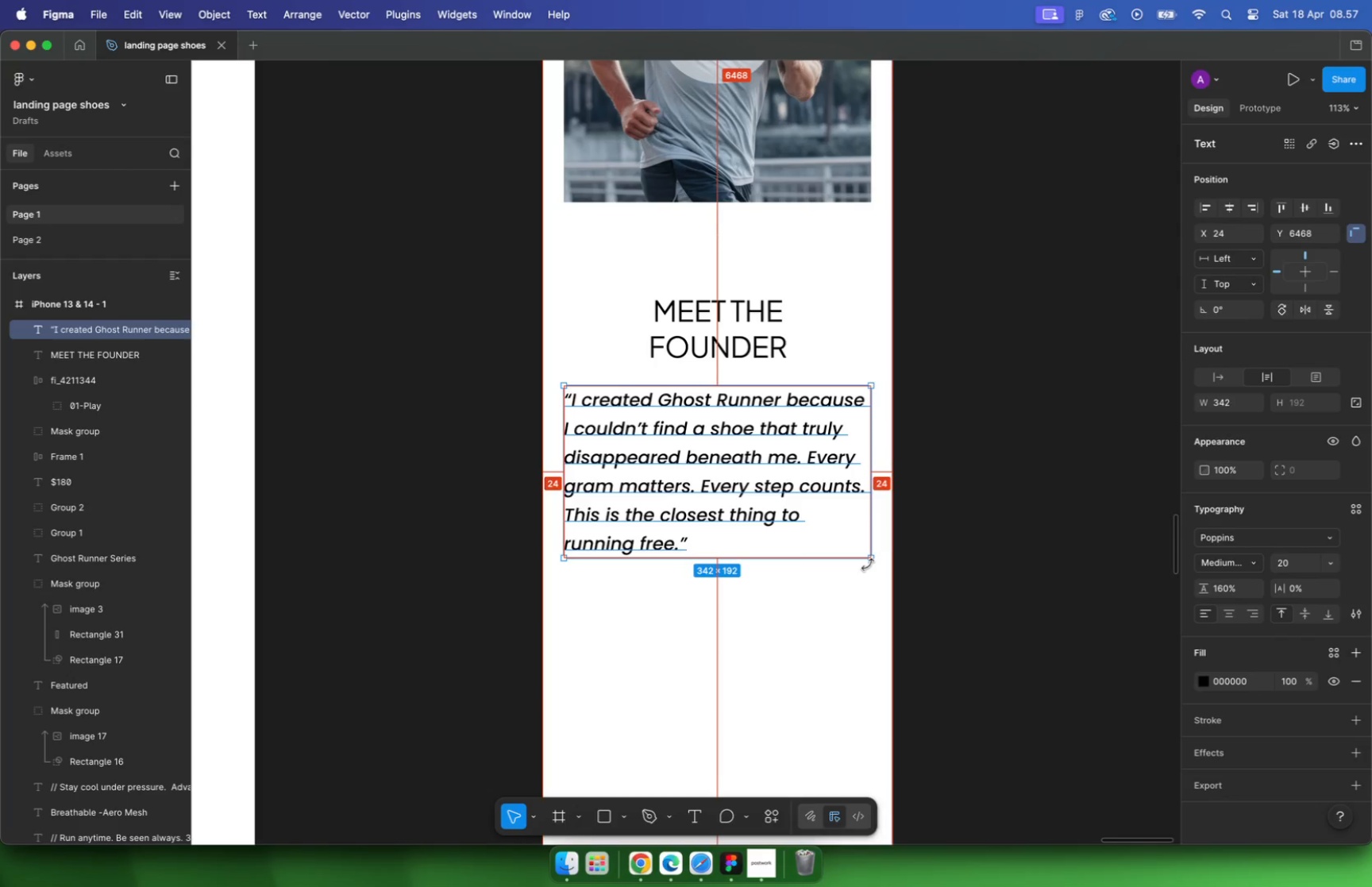 
left_click([719, 415])
 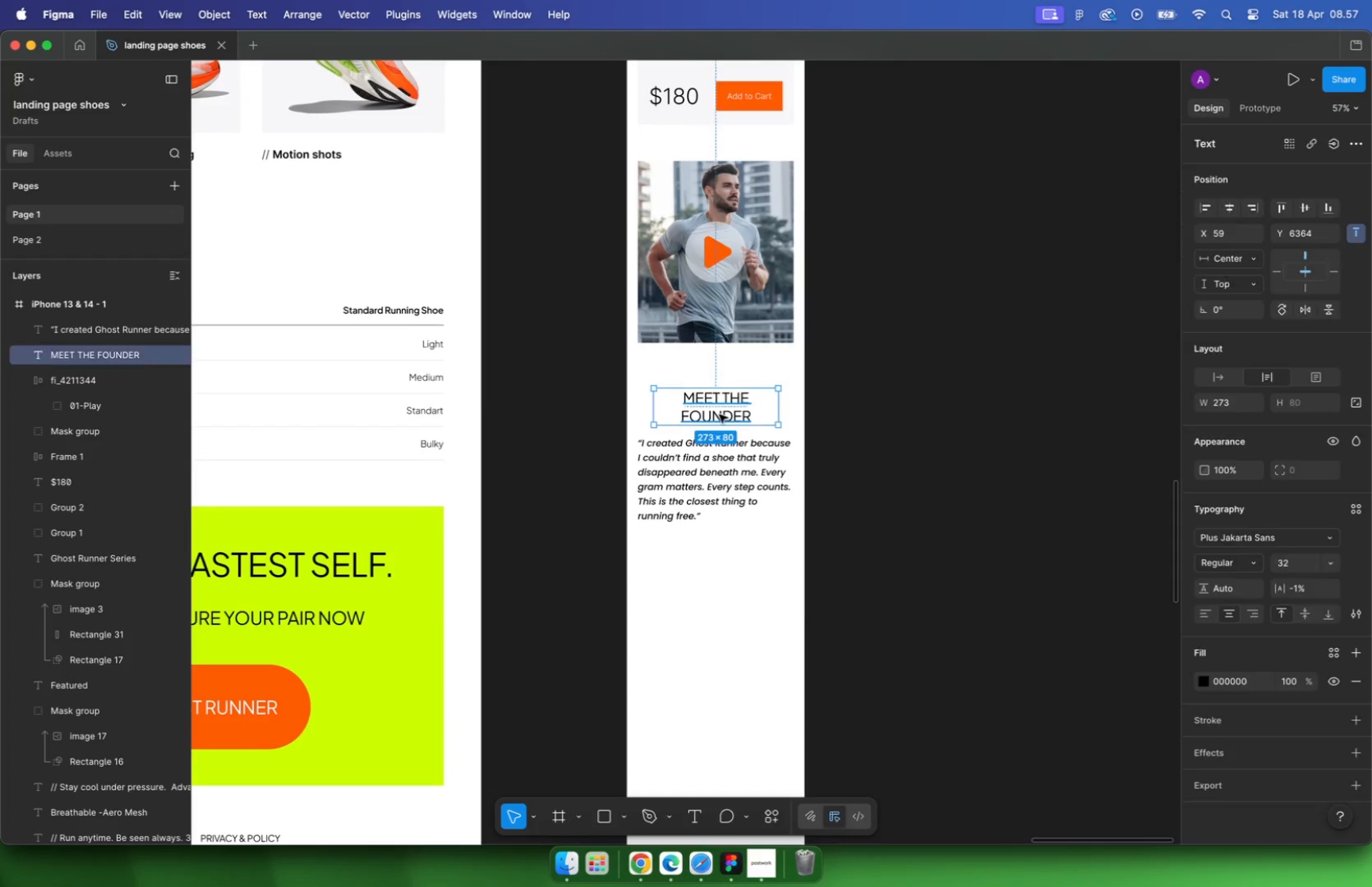 
scroll: coordinate [720, 498], scroll_direction: down, amount: 7.0
 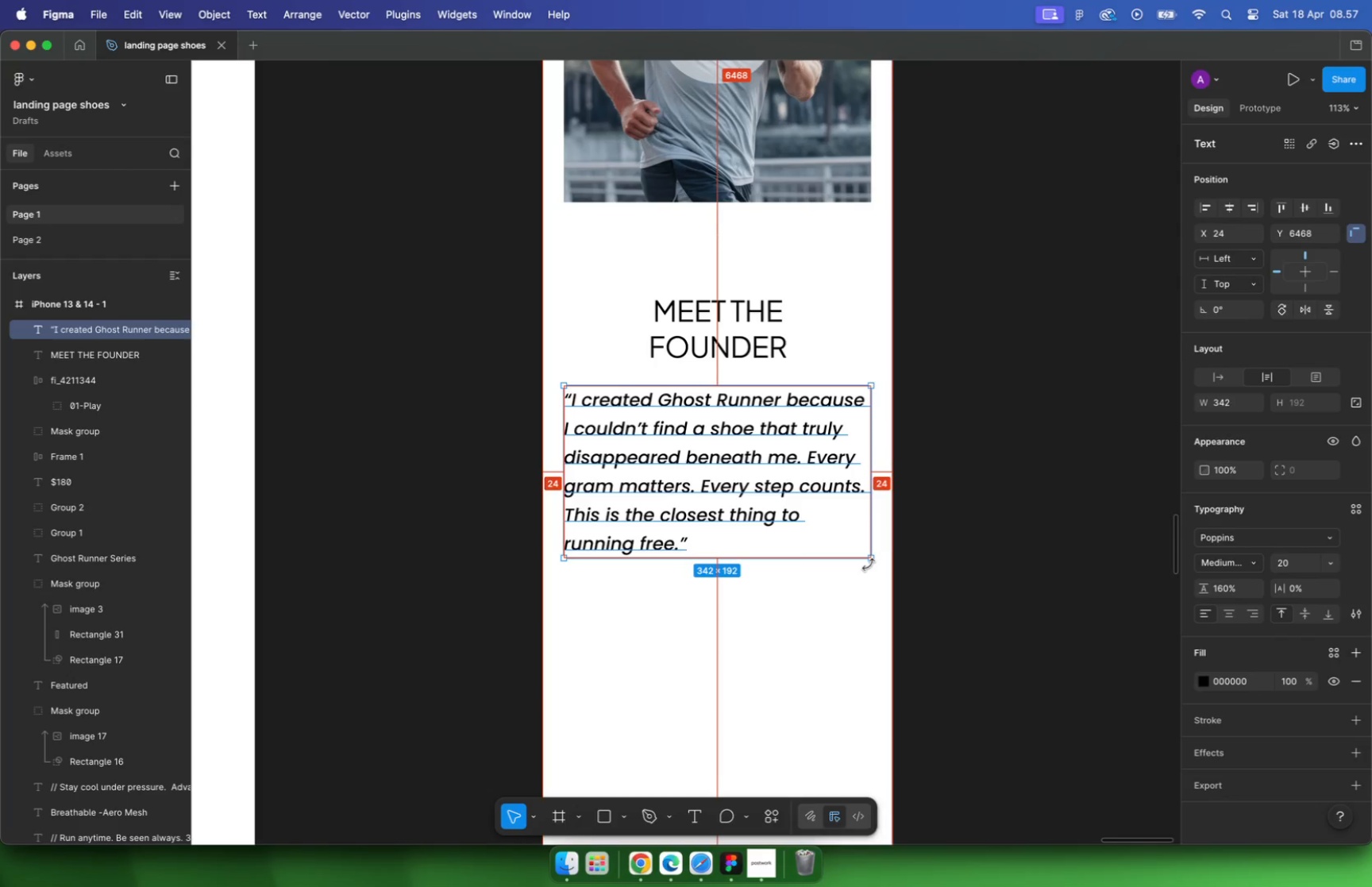 
key(Meta+CommandLeft)
 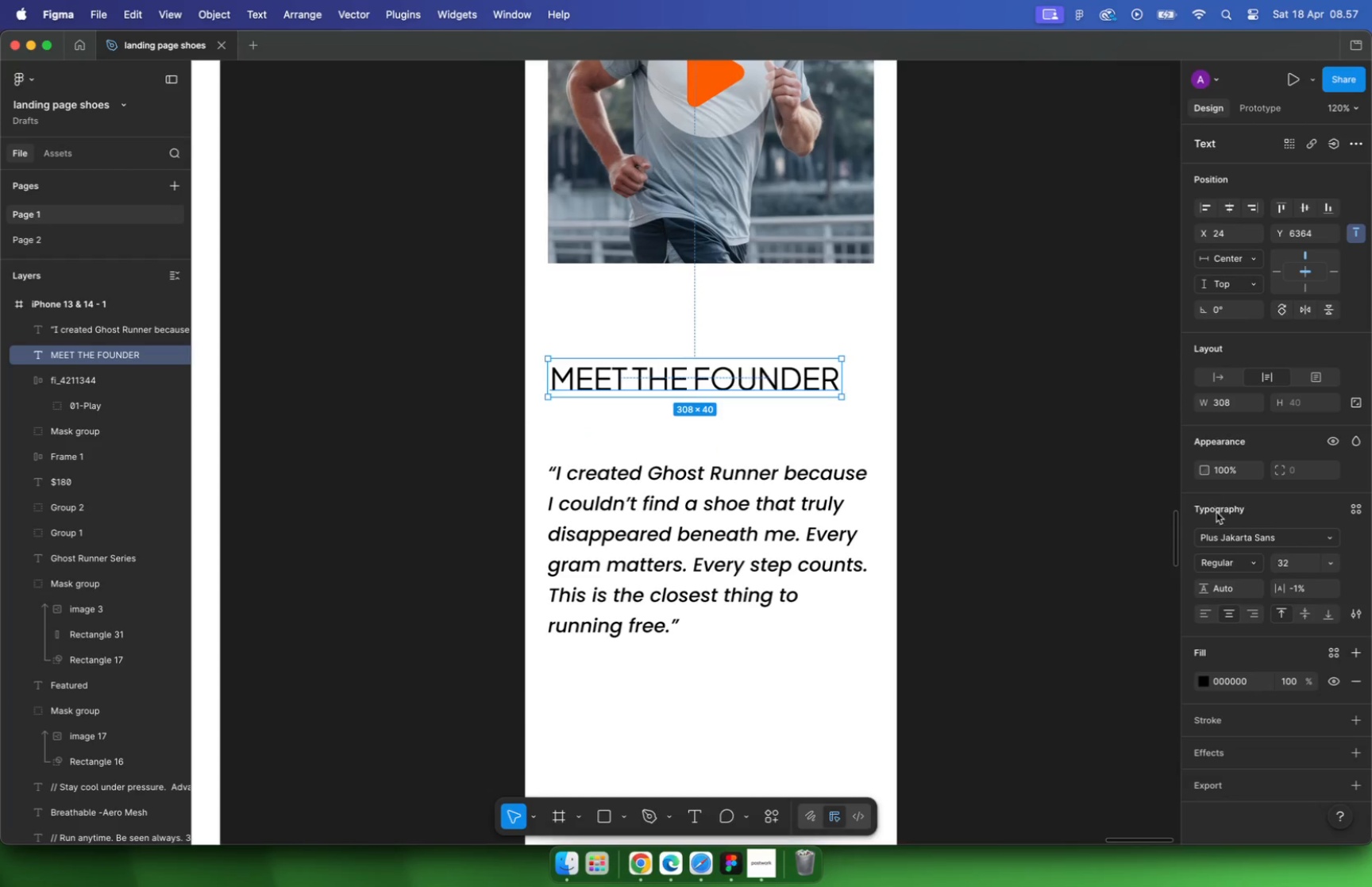 
scroll: coordinate [721, 415], scroll_direction: up, amount: 11.0
 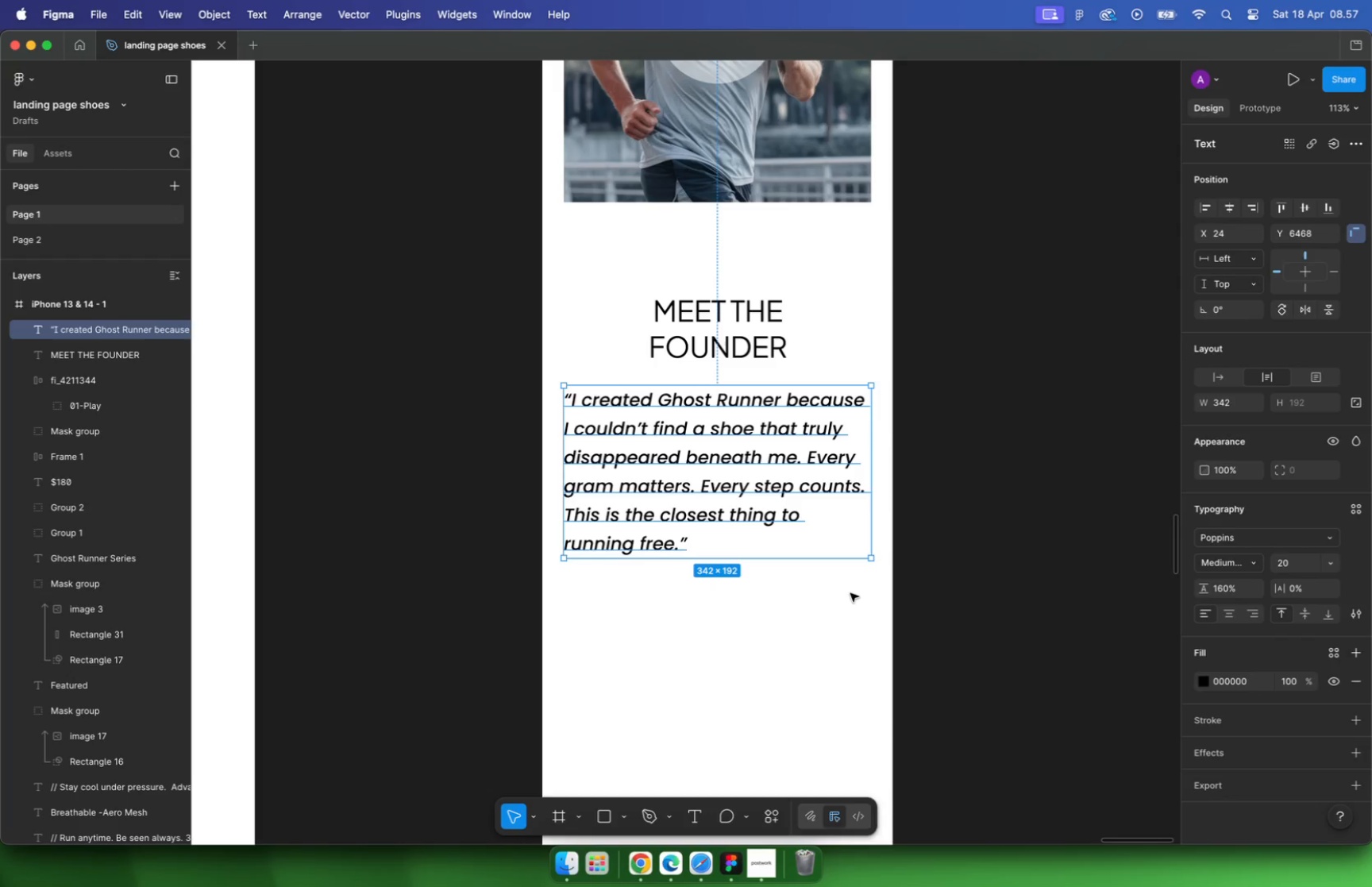 
left_click_drag(start_coordinate=[584, 396], to_coordinate=[552, 393])
 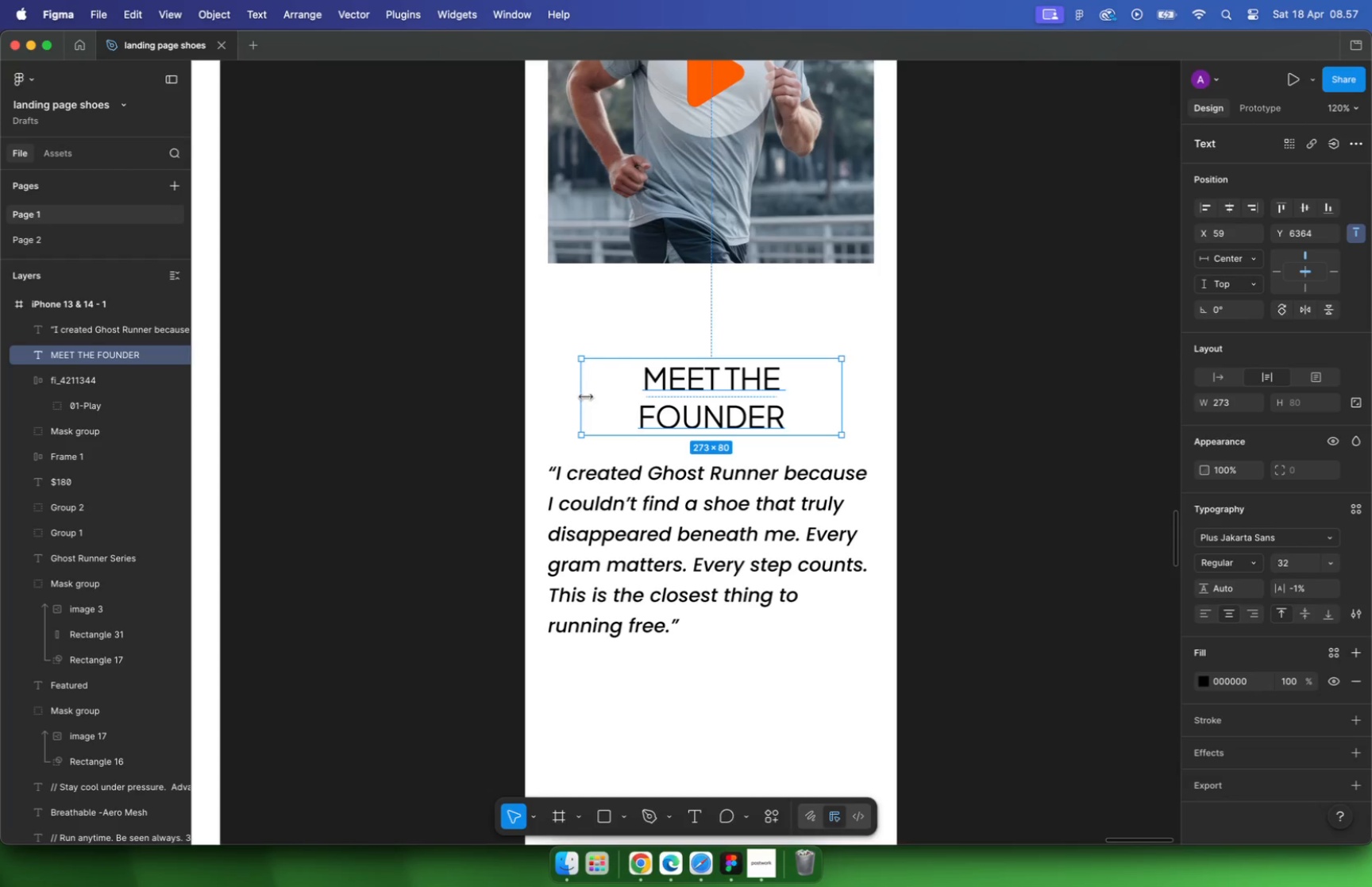 
left_click([1225, 205])
 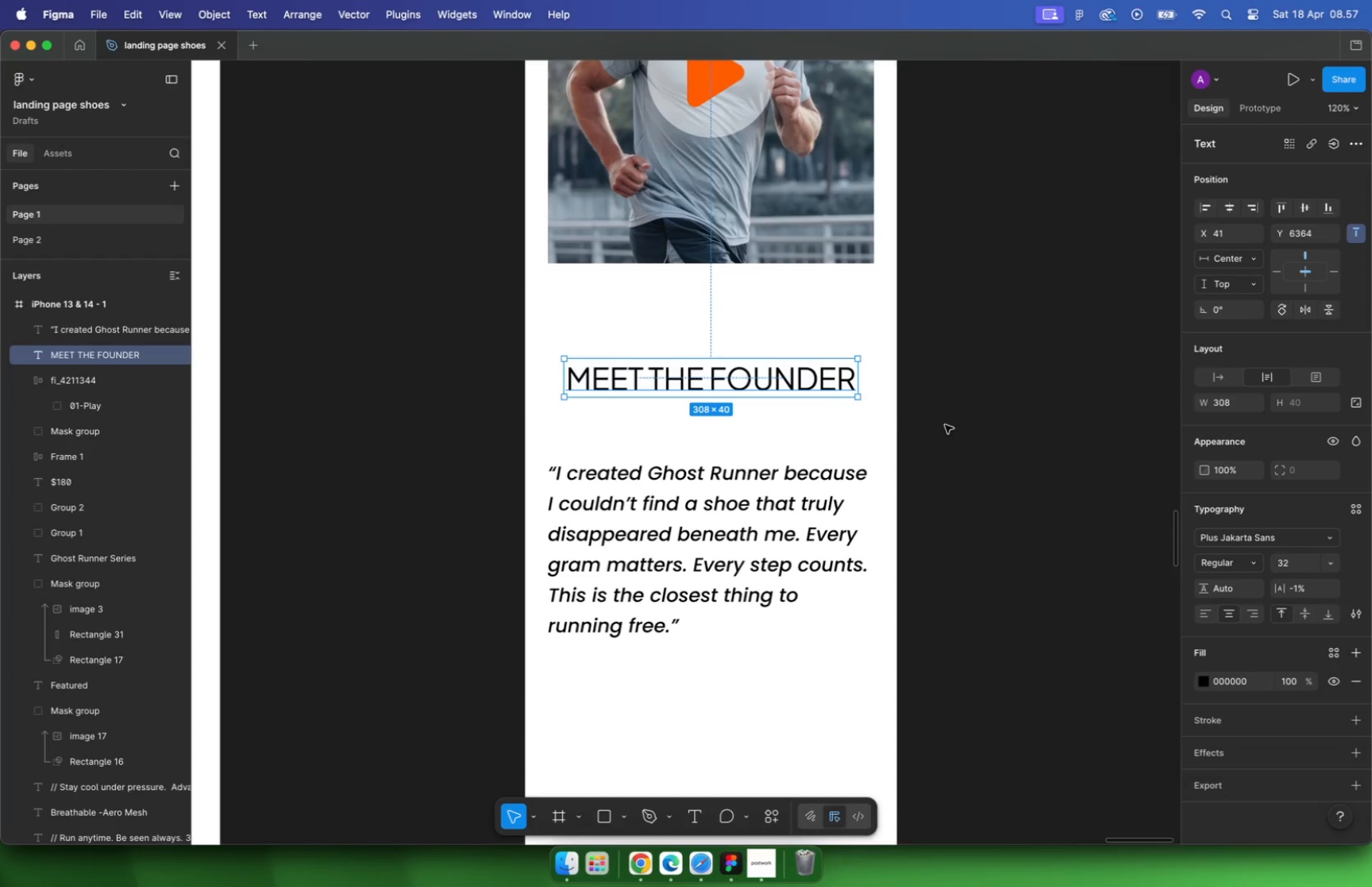 
left_click([699, 487])
 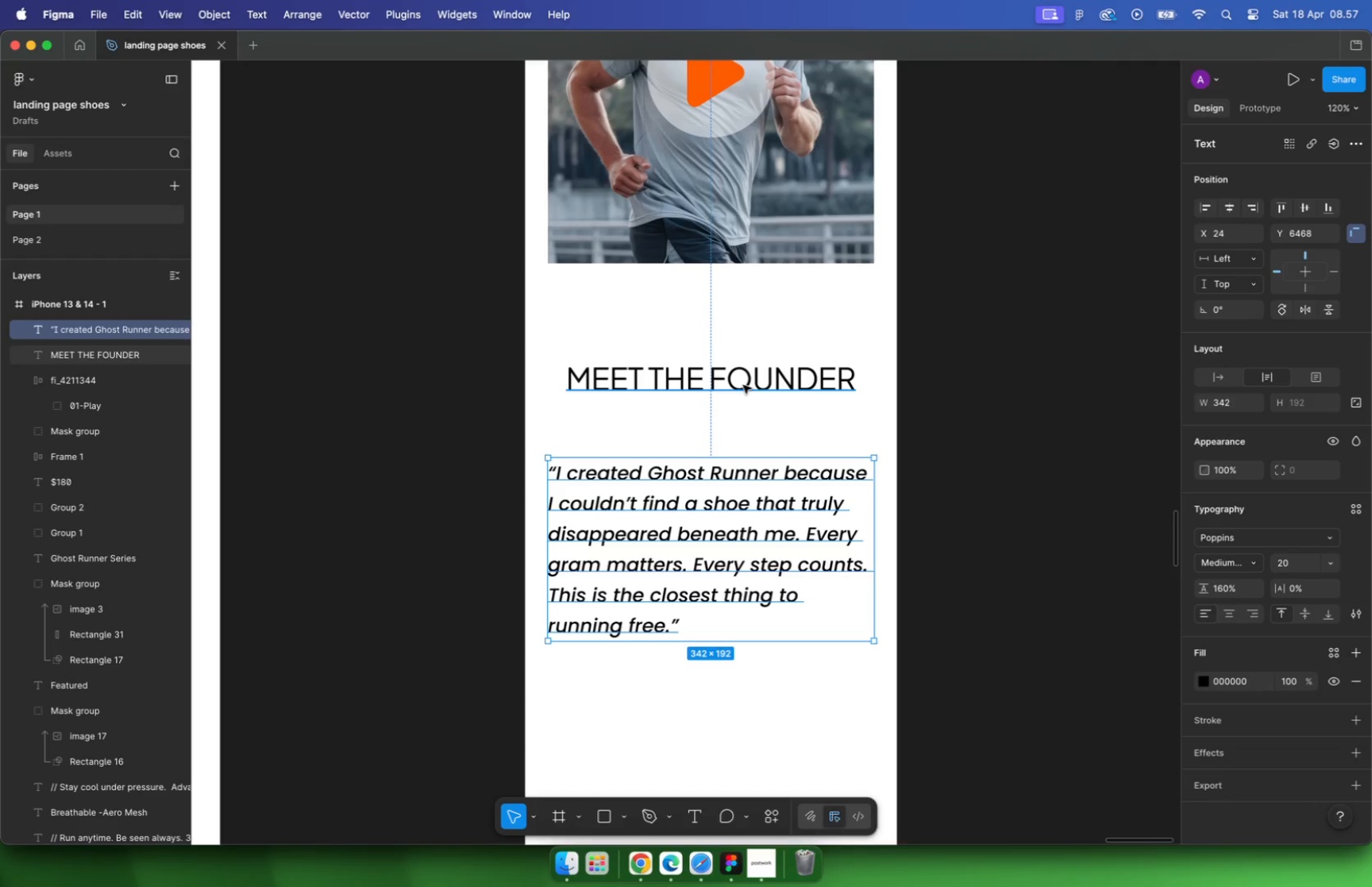 
hold_key(key=ShiftLeft, duration=0.45)
left_click([743, 385])
 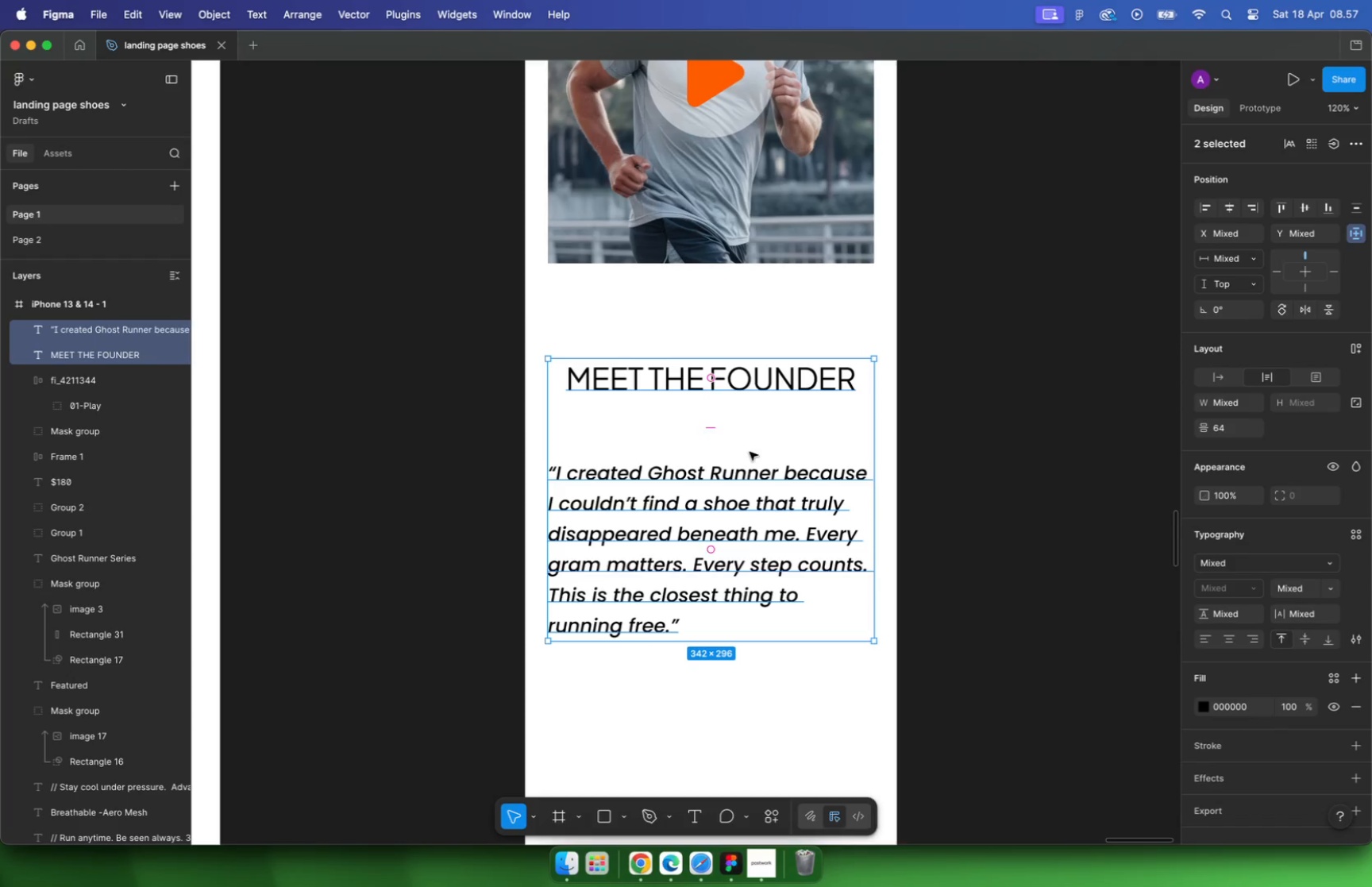 
left_click([1205, 206])
 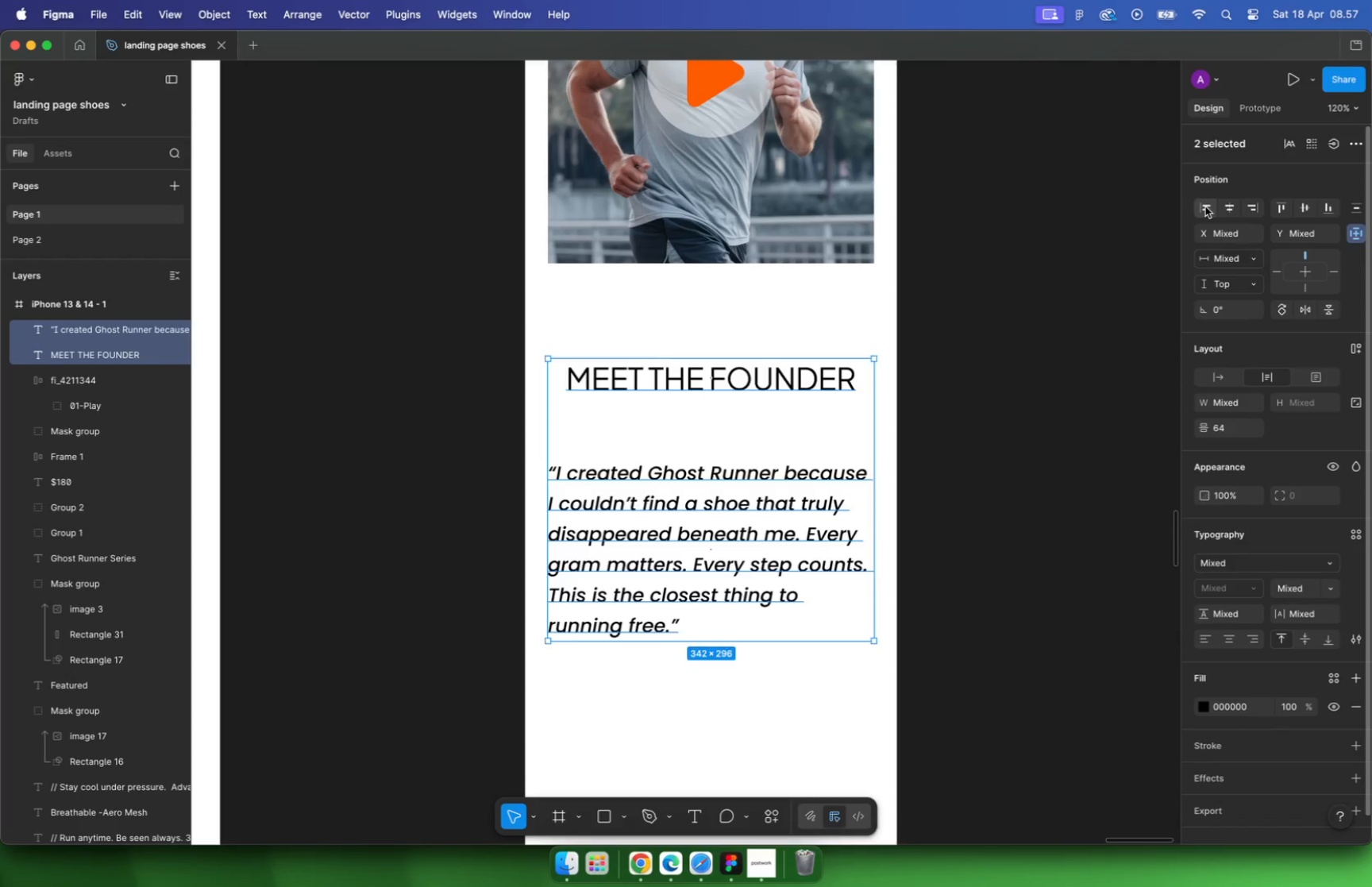 
left_click_drag(start_coordinate=[793, 503], to_coordinate=[796, 442])
 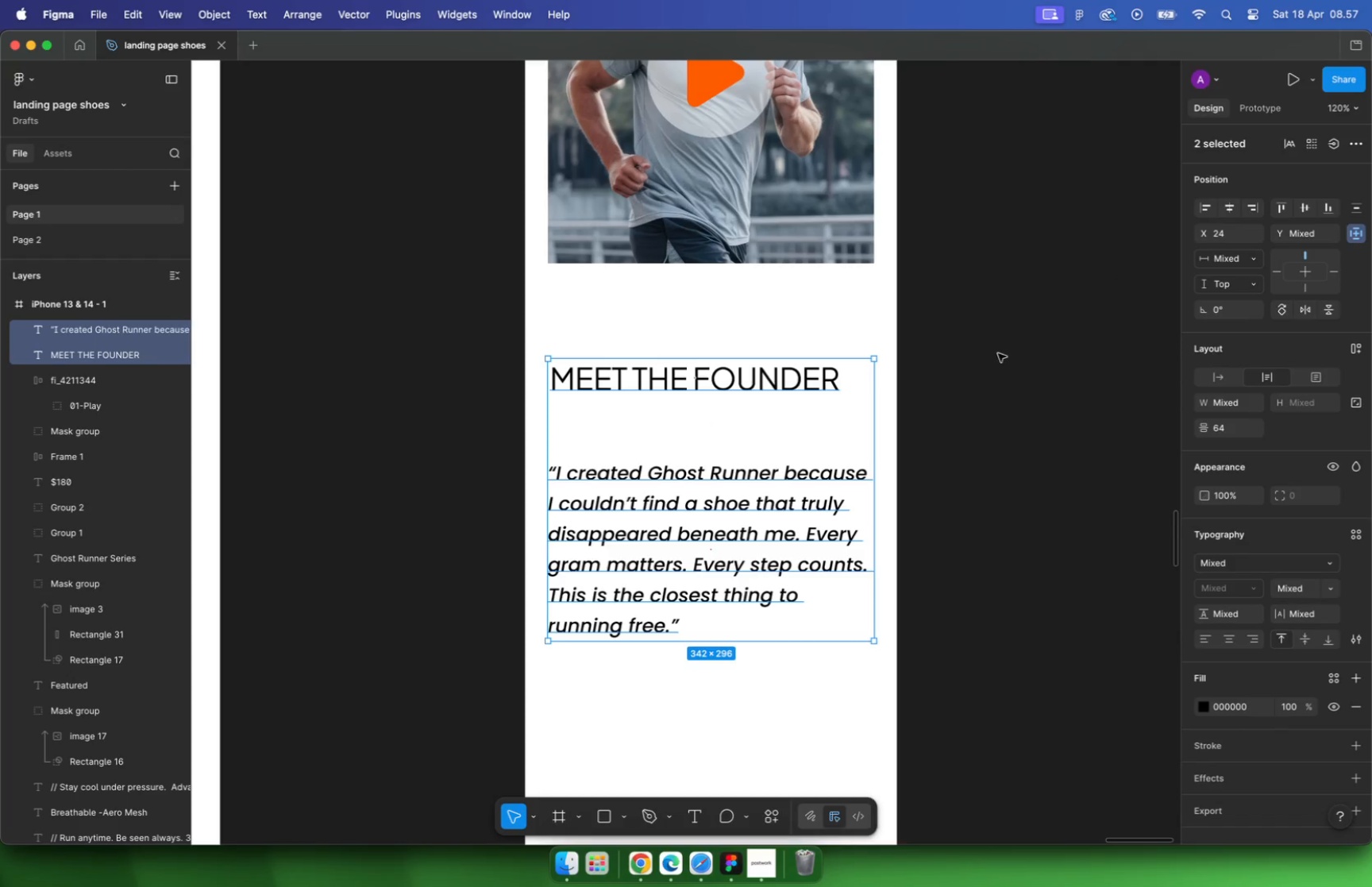 
hold_key(key=ShiftLeft, duration=1.08)
 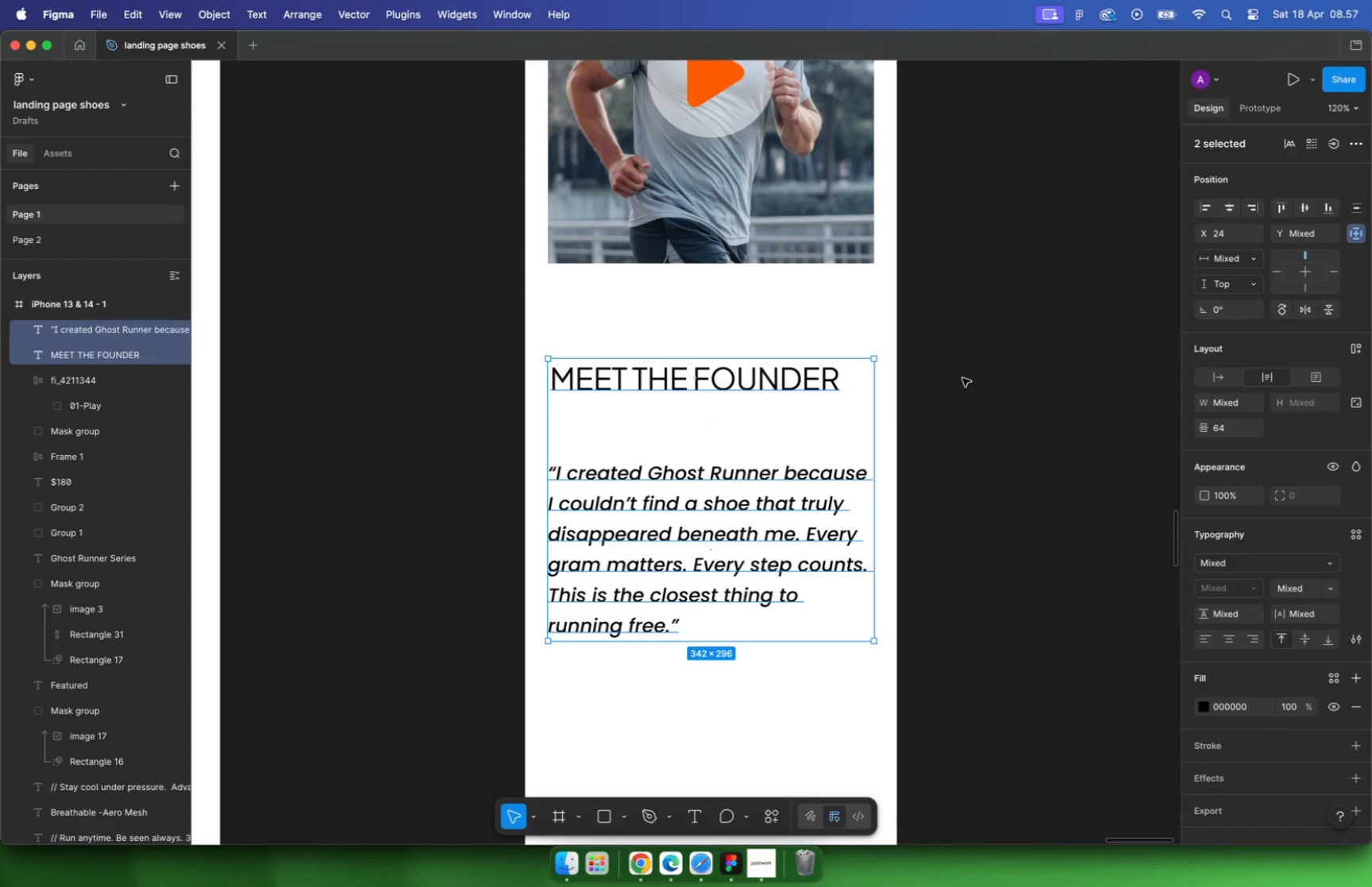 
key(Alt+Shift+ArrowDown)
 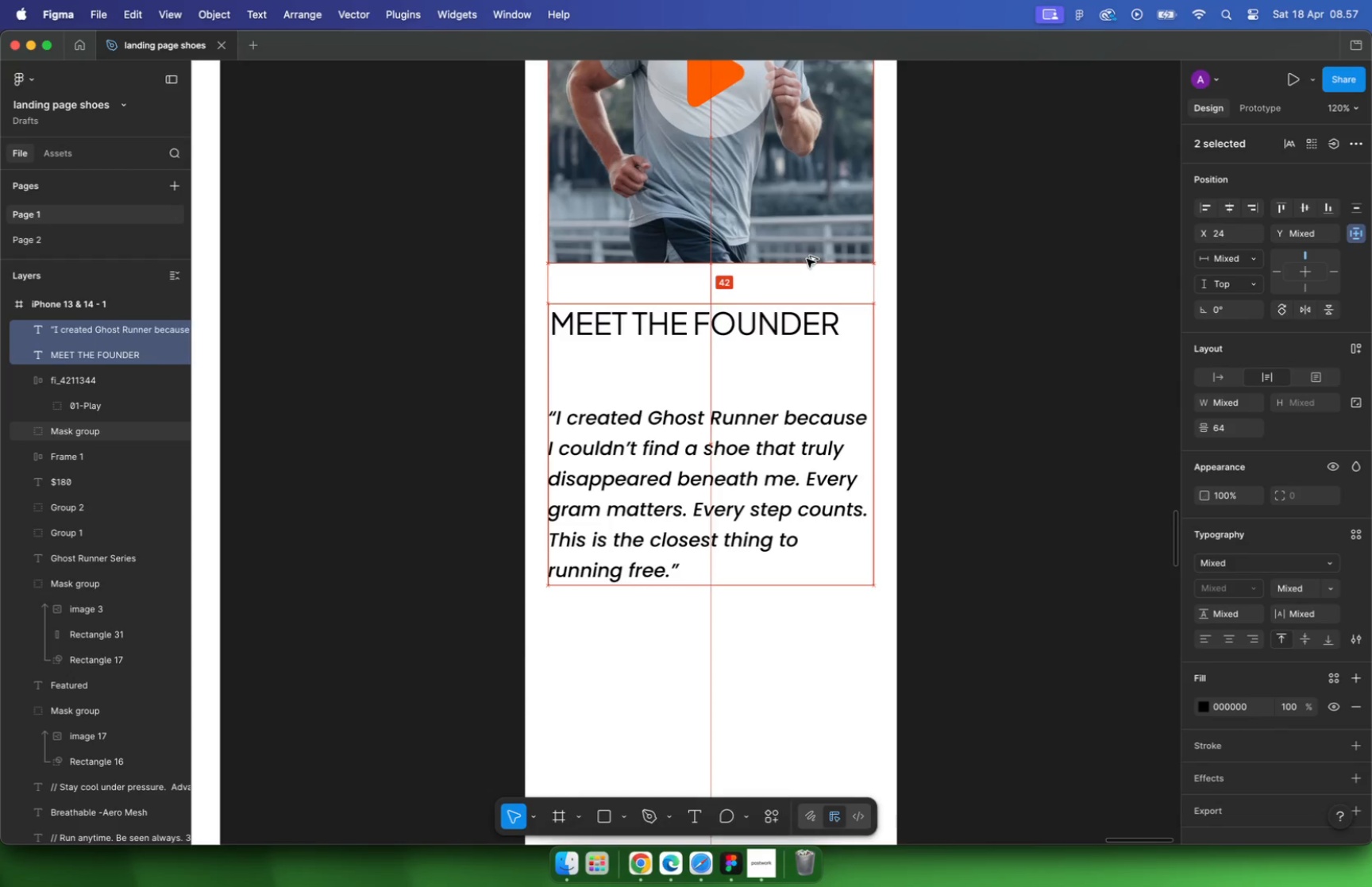 
key(Alt+ArrowUp)
 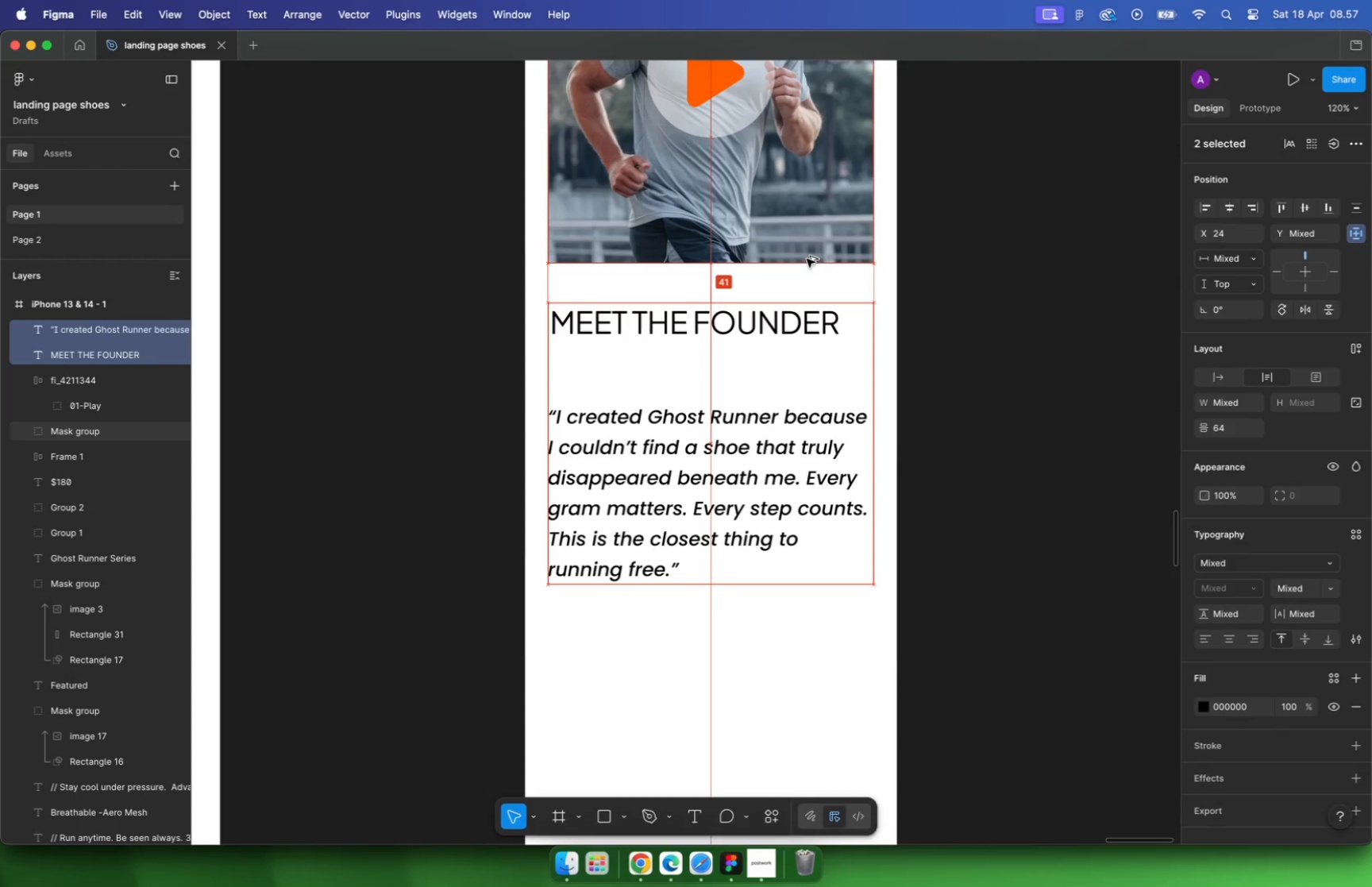 
key(Alt+ArrowUp)
 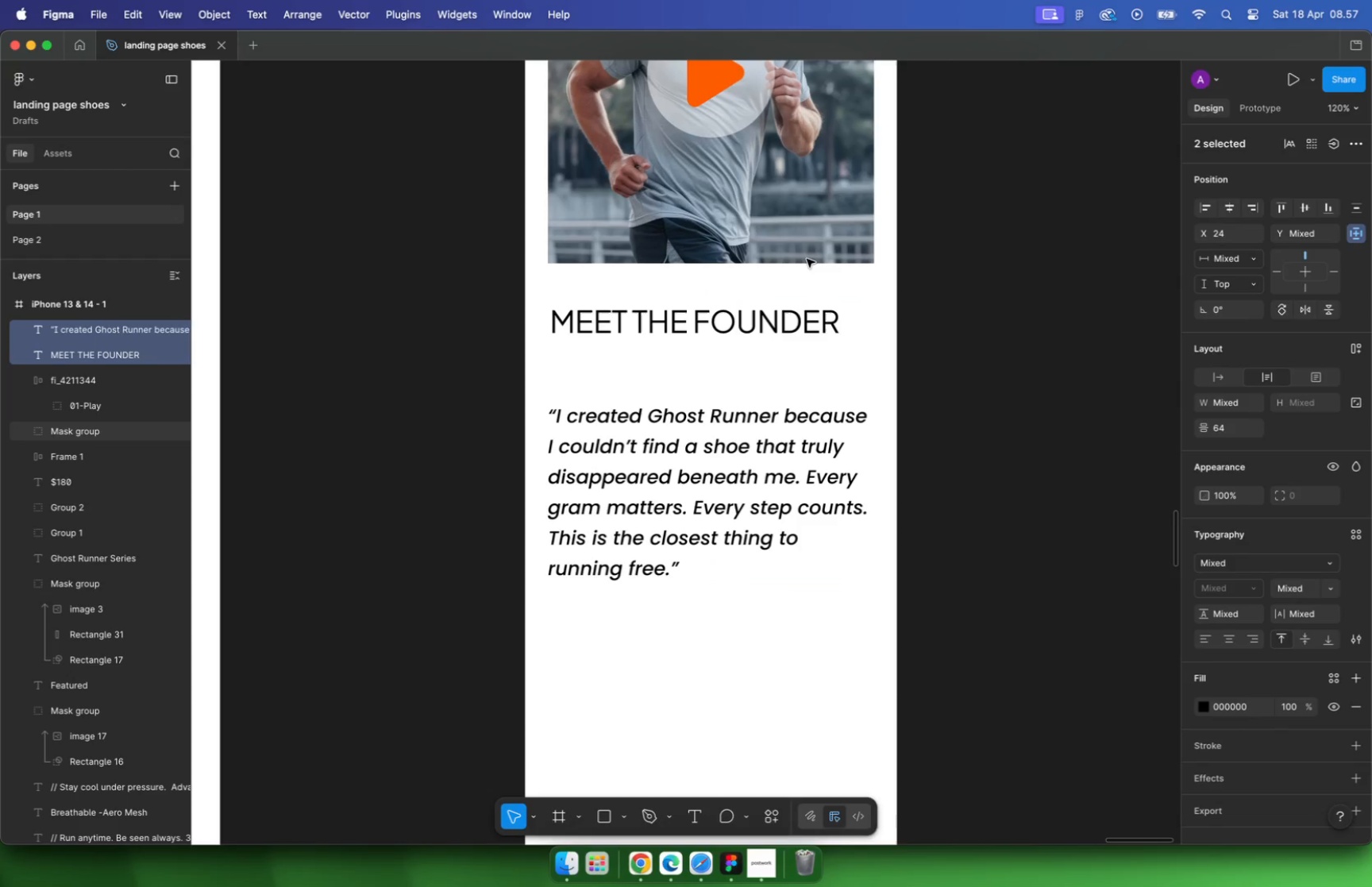 
left_click_drag(start_coordinate=[708, 469], to_coordinate=[706, 419])
 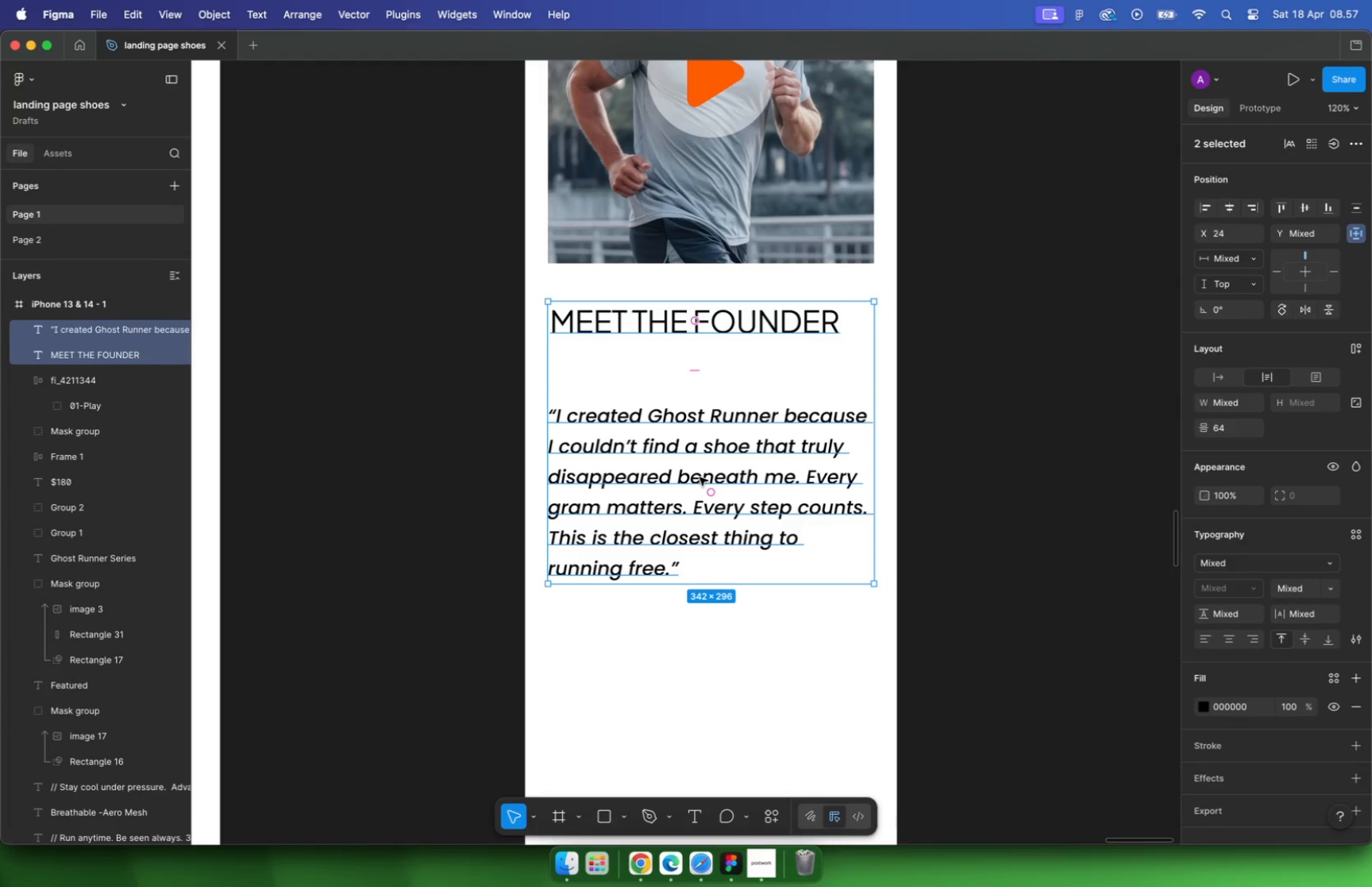 
hold_key(key=ShiftLeft, duration=1.05)
 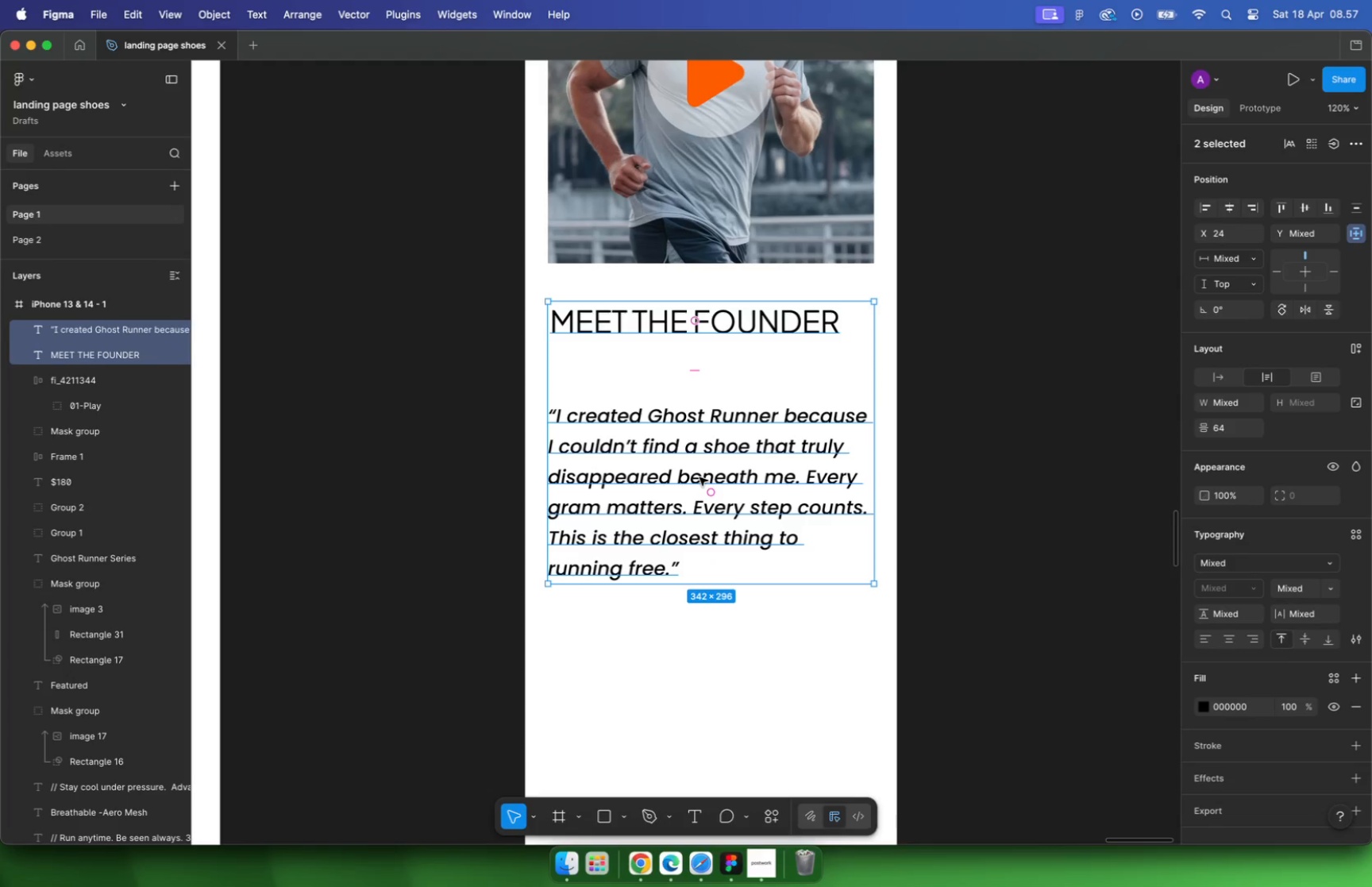 
hold_key(key=ShiftLeft, duration=0.31)
 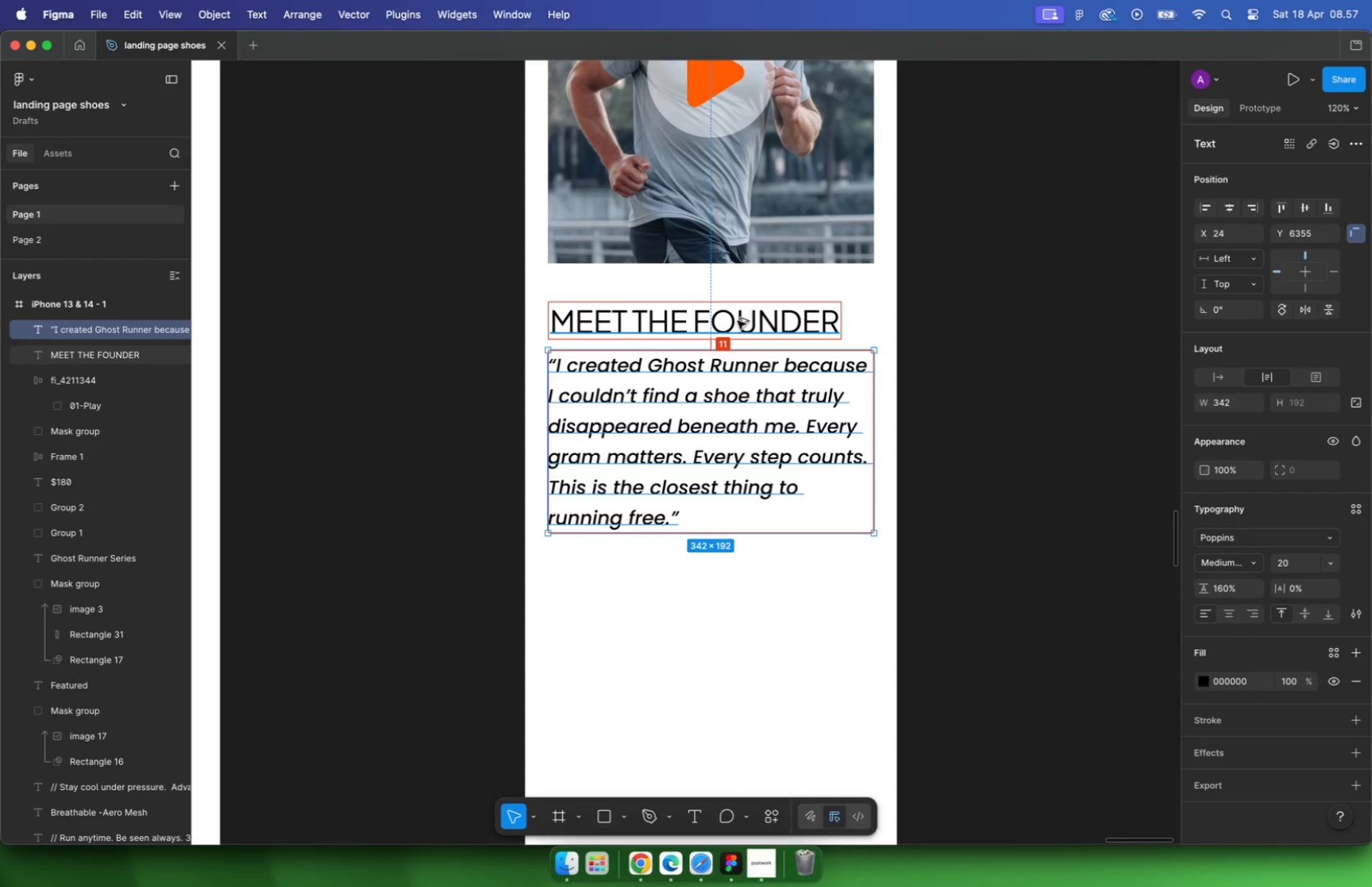 
key(Alt+ArrowDown)
 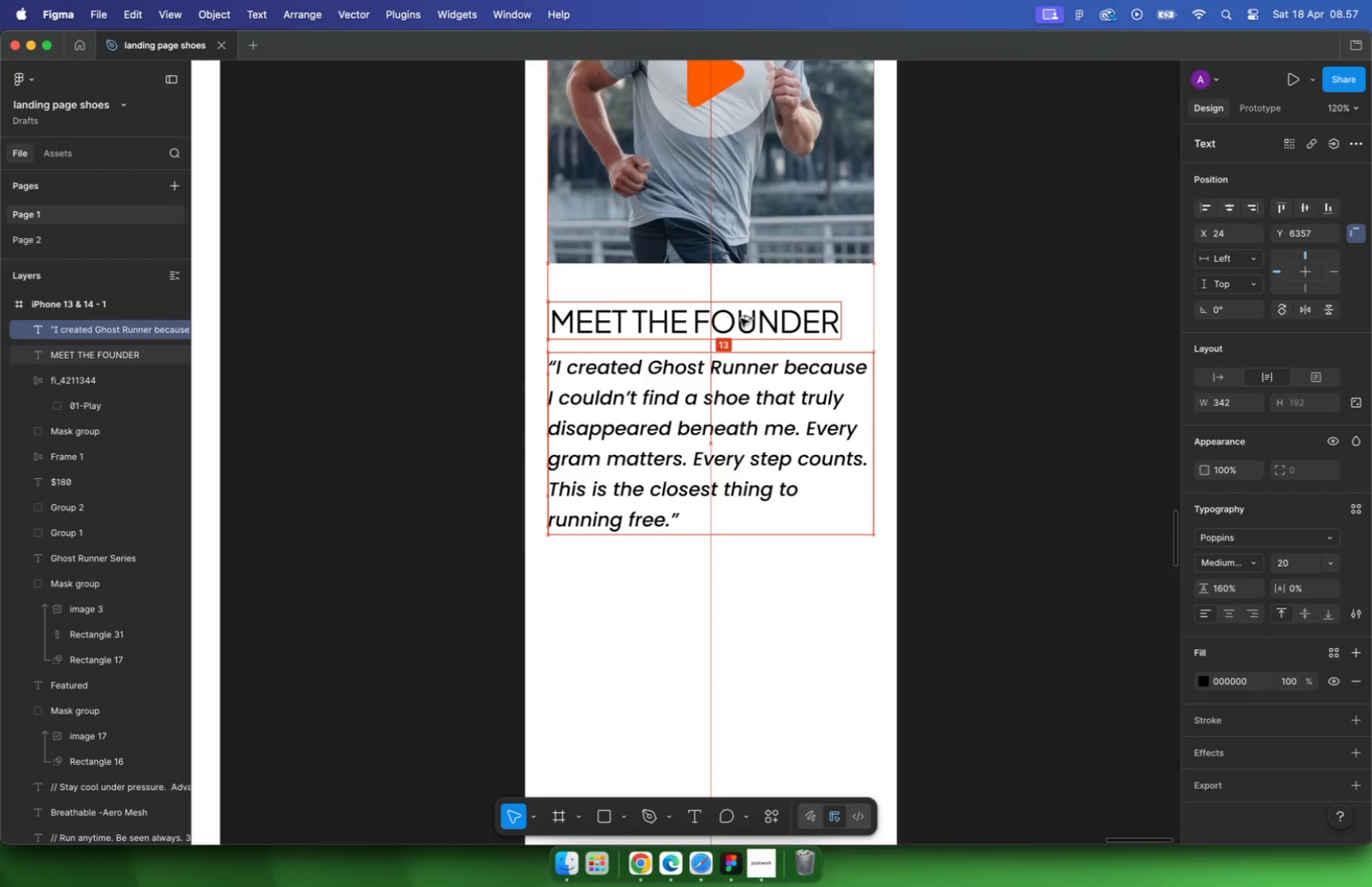 
key(Alt+ArrowDown)
 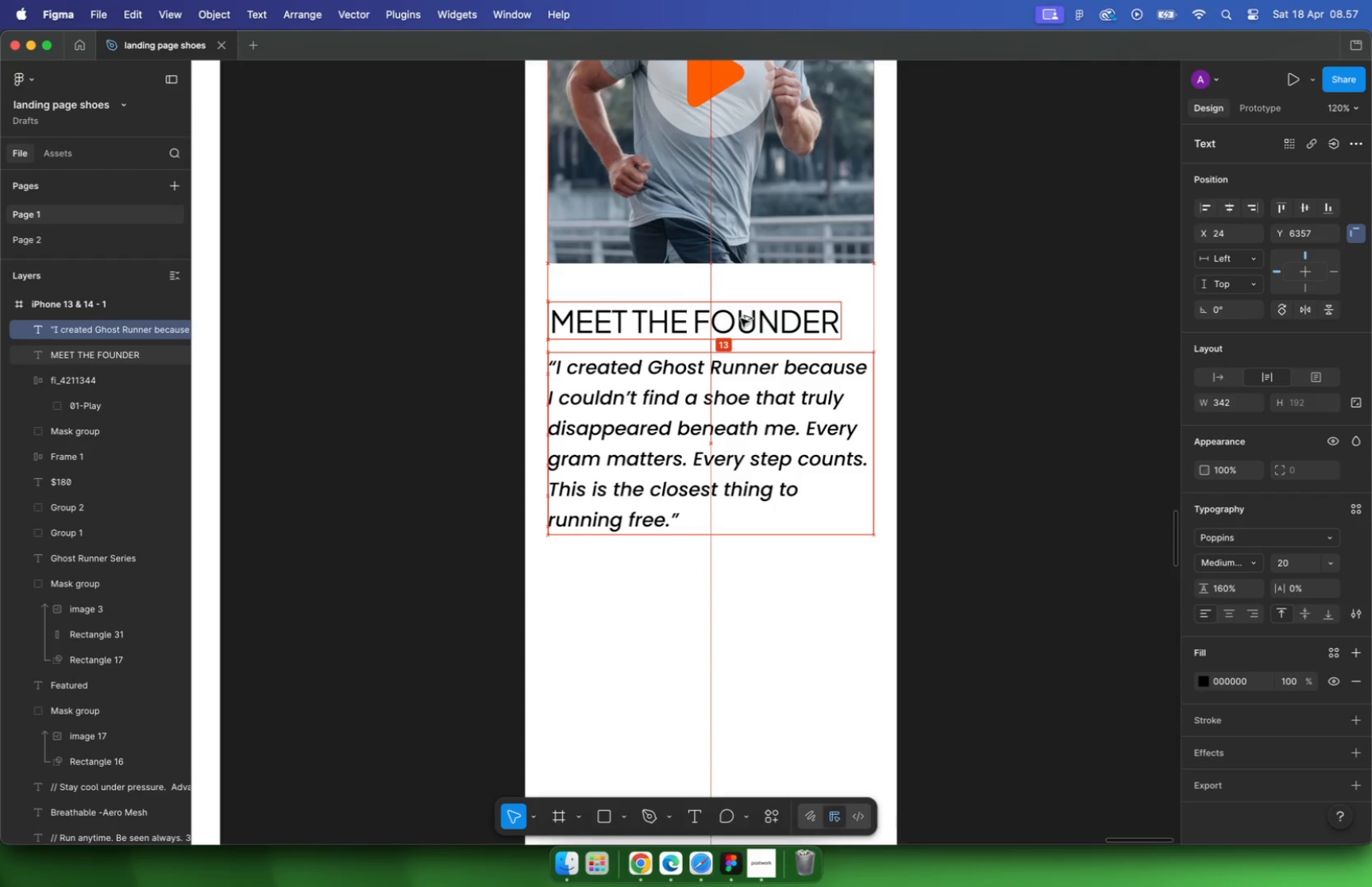 
key(Alt+ArrowDown)
 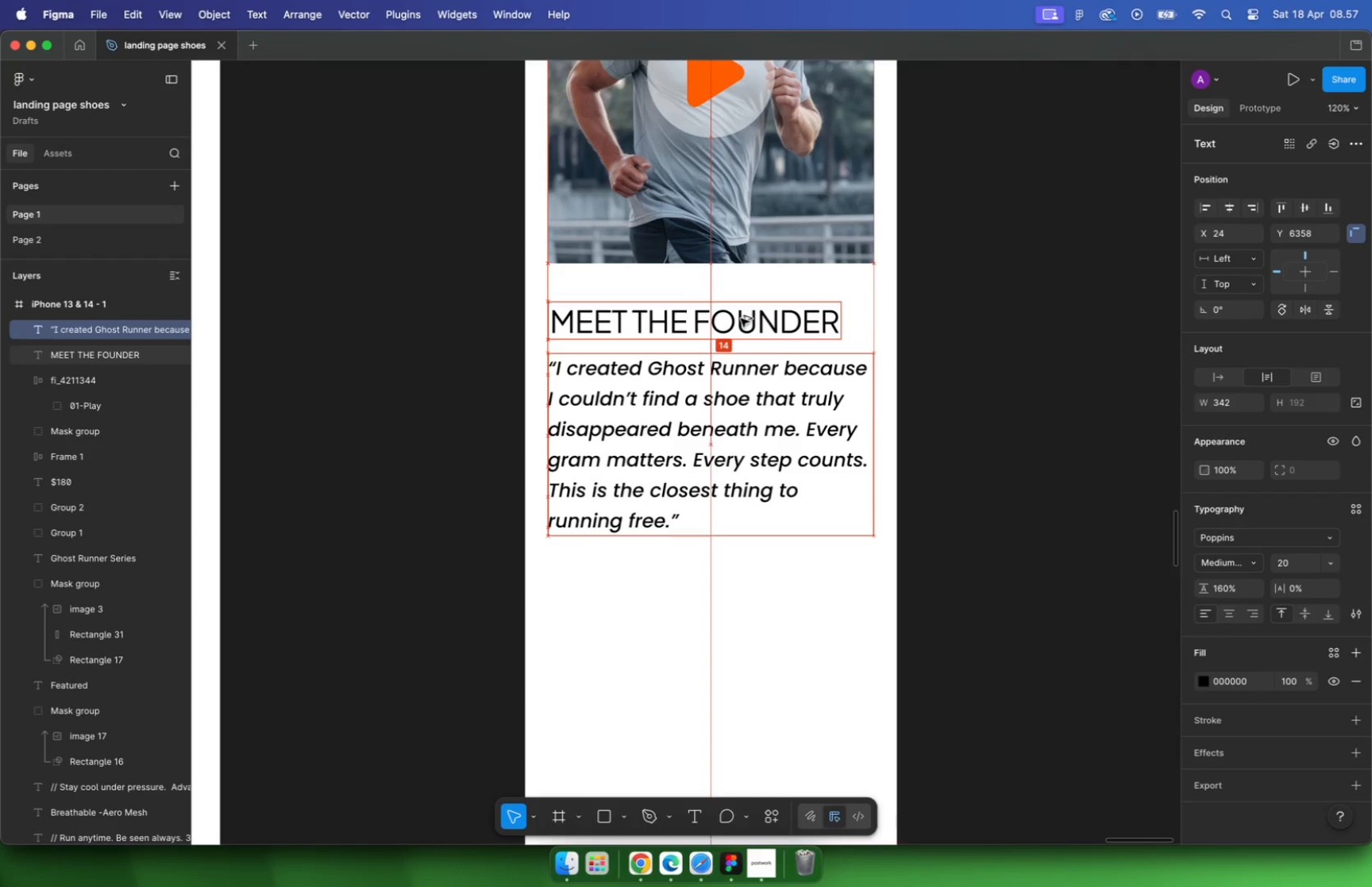 
key(Alt+ArrowDown)
 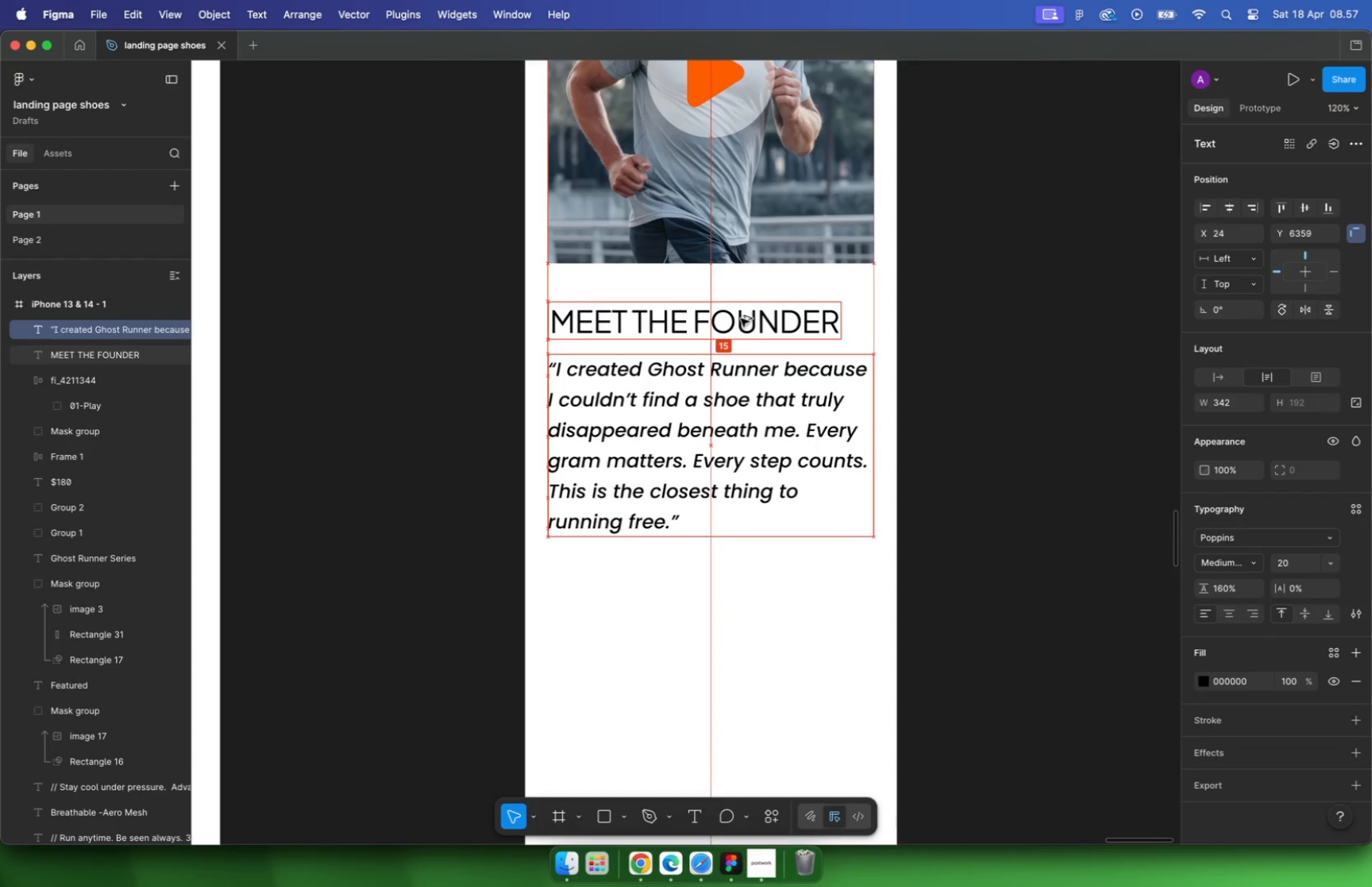 
key(Alt+ArrowDown)
 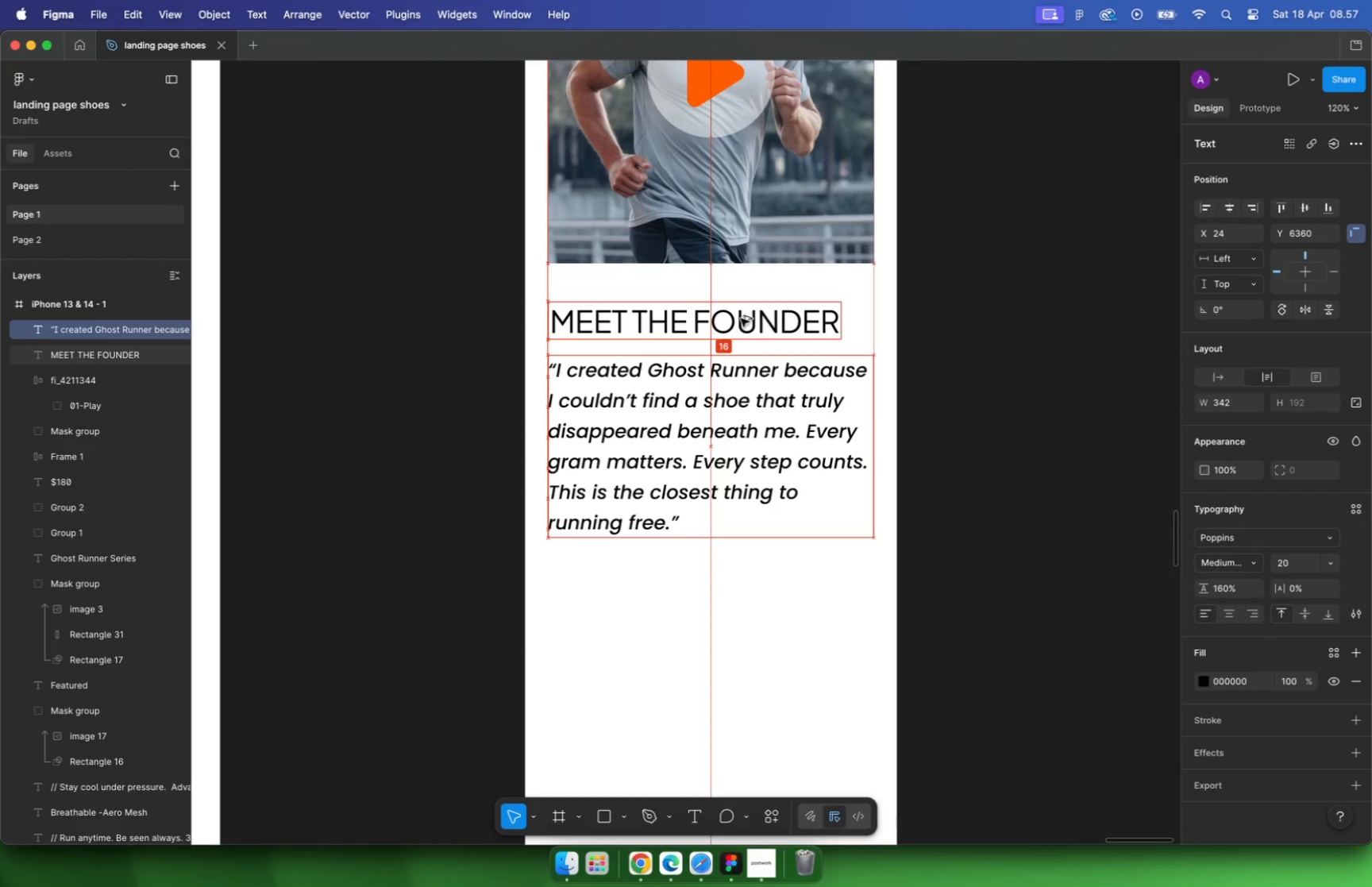 
key(Alt+Shift+ArrowDown)
 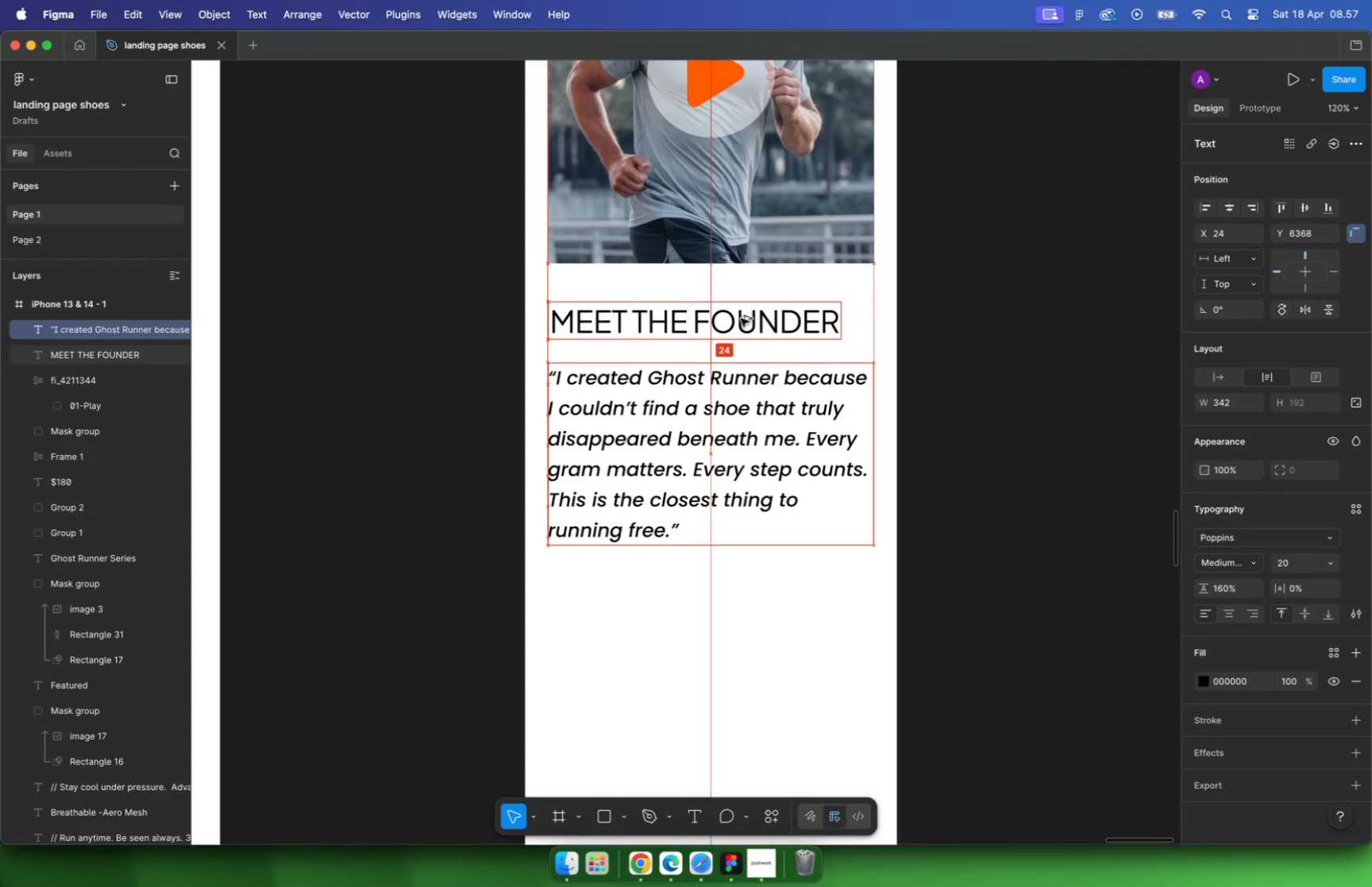 
key(Alt+Shift+ArrowUp)
 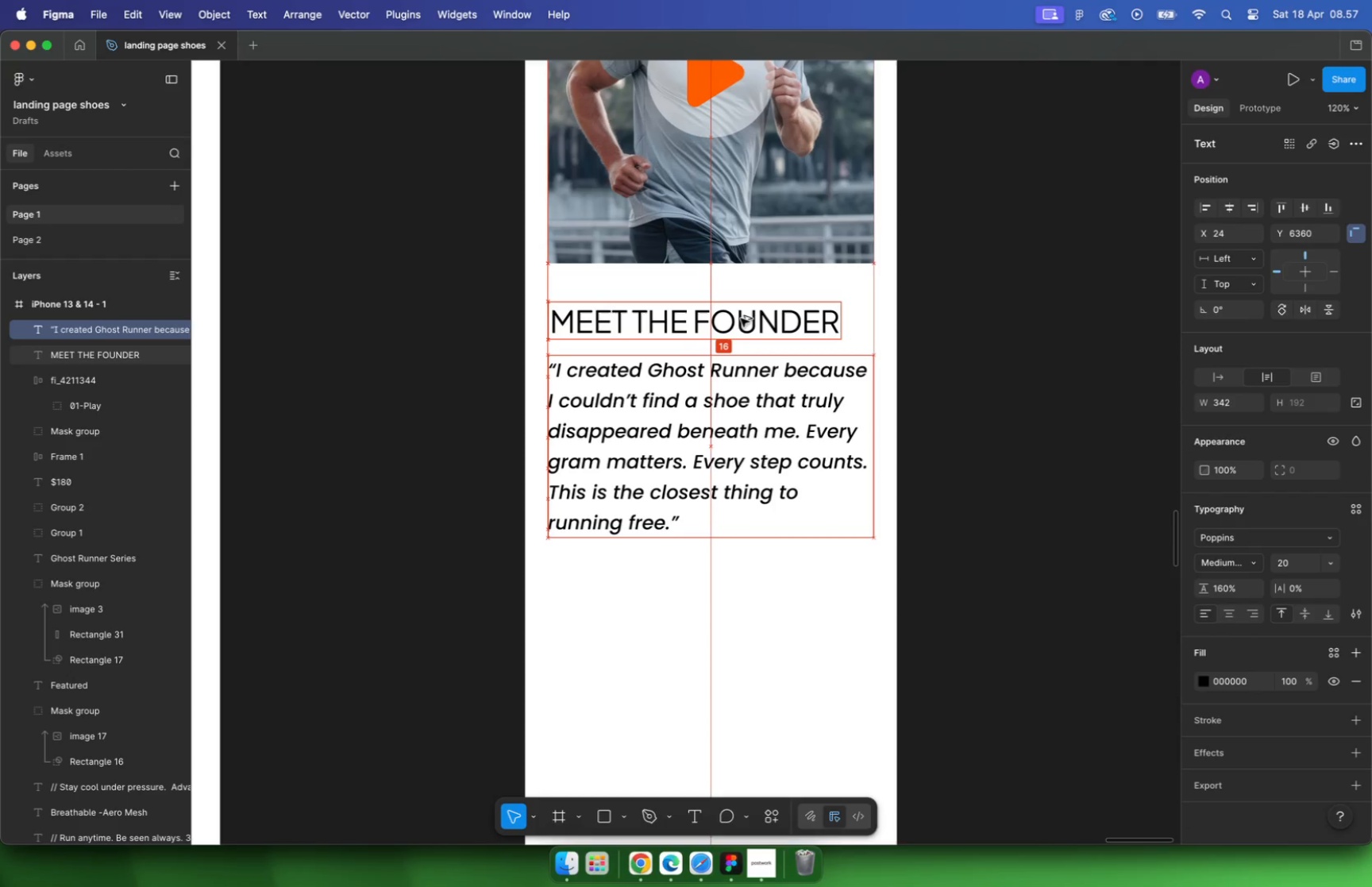 
key(Alt+Shift+ArrowDown)
 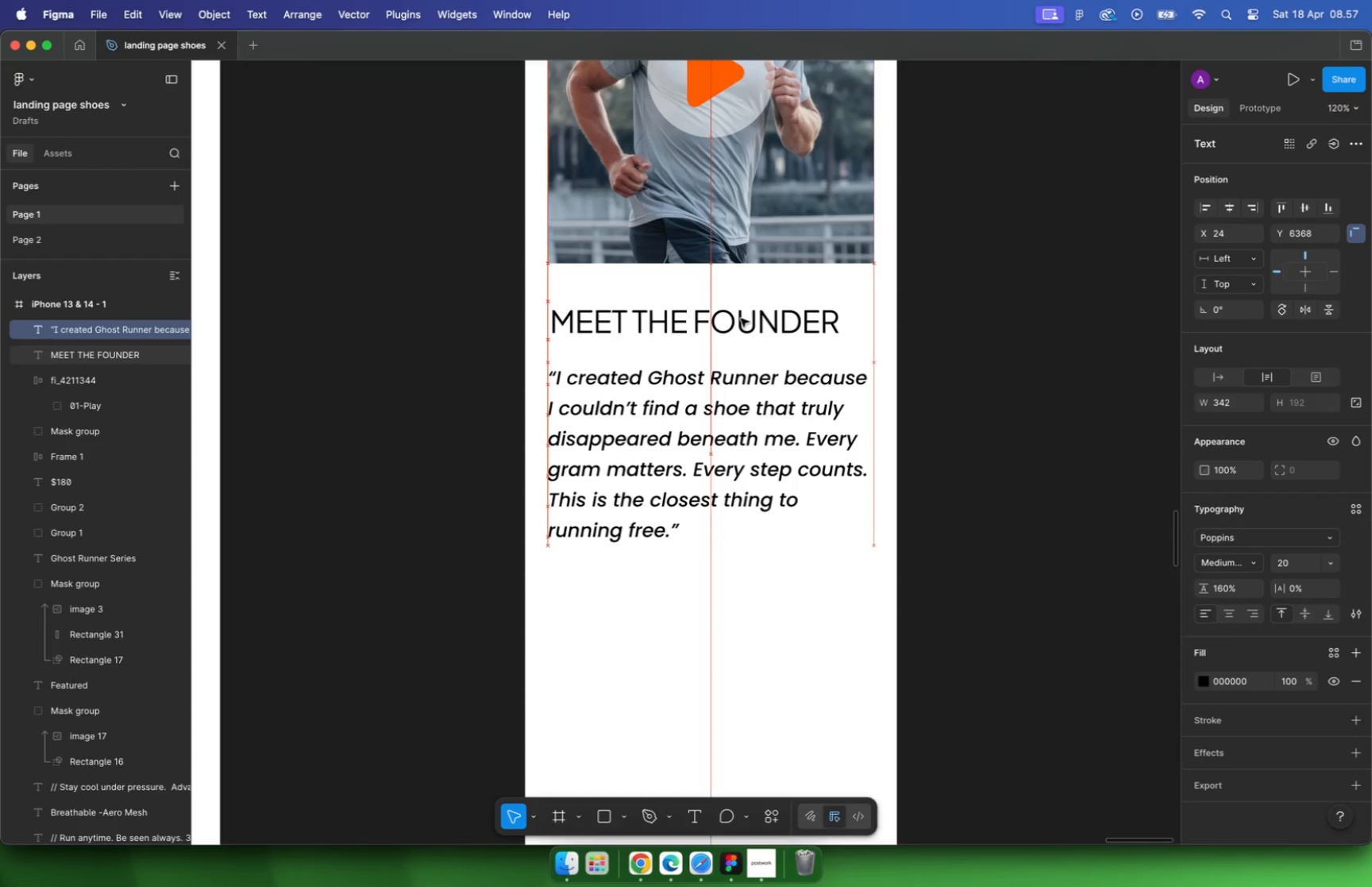 
hold_key(key=CommandLeft, duration=1.52)
left_click([973, 484])
 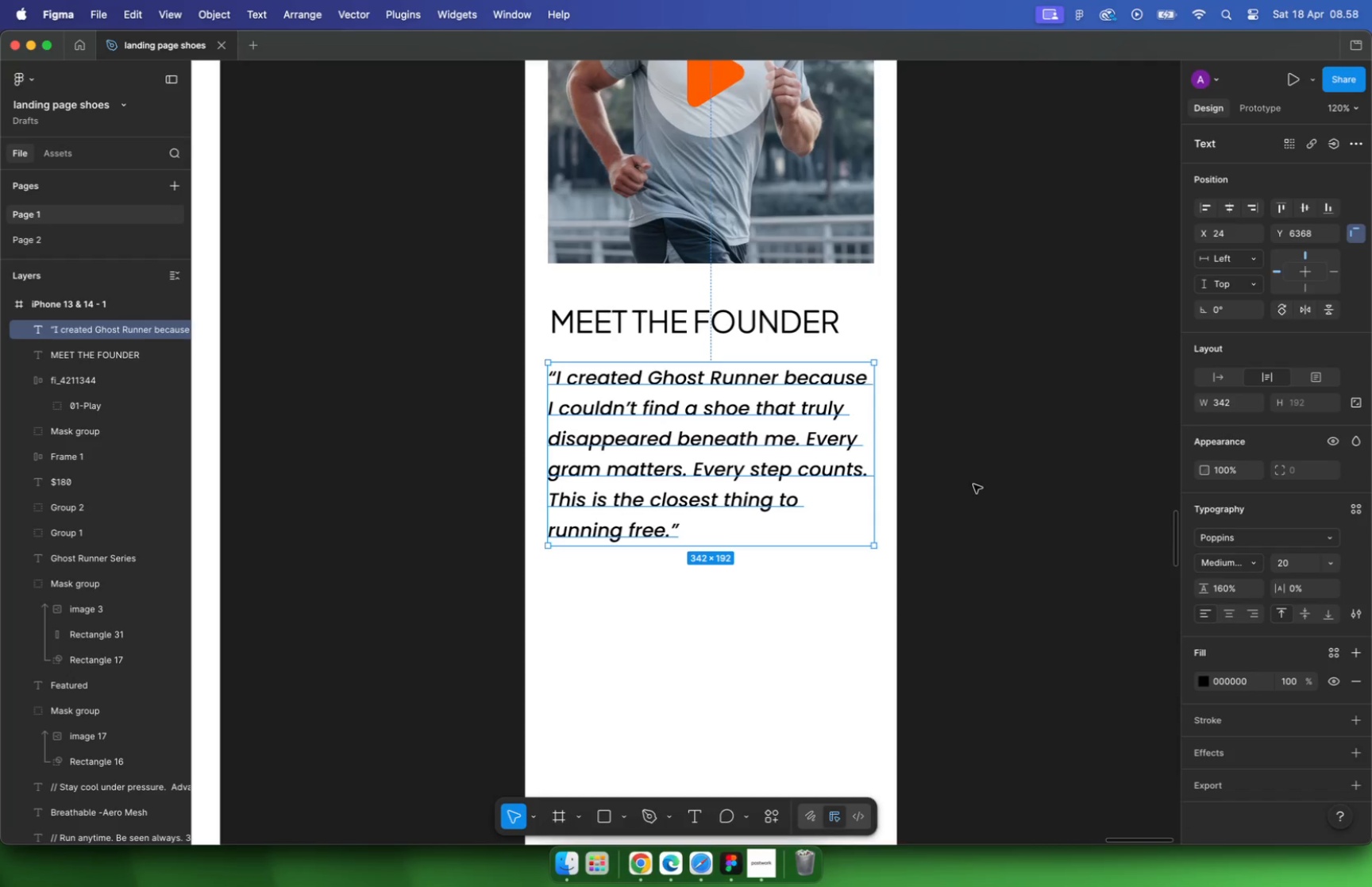 
hold_key(key=CommandLeft, duration=0.49)
scroll: coordinate [758, 372], scroll_direction: down, amount: 11.0
 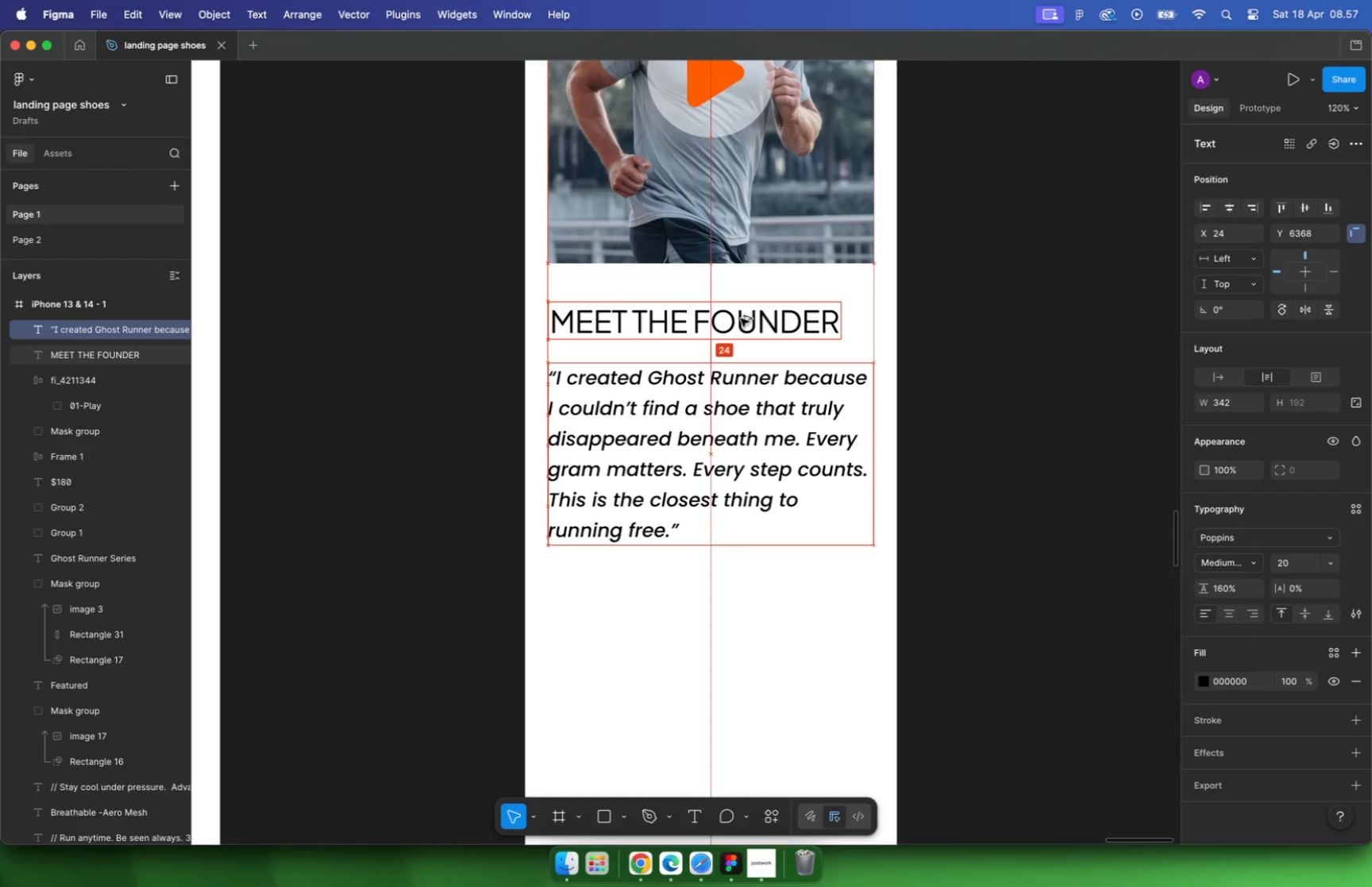 
hold_key(key=CommandLeft, duration=0.38)
scroll: coordinate [620, 352], scroll_direction: down, amount: 2.0
 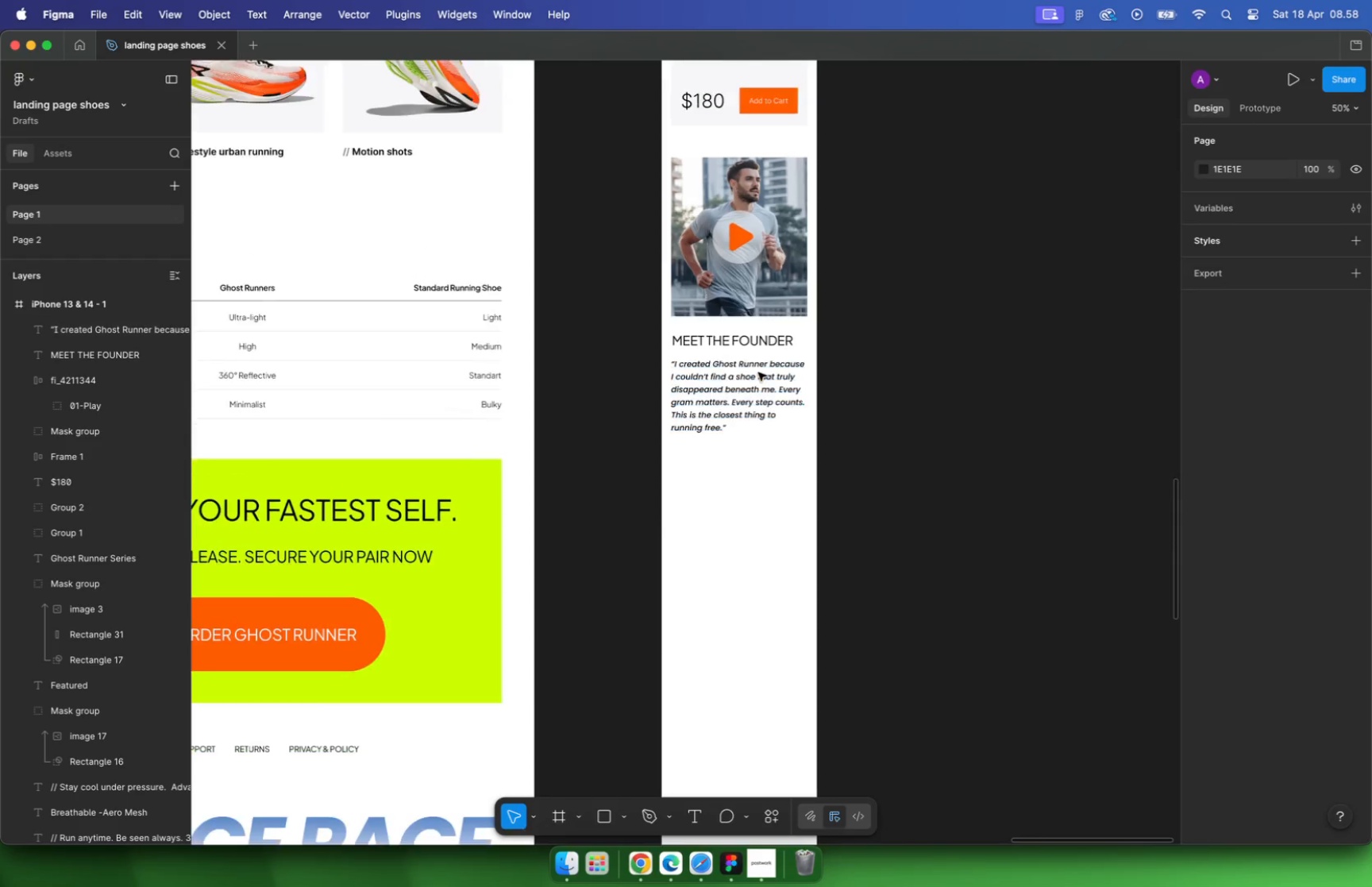 
left_click([611, 144])
 